 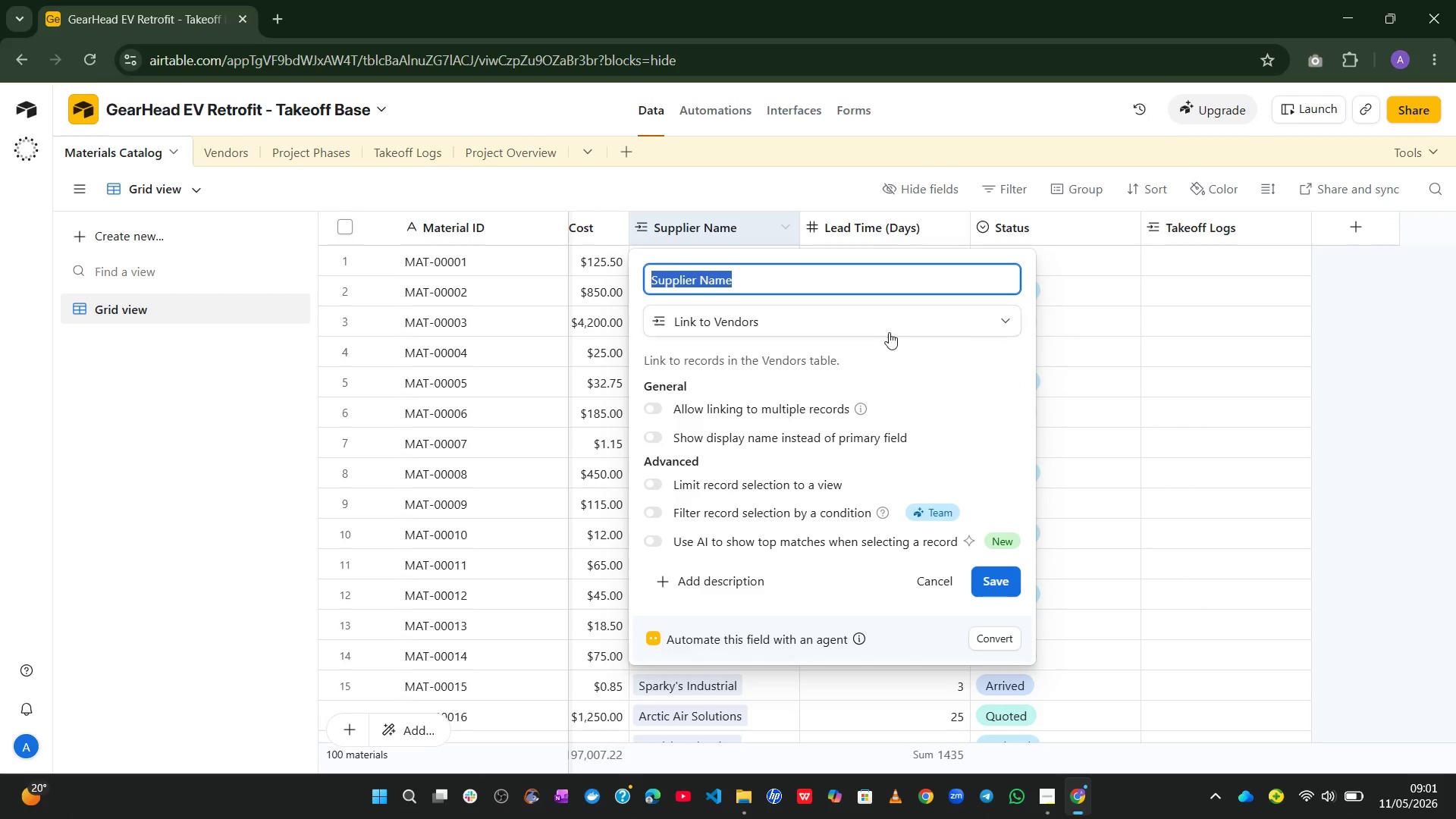 
left_click([921, 590])
 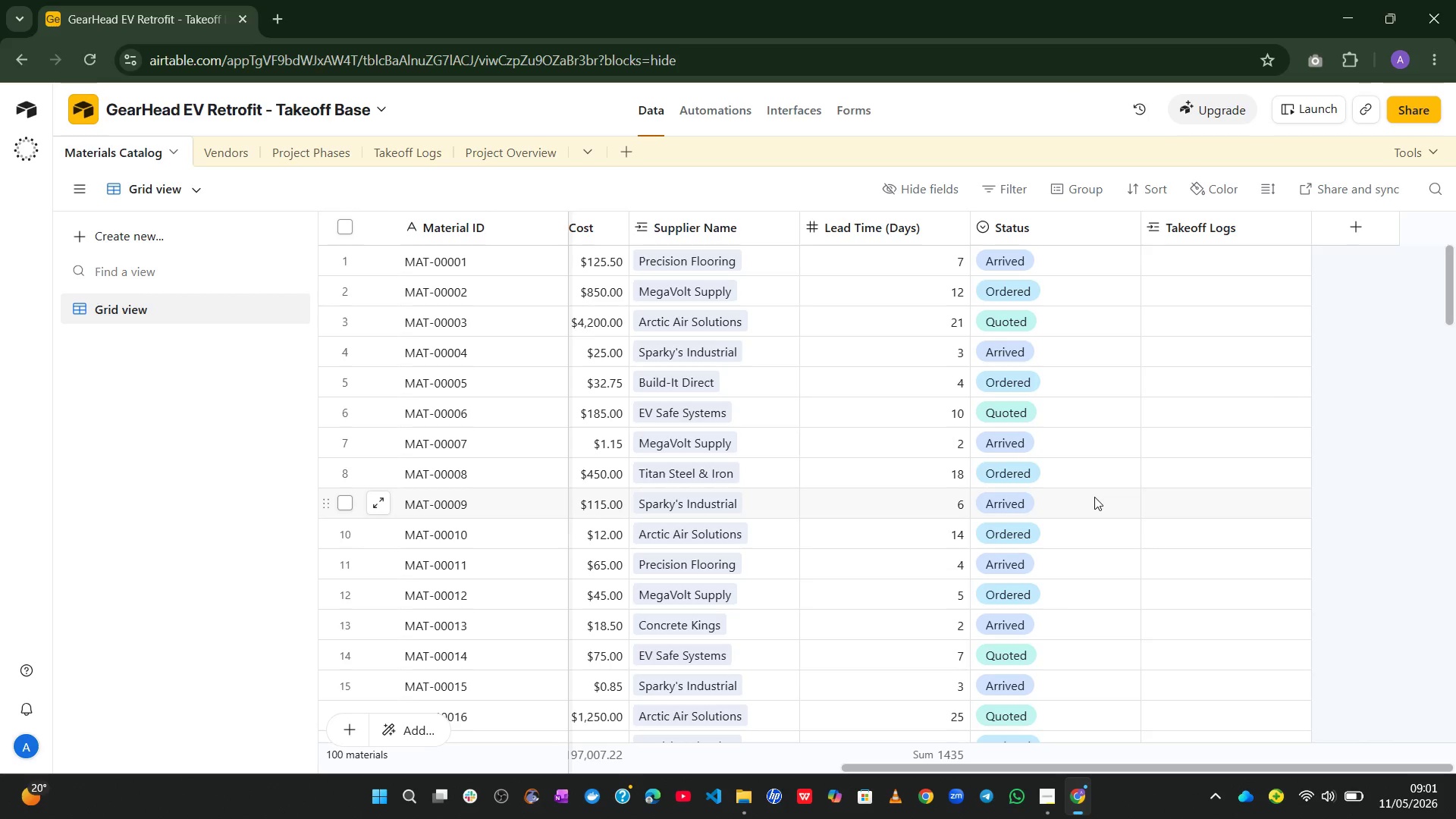 
wait(9.64)
 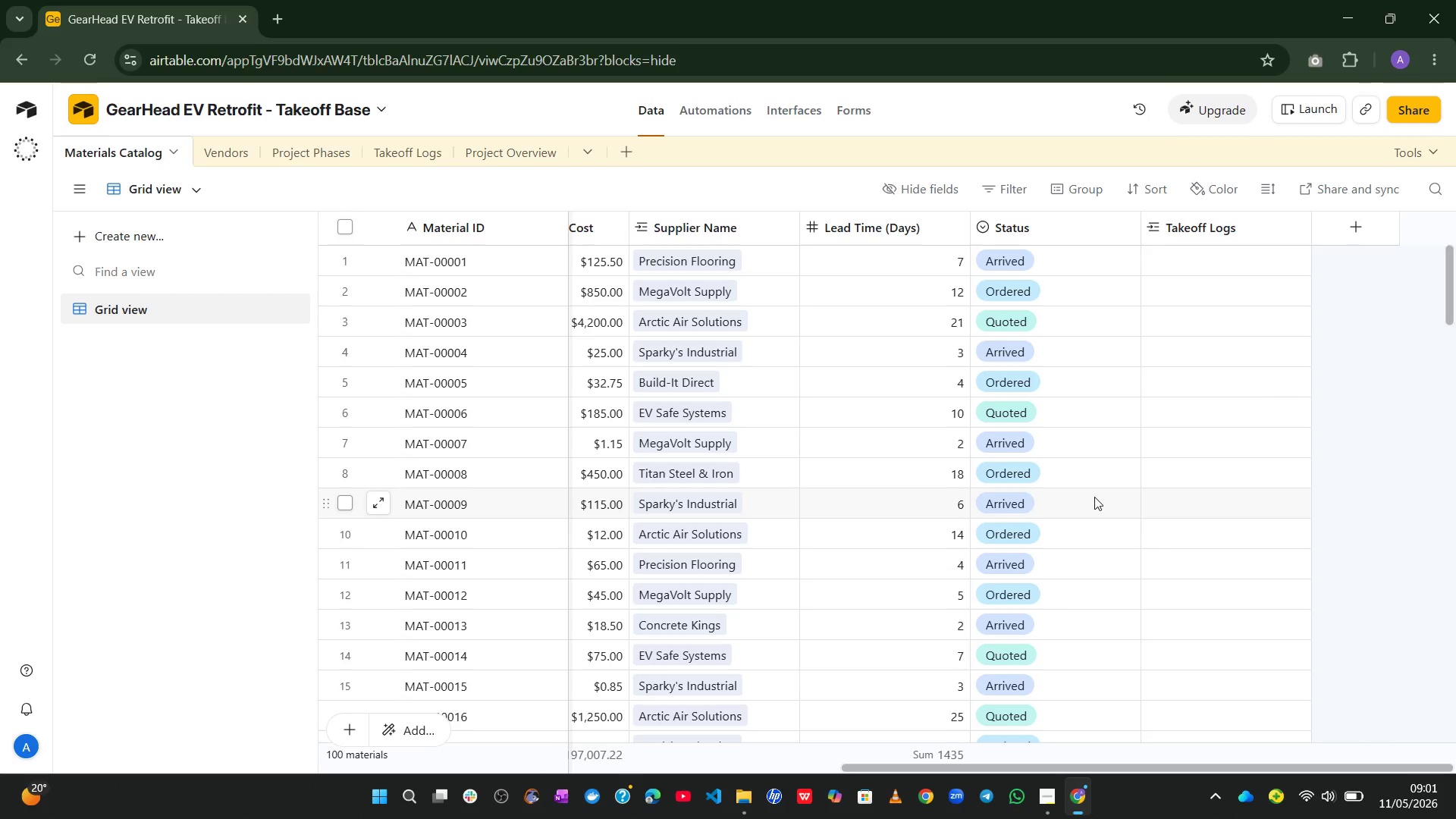 
left_click([1119, 193])
 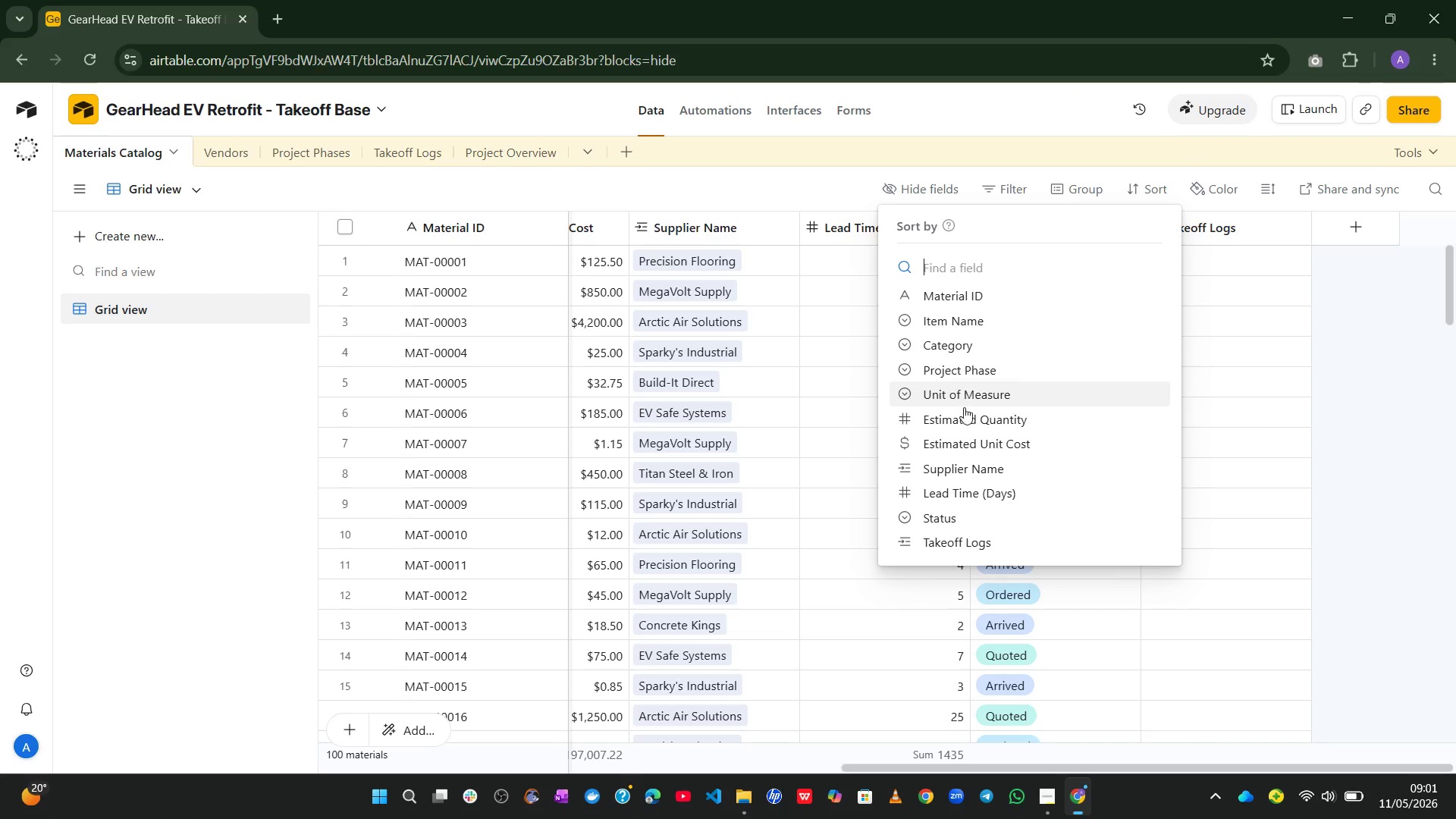 
left_click([948, 470])
 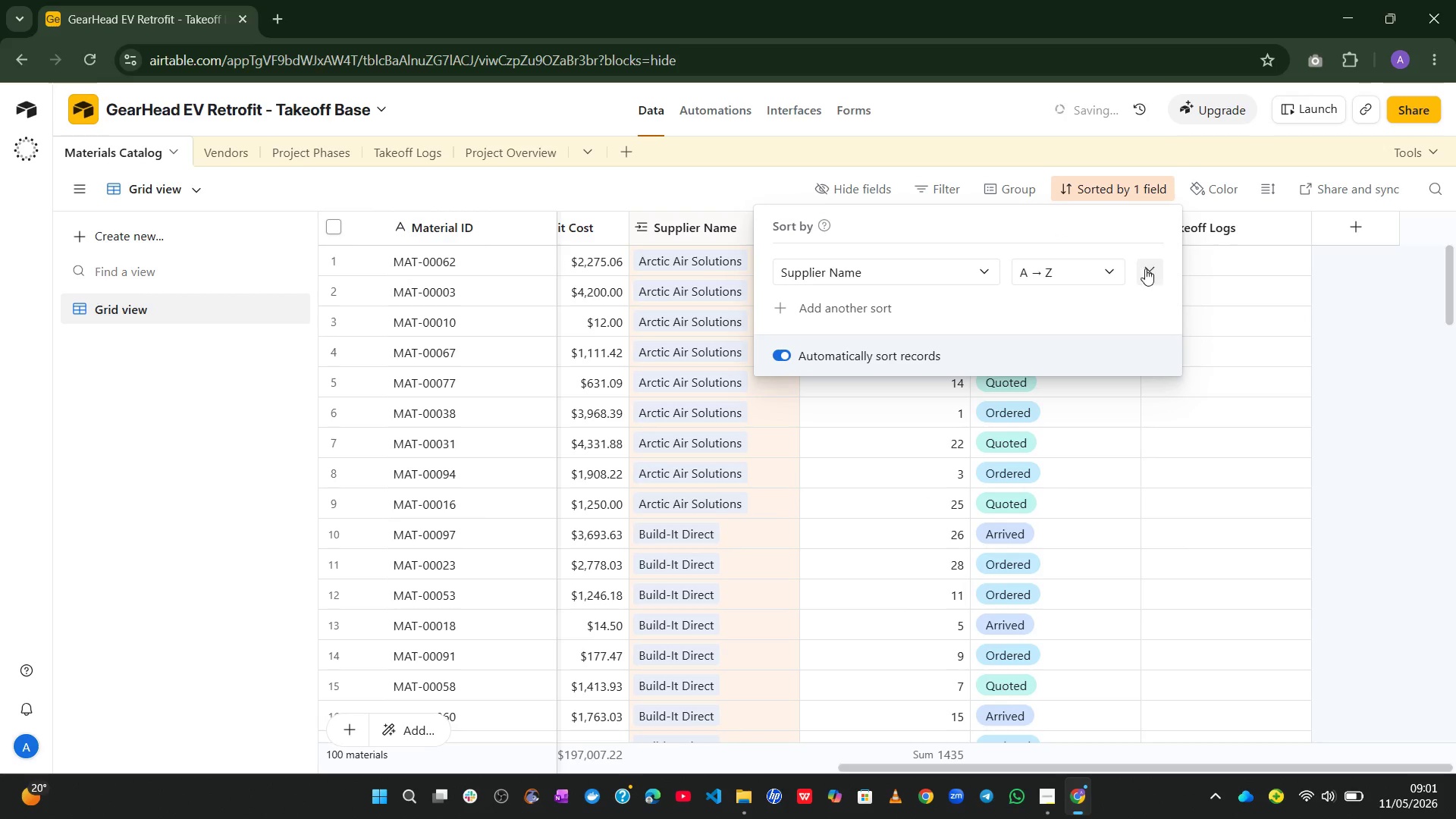 
left_click([1051, 146])
 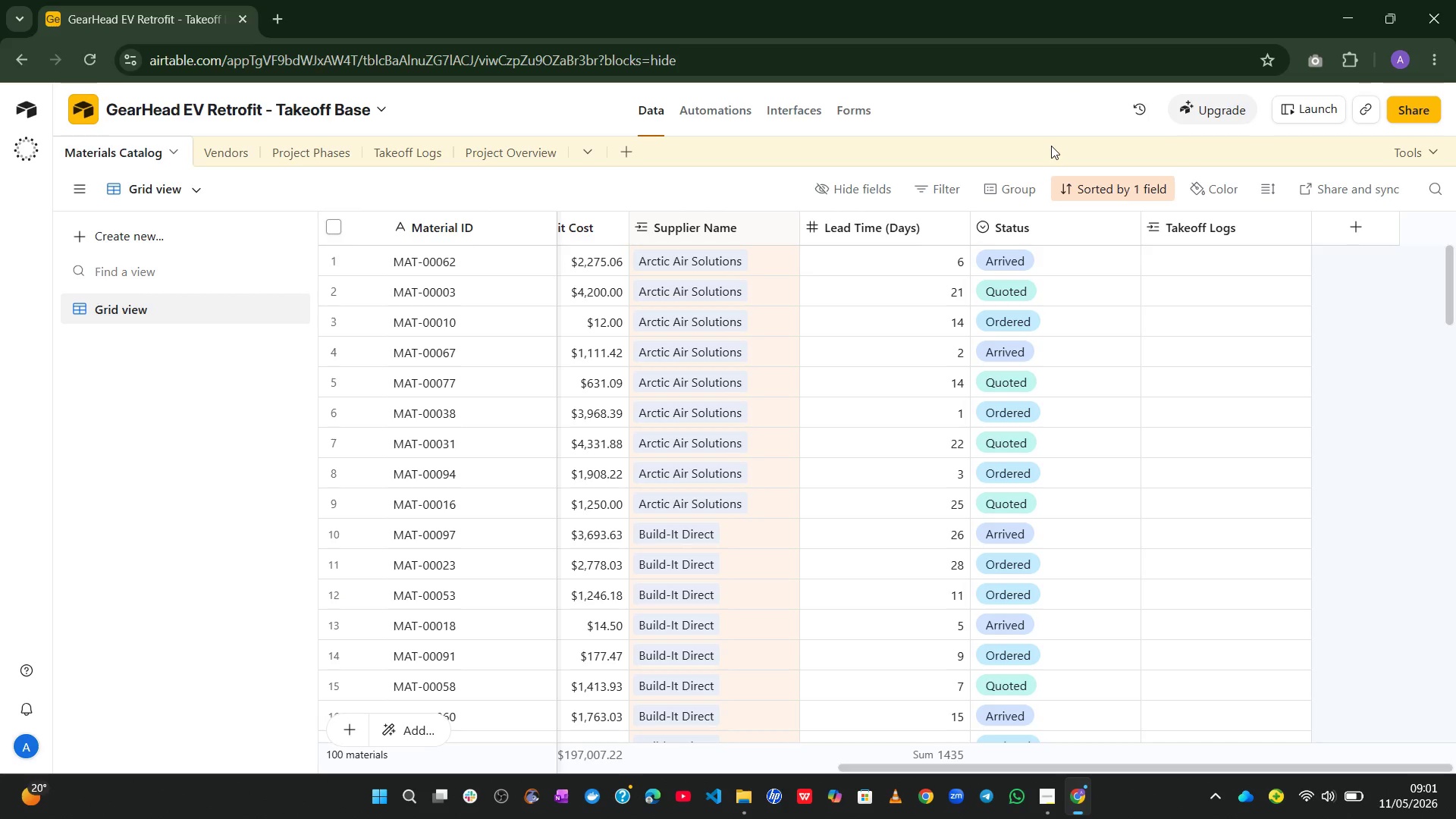 
wait(25.28)
 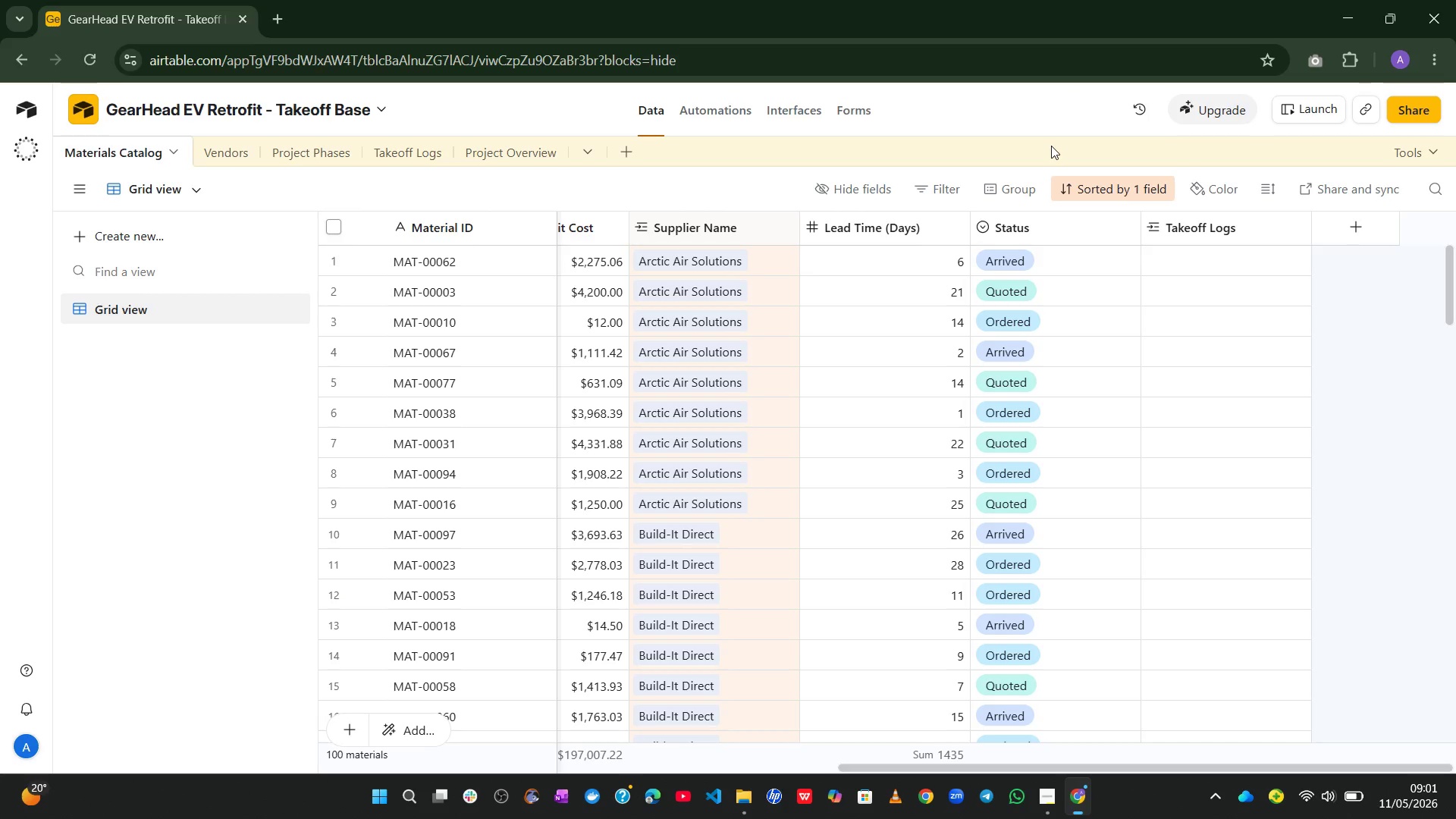 
left_click([306, 161])
 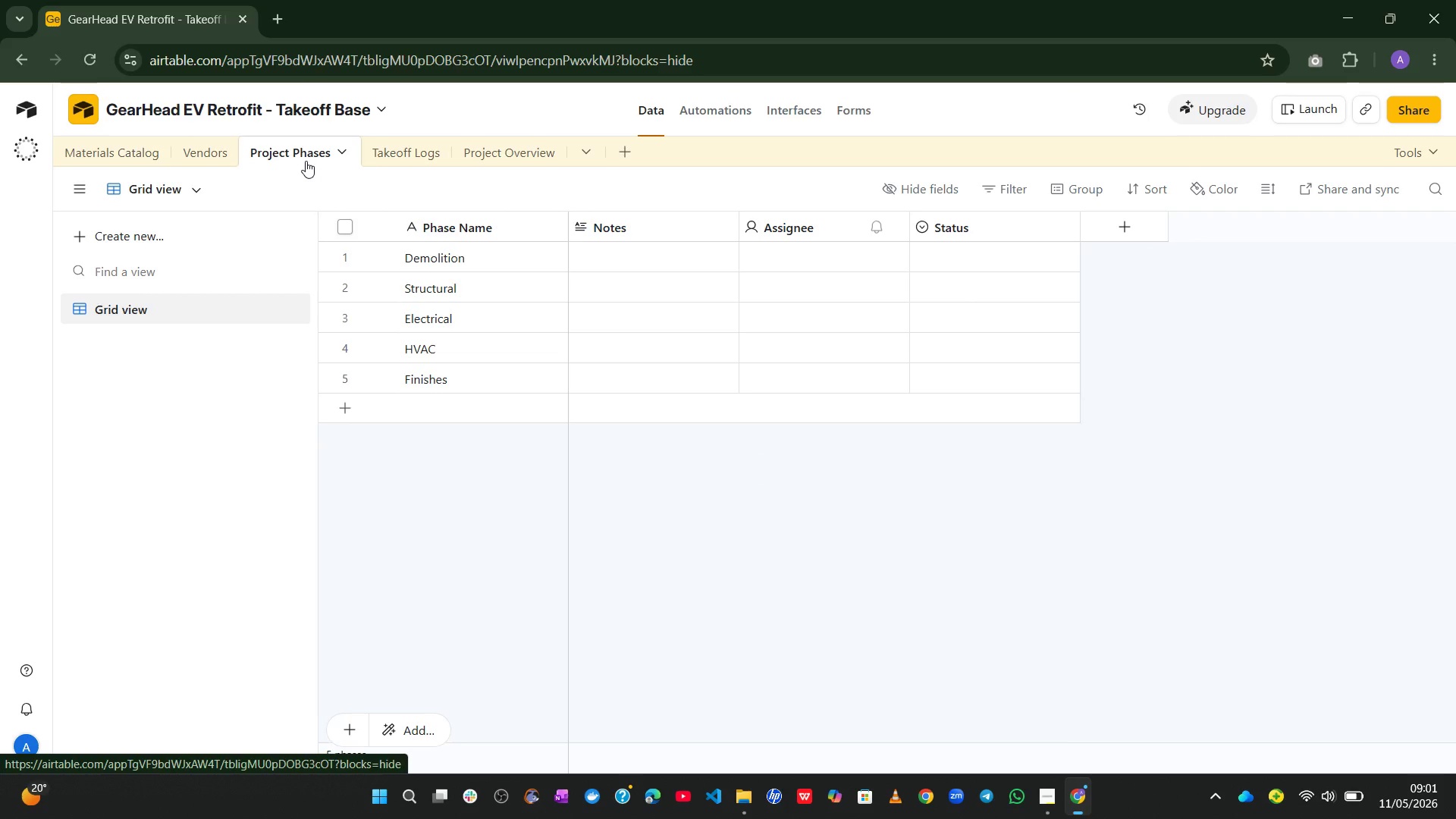 
left_click([152, 158])
 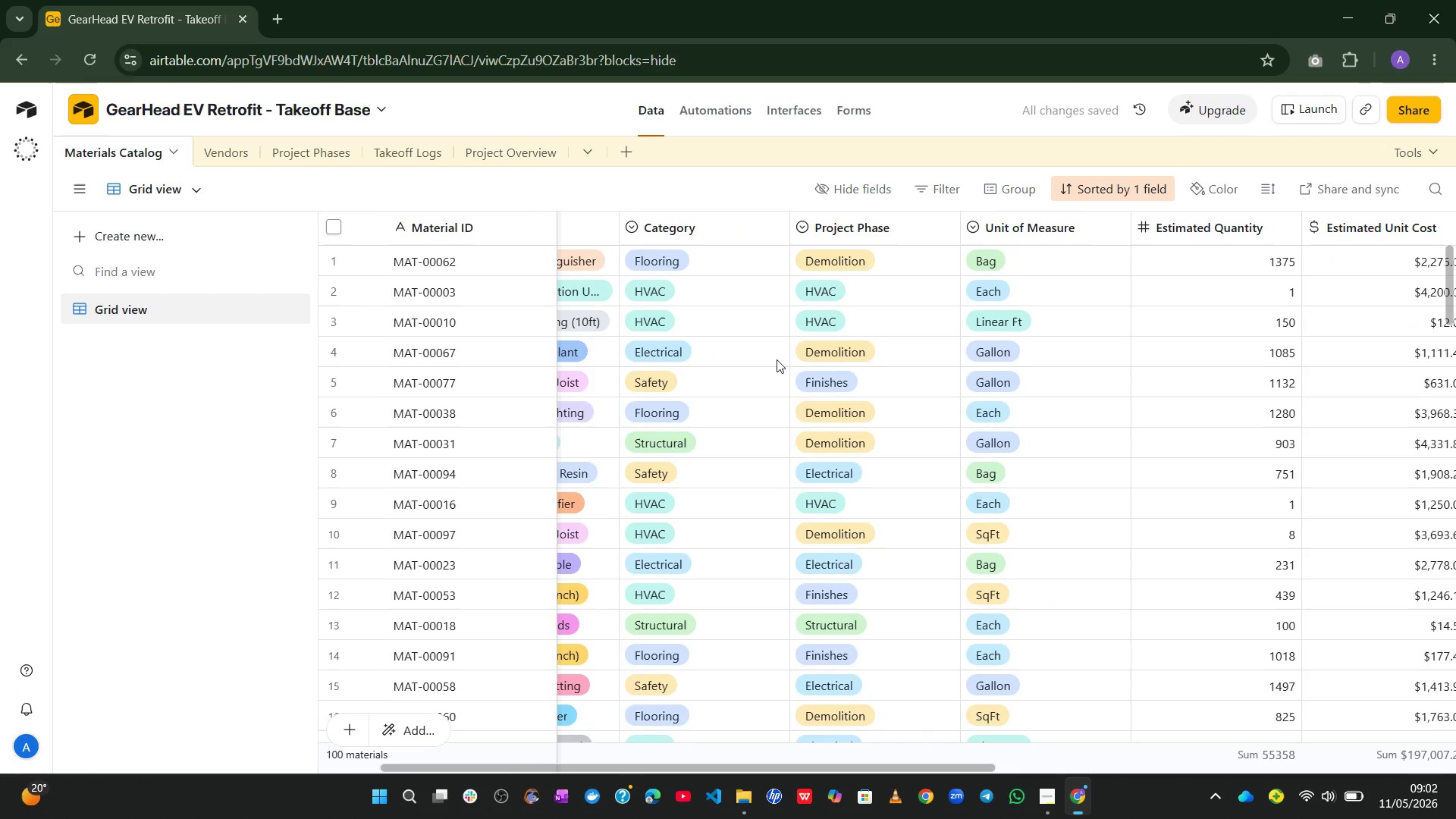 
wait(5.77)
 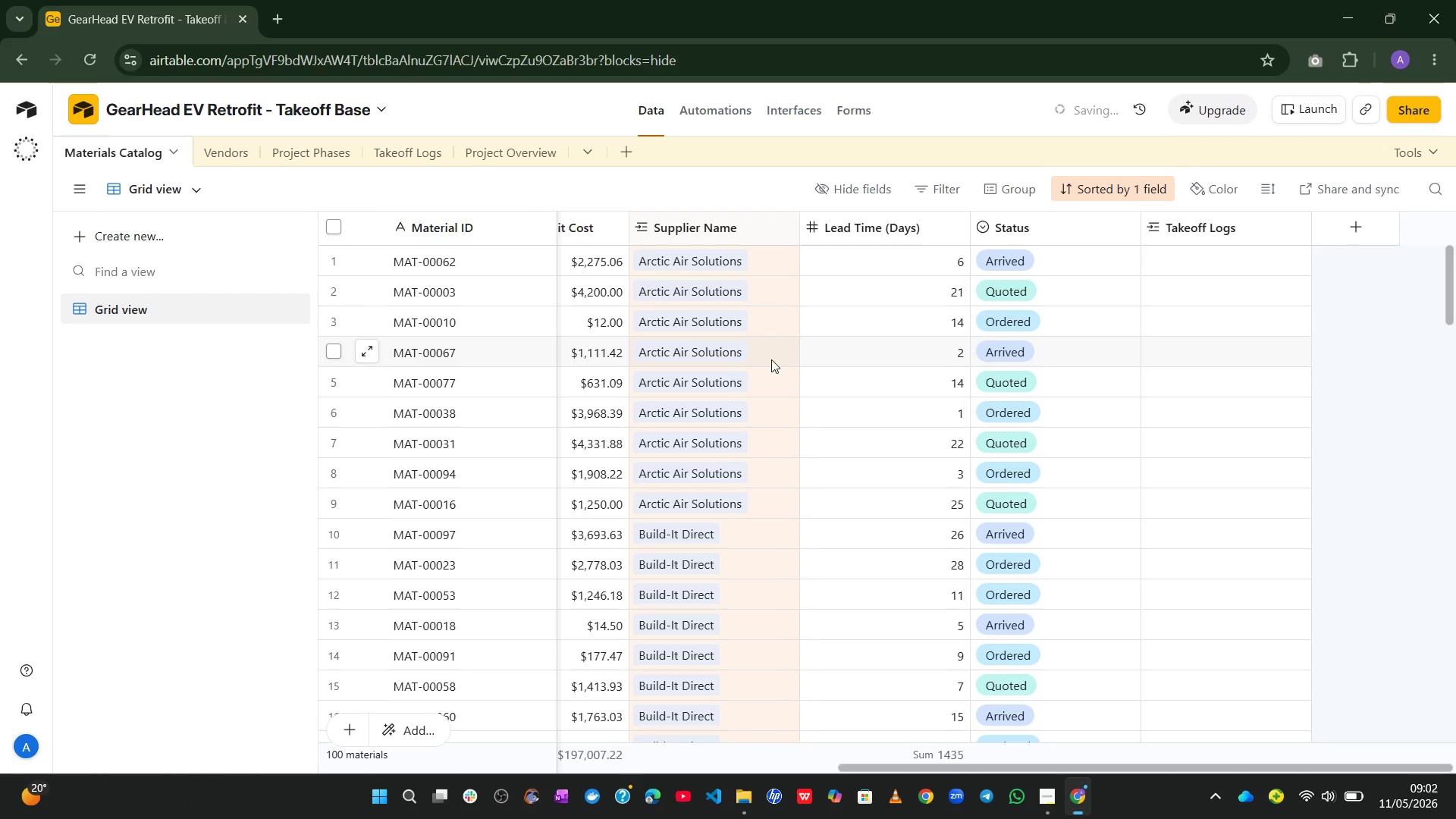 
left_click([889, 222])
 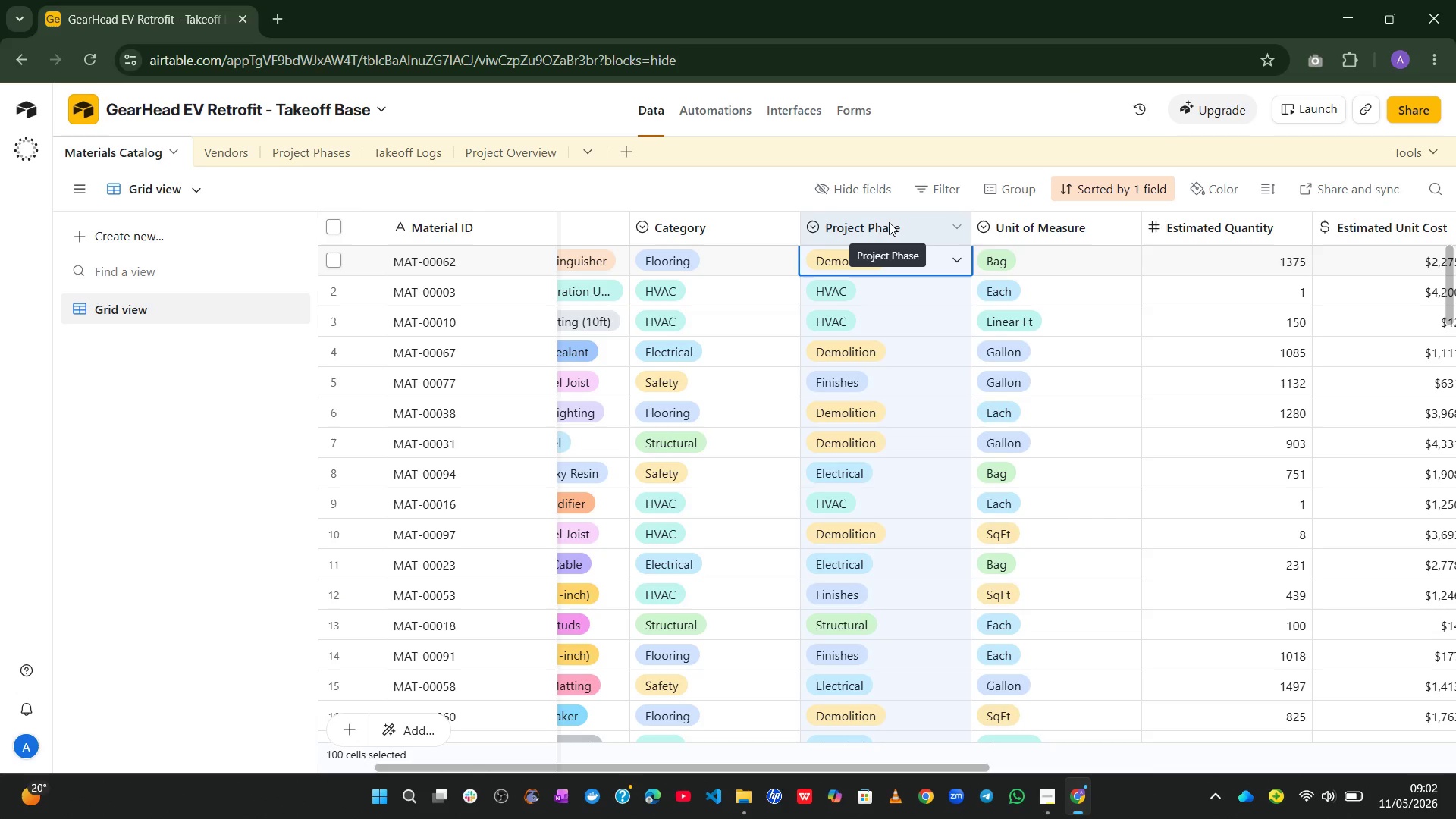 
wait(6.58)
 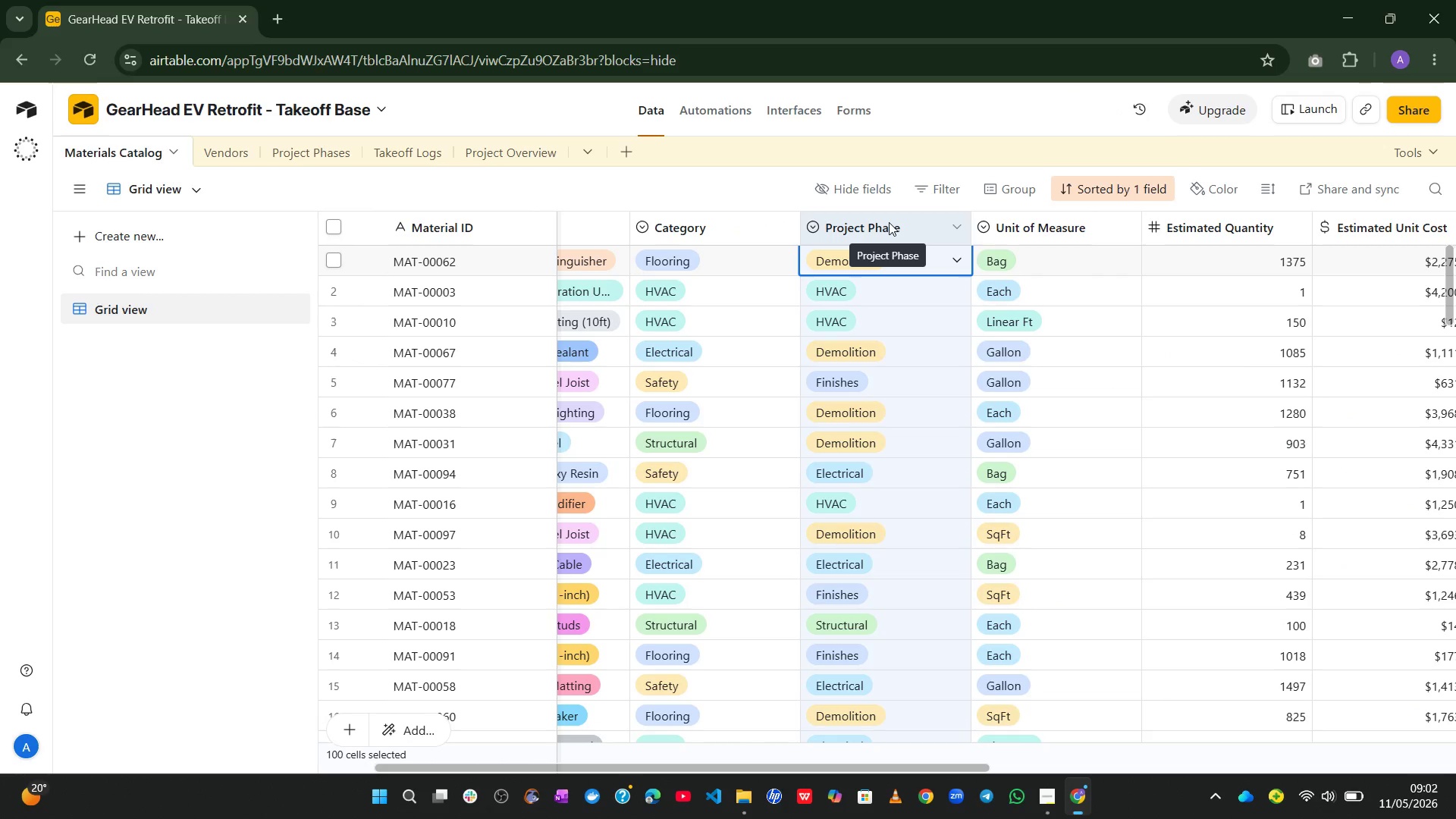 
double_click([879, 217])
 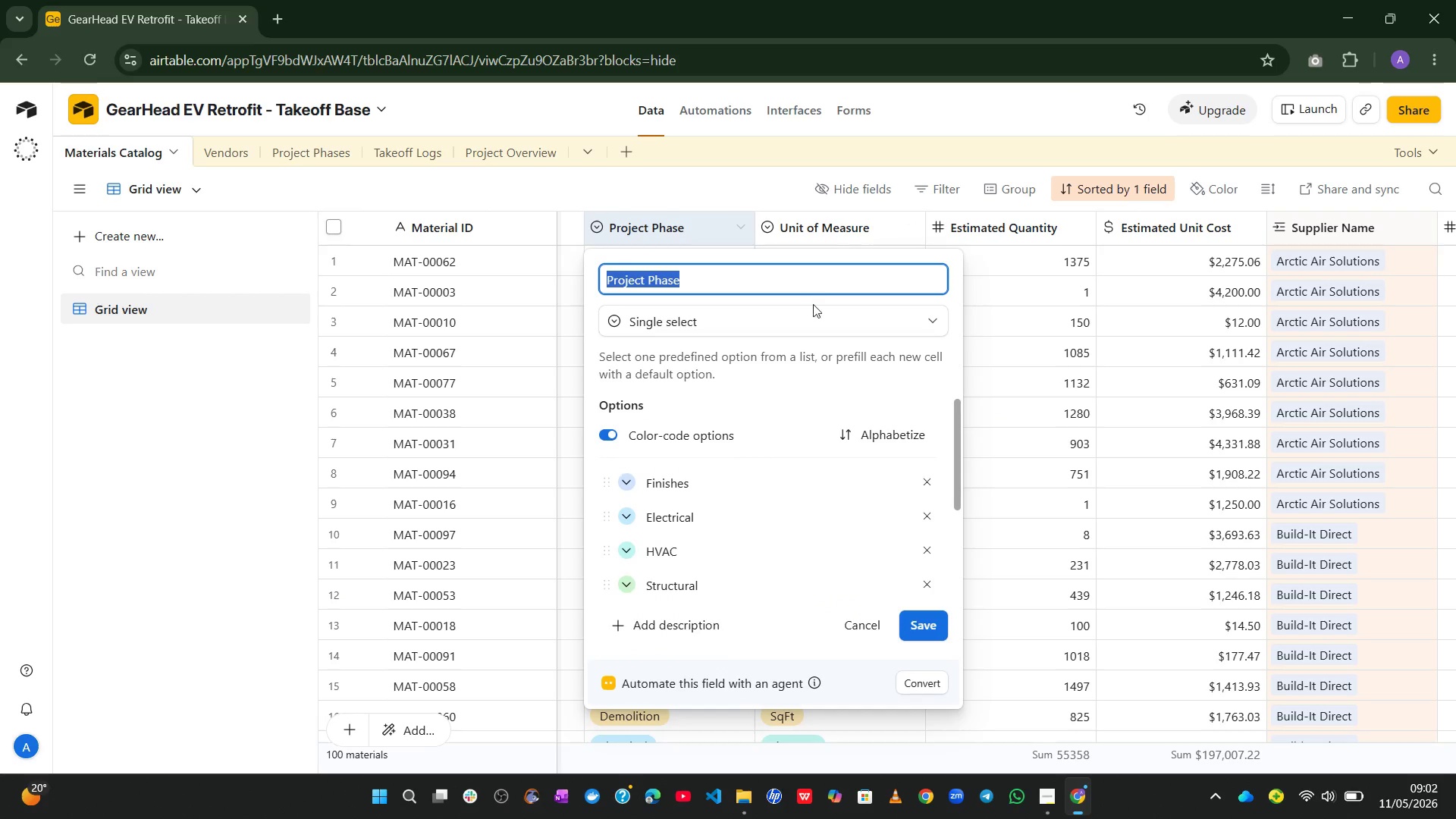 
left_click([808, 331])
 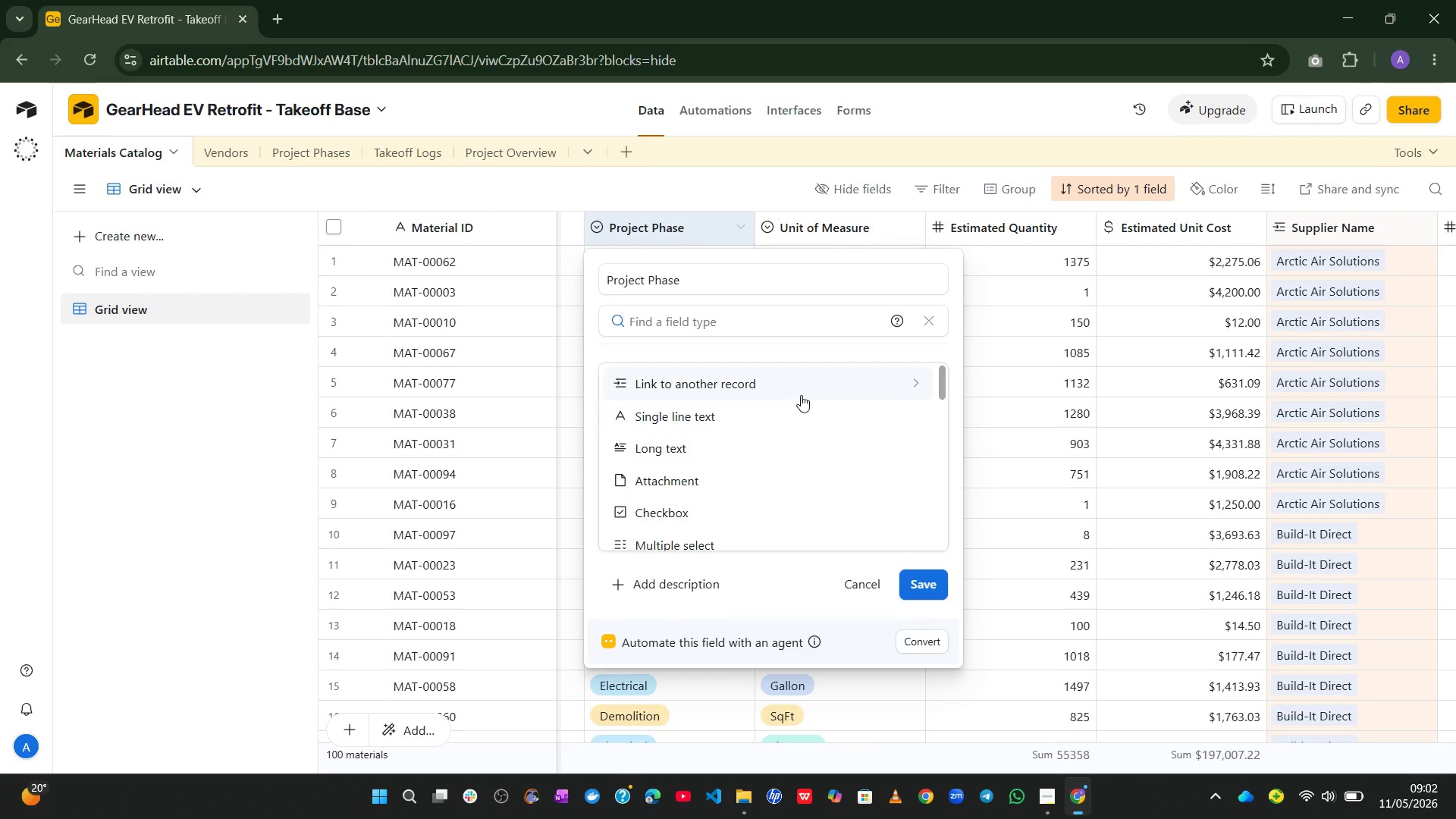 
left_click([803, 393])
 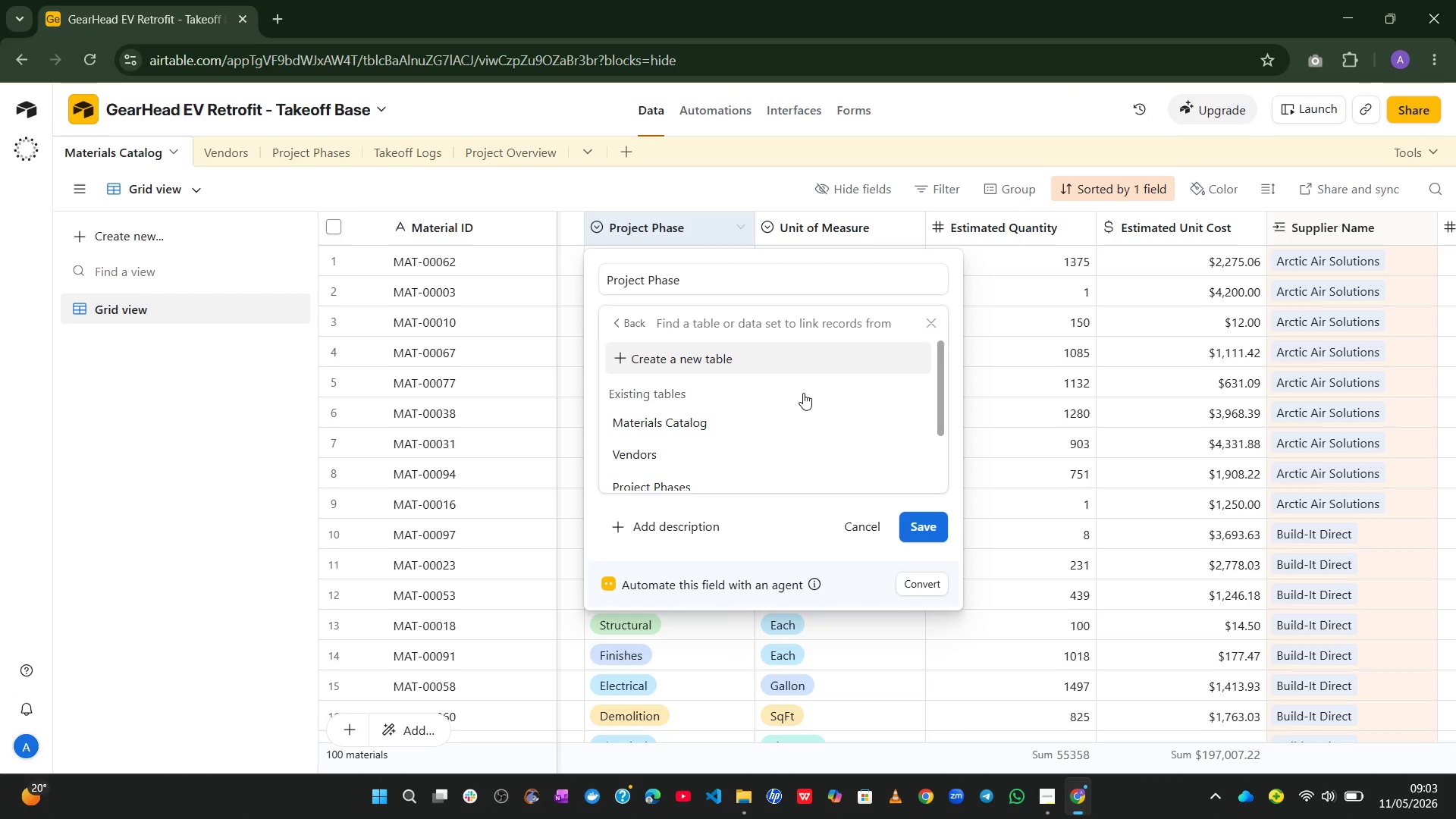 
wait(59.06)
 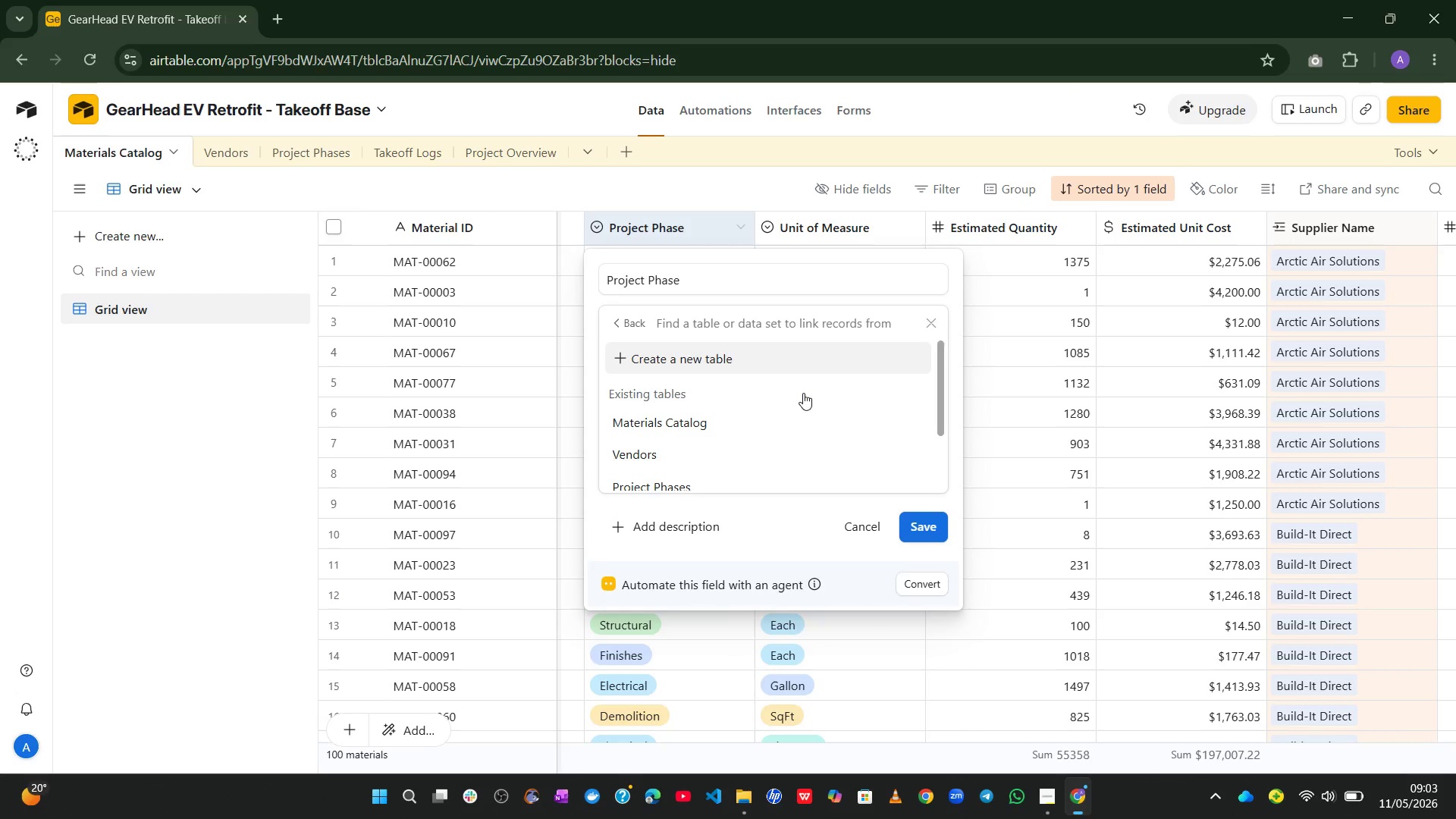 
double_click([764, 433])
 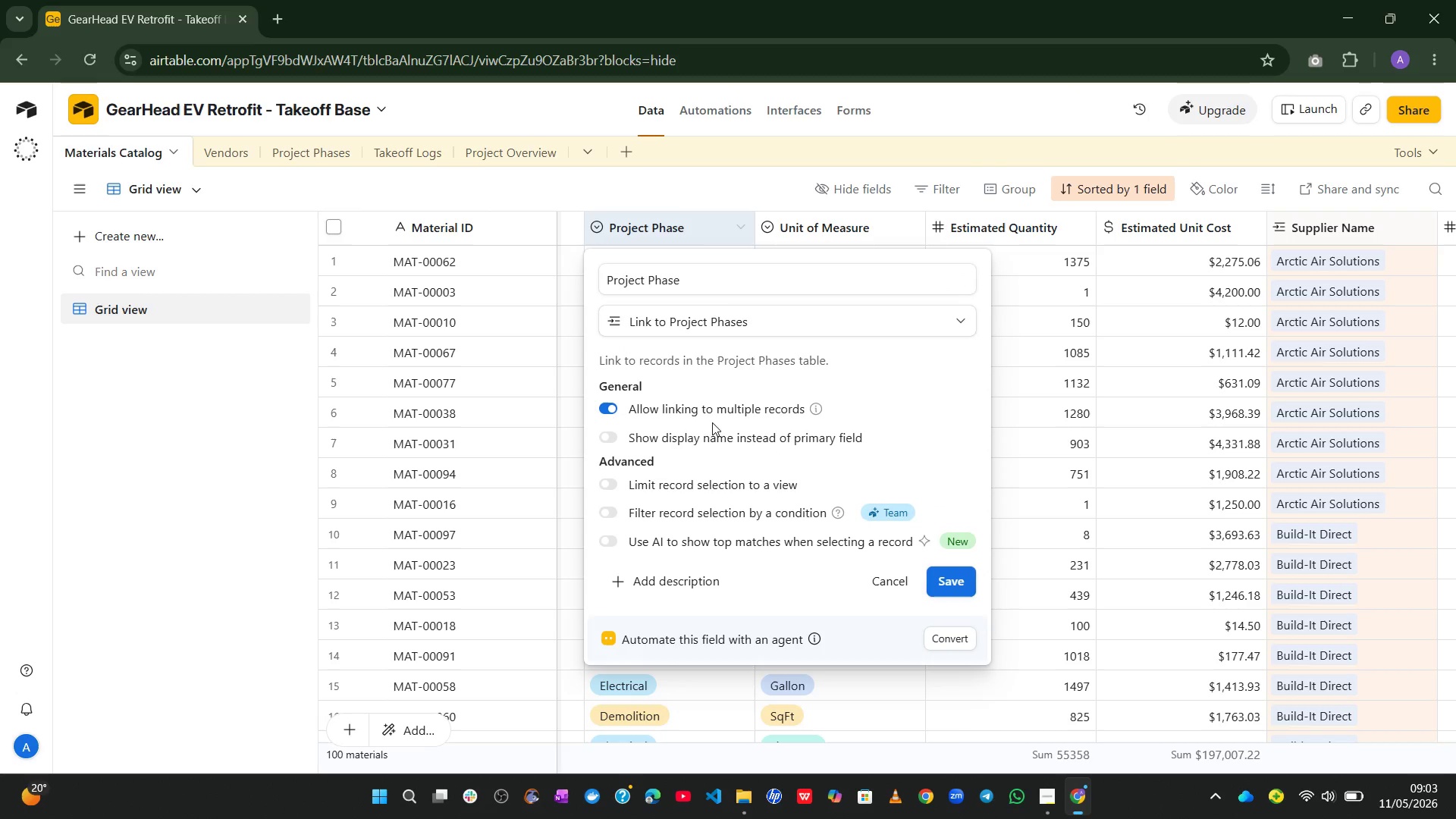 
left_click([705, 418])
 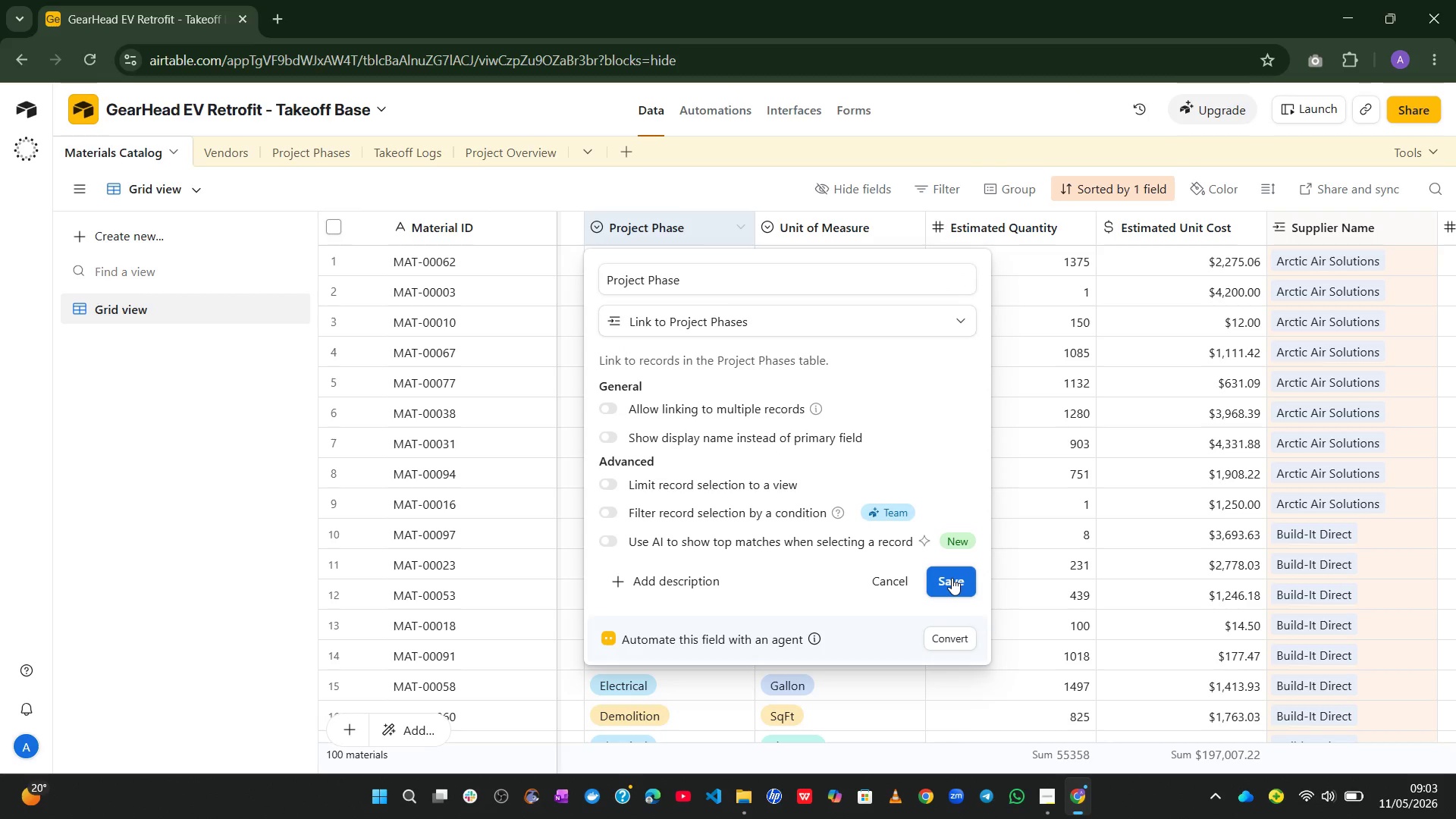 
left_click([952, 578])
 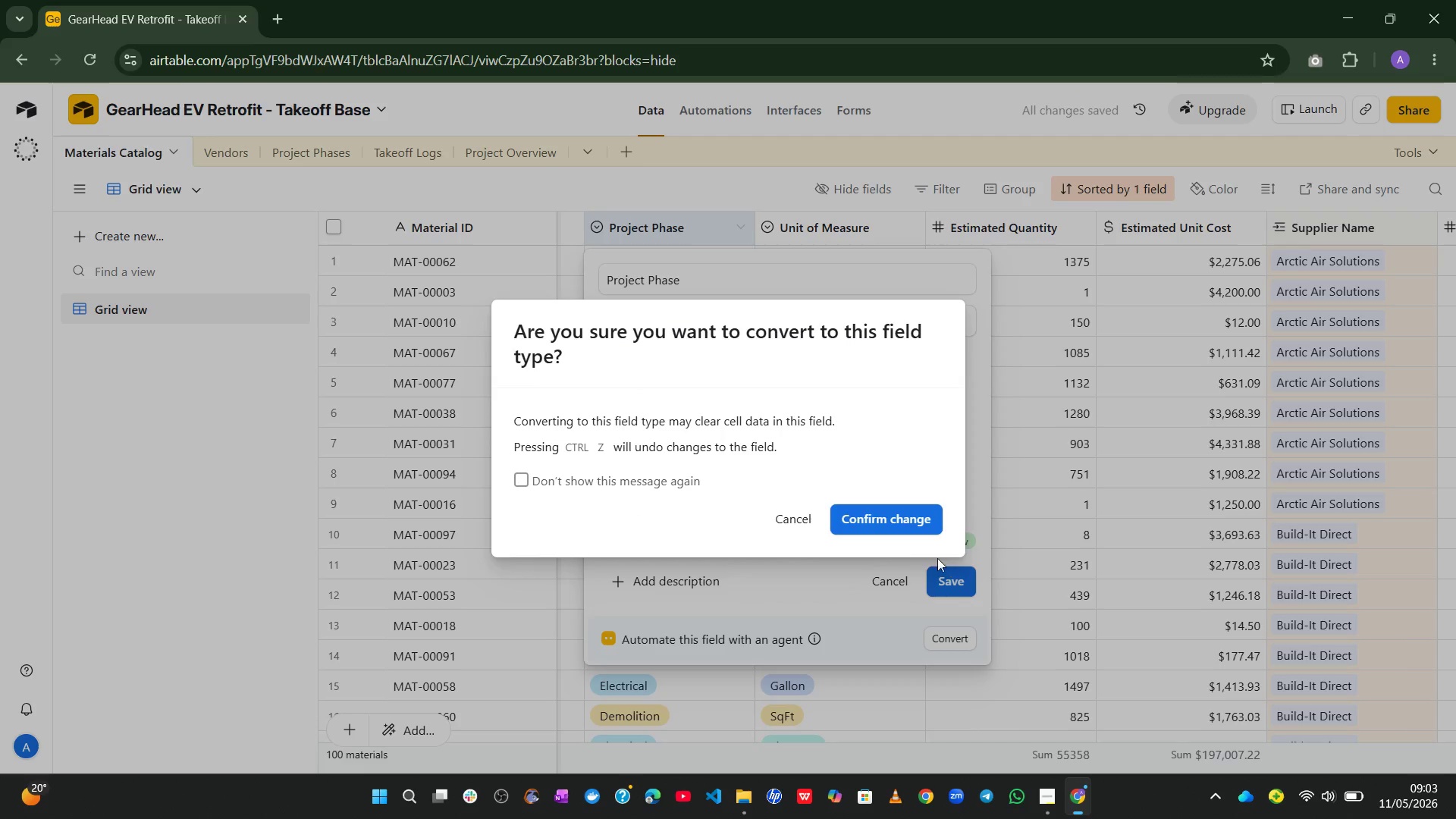 
left_click([868, 508])
 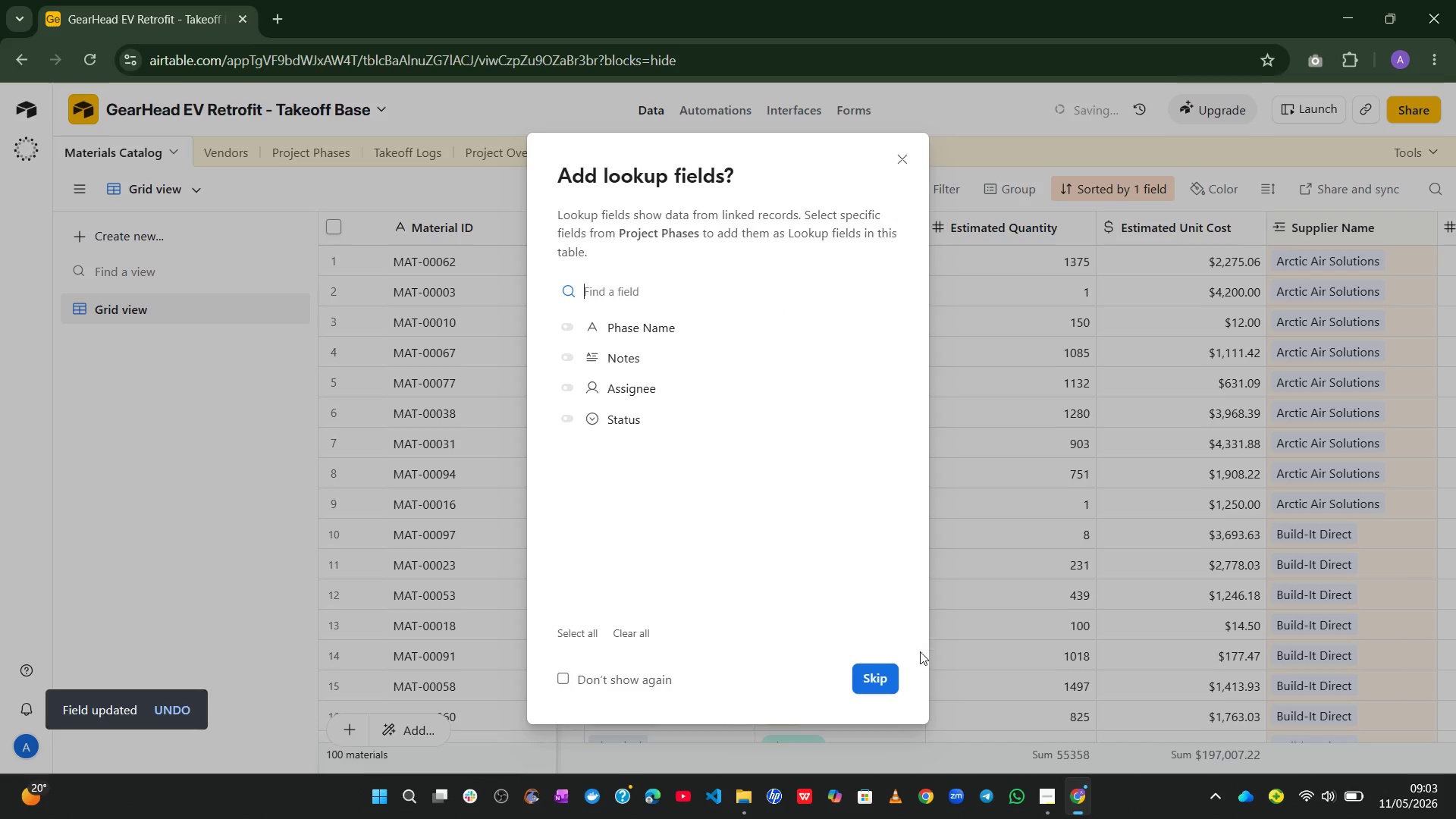 
left_click([868, 677])
 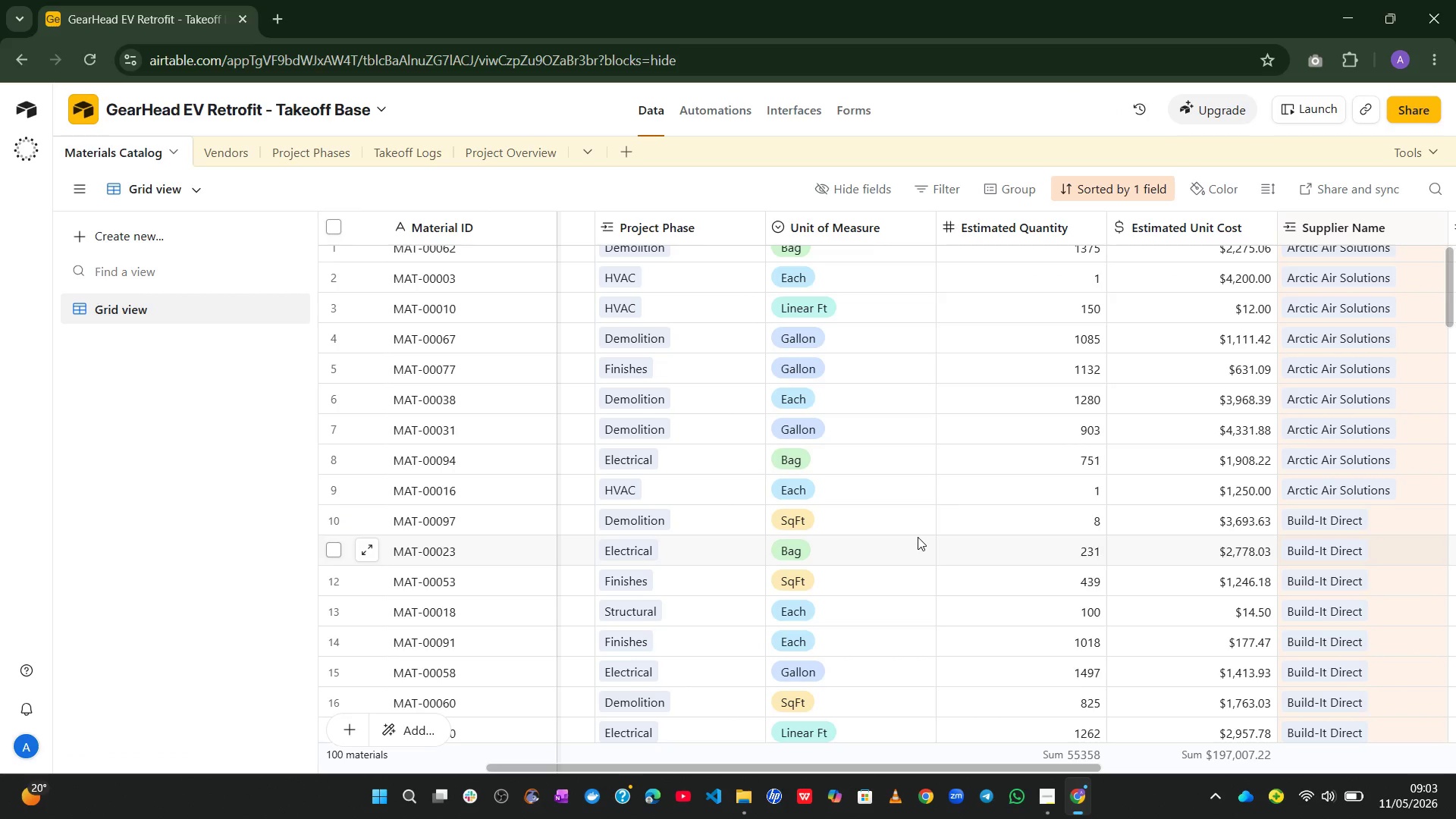 
wait(28.66)
 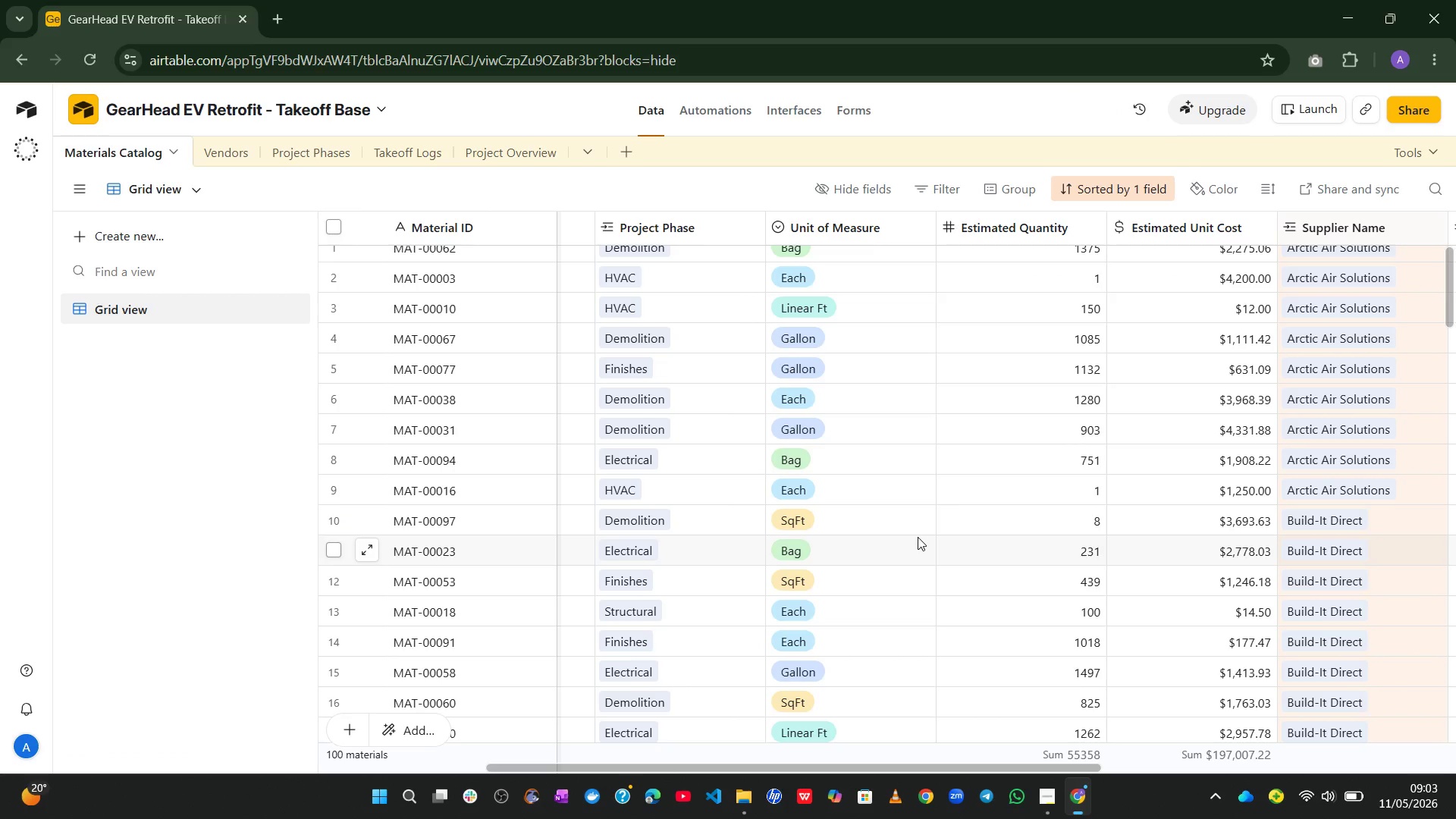 
left_click([1355, 230])
 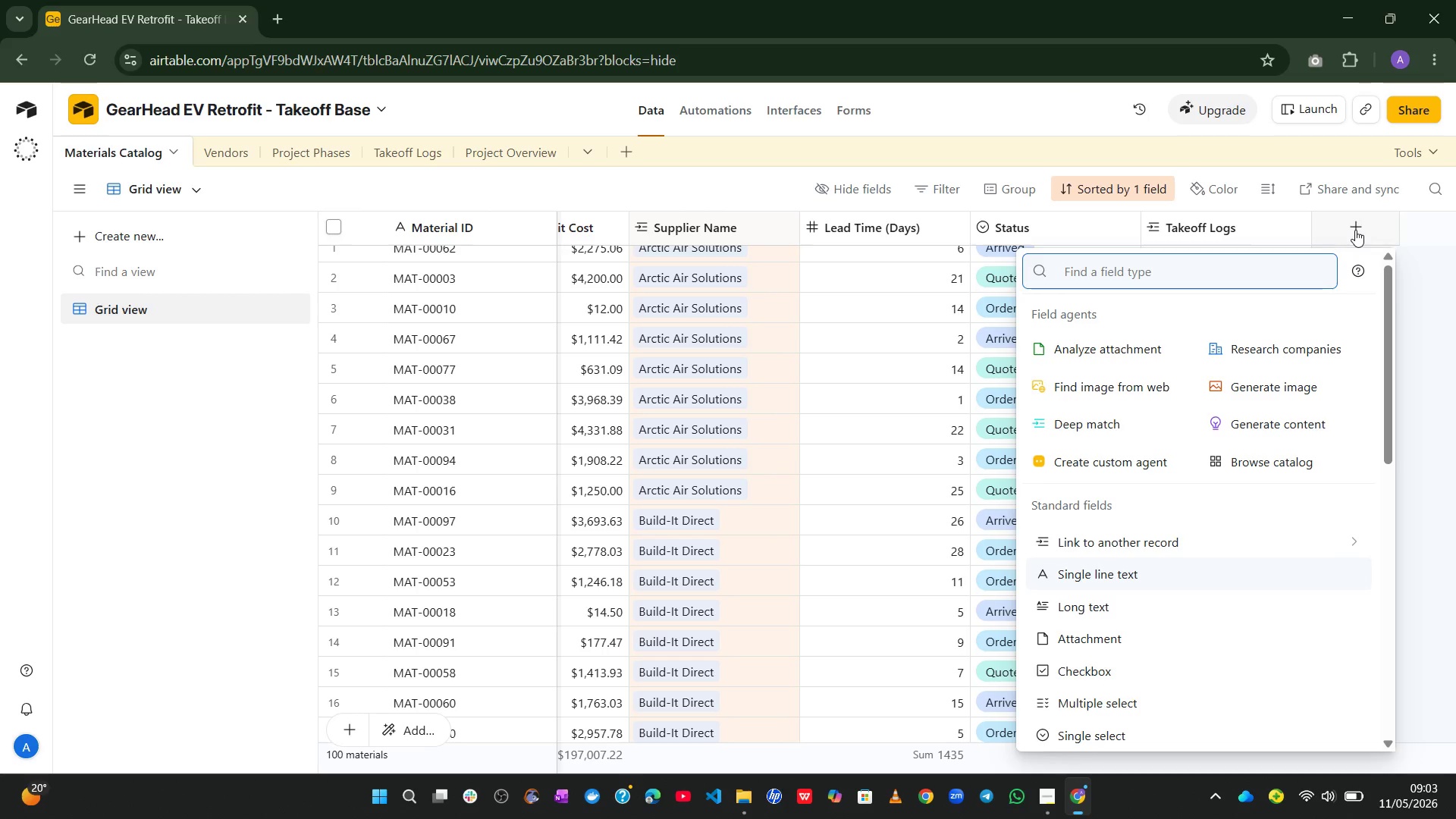 
type(for)
 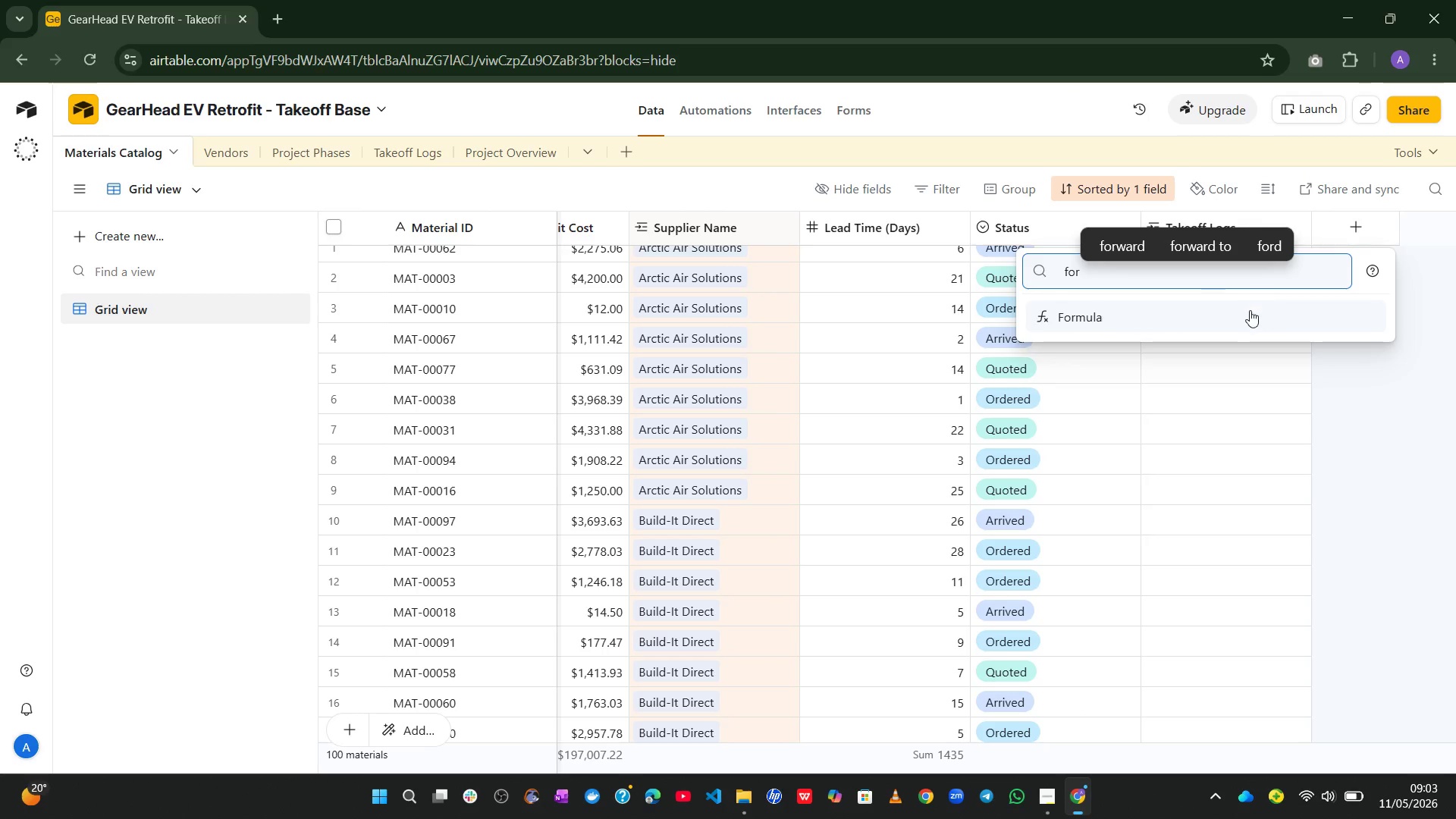 
left_click([1247, 312])
 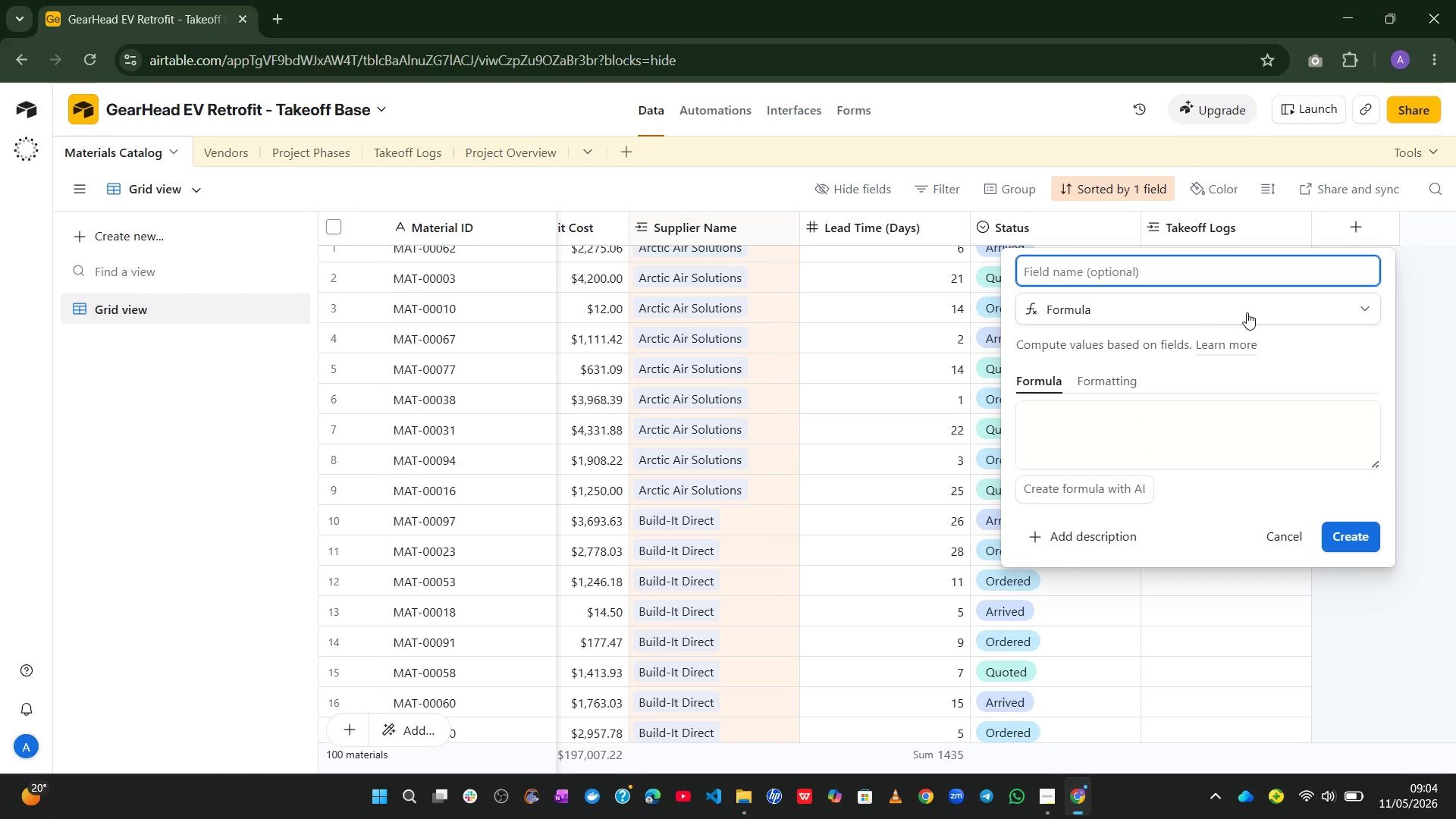 
type(Extended Cost)
 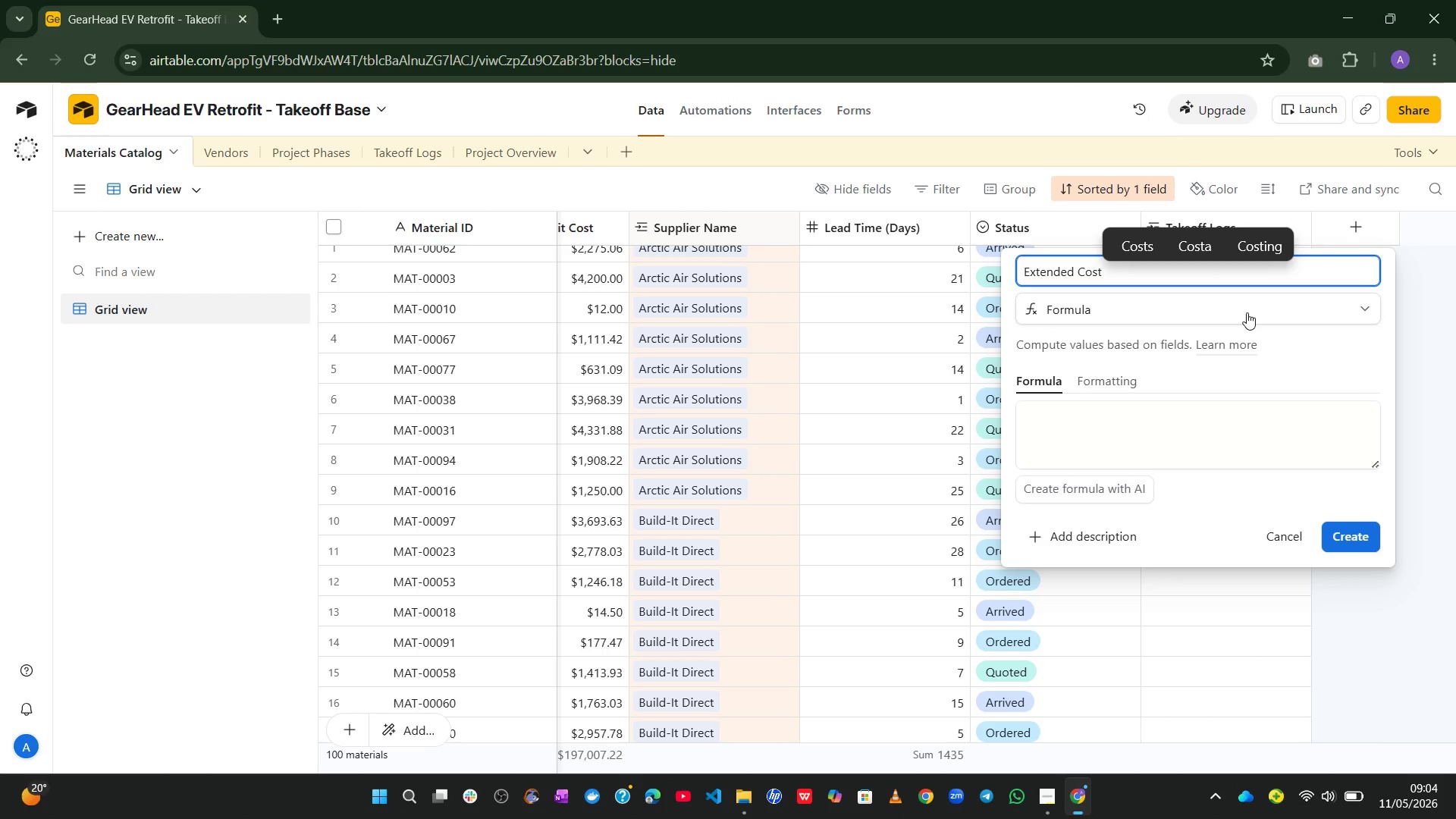 
wait(7.75)
 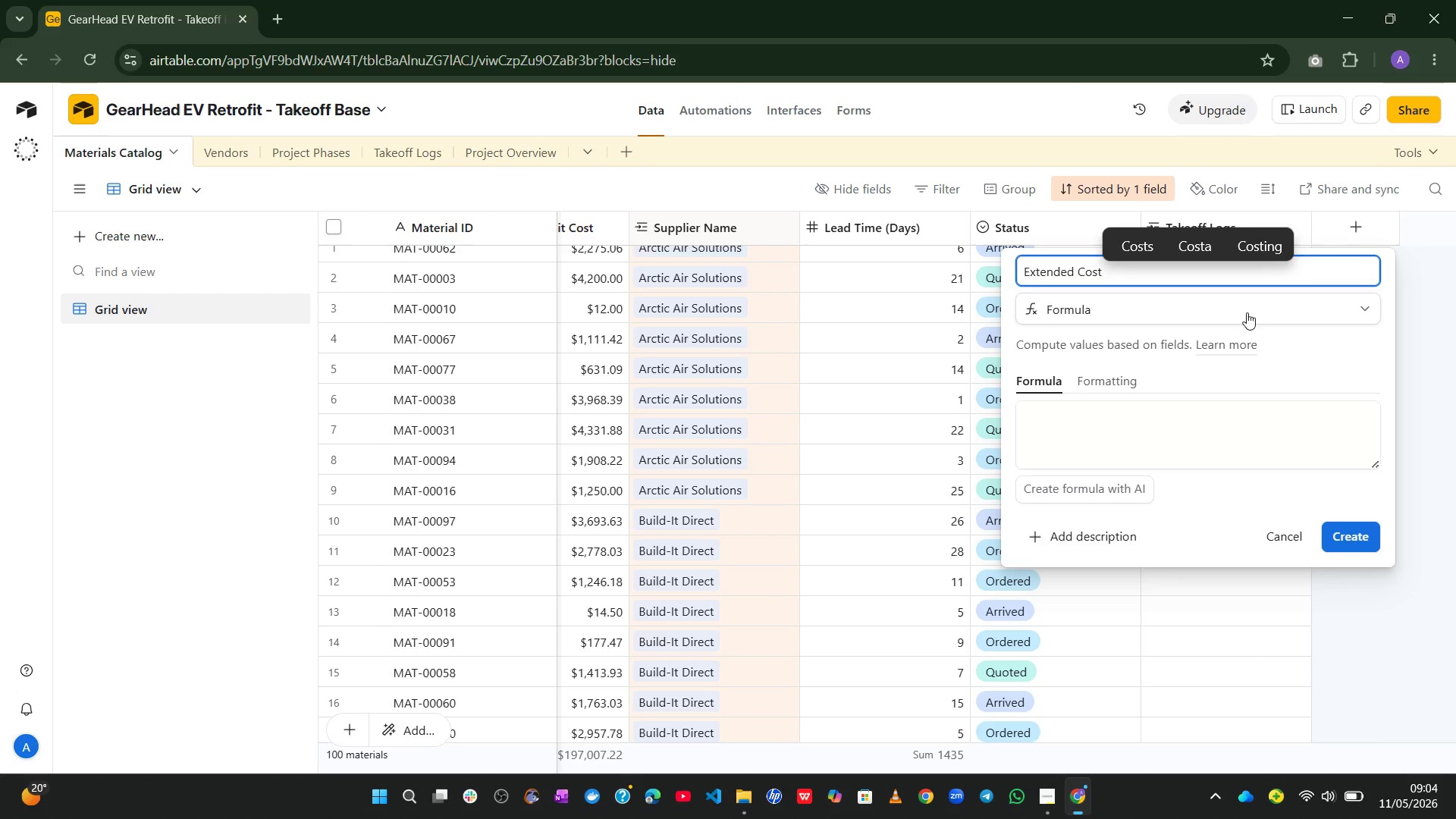 
left_click_drag(start_coordinate=[1379, 462], to_coordinate=[1411, 618])
 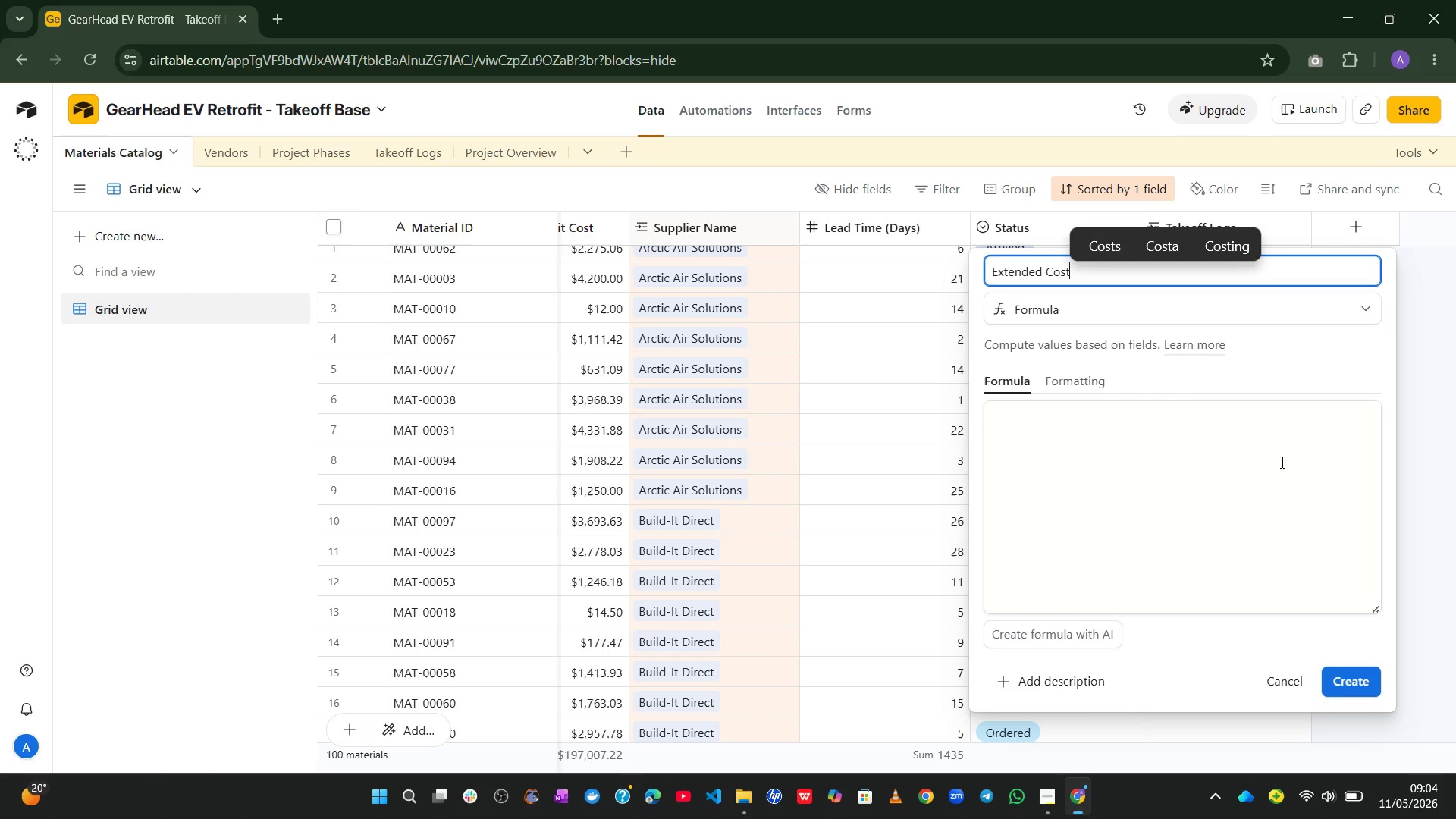 
left_click([1281, 462])
 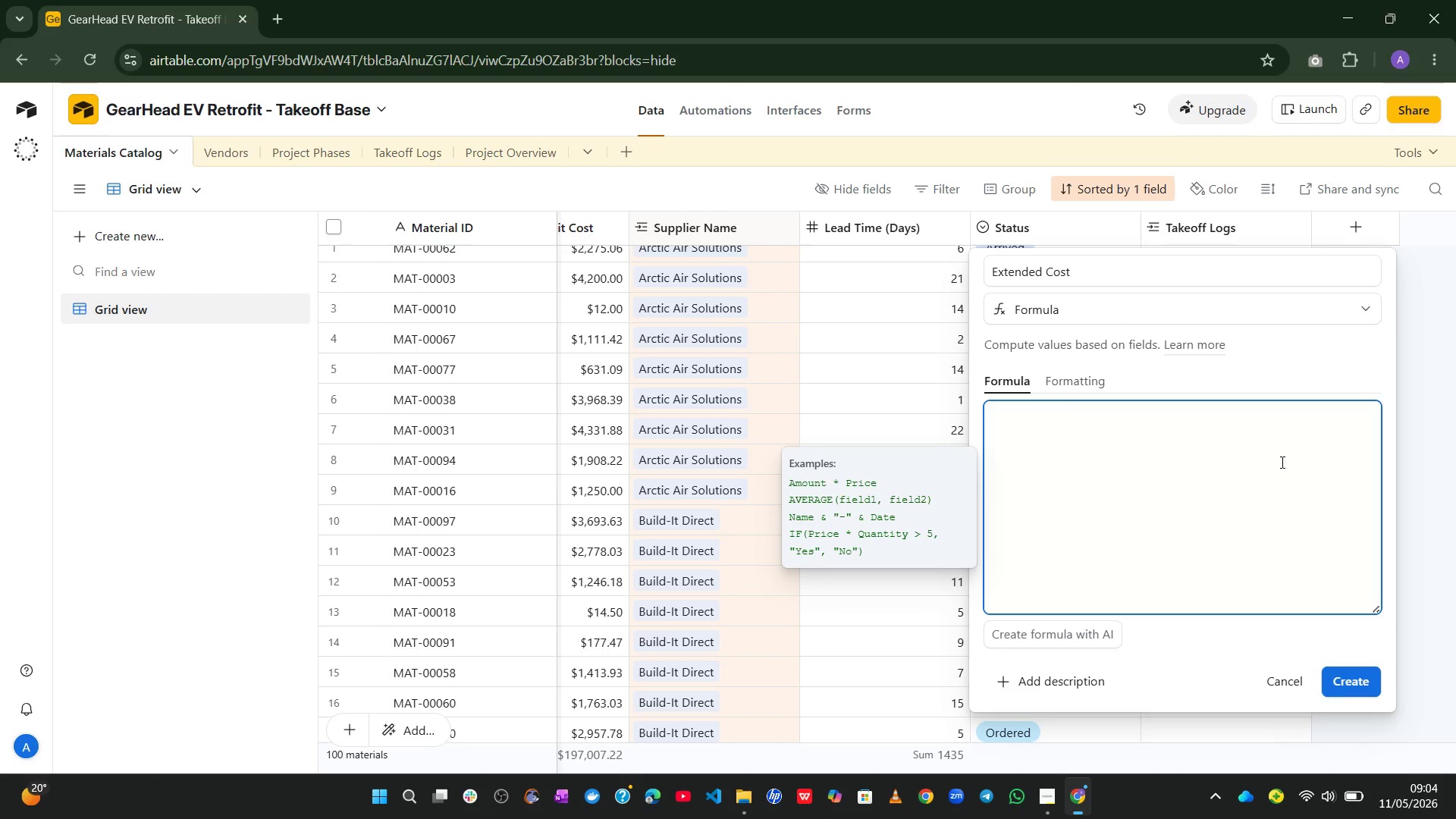 
type(est)
key(Tab)
type(*est)
 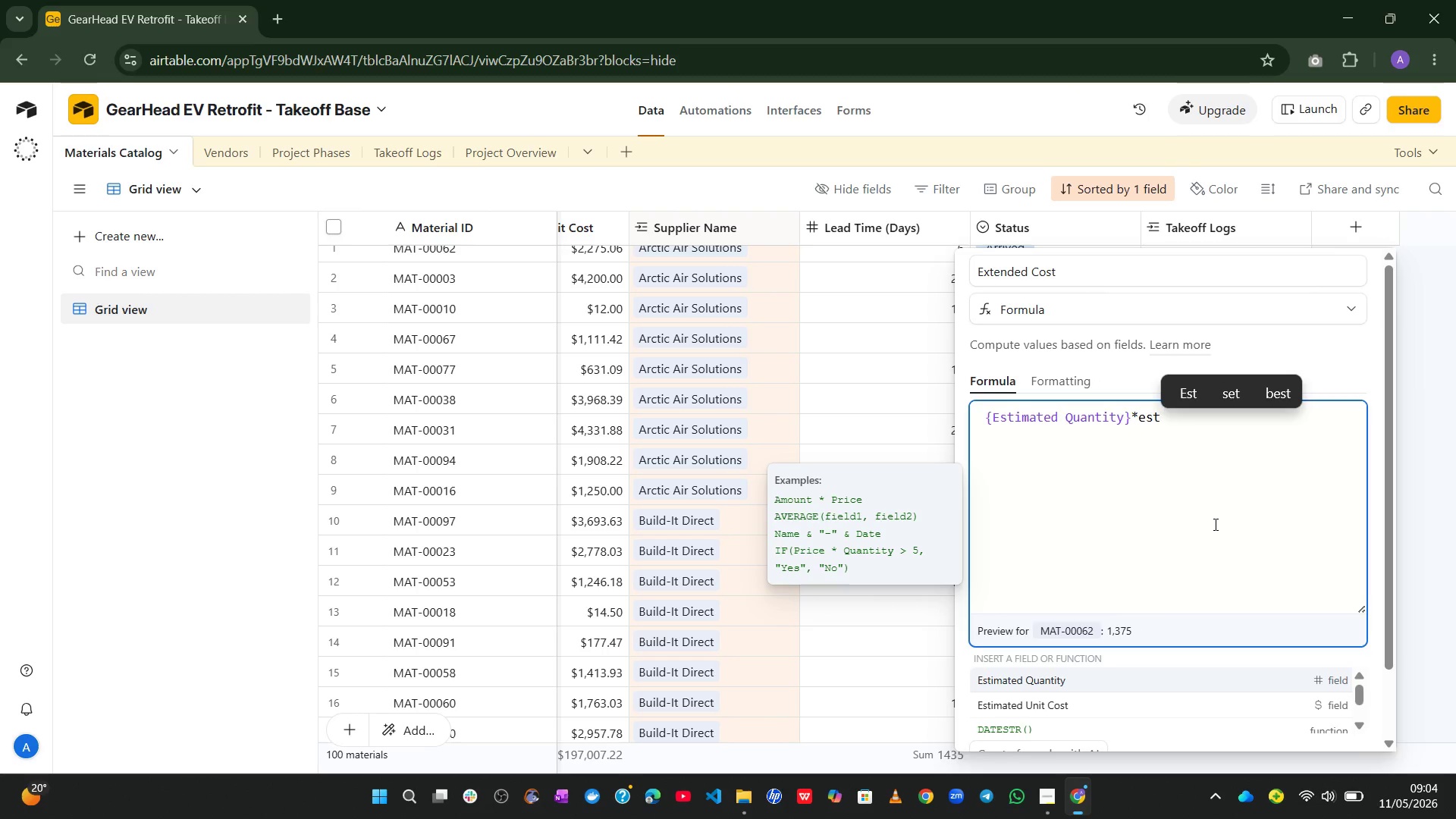 
key(ArrowDown)
 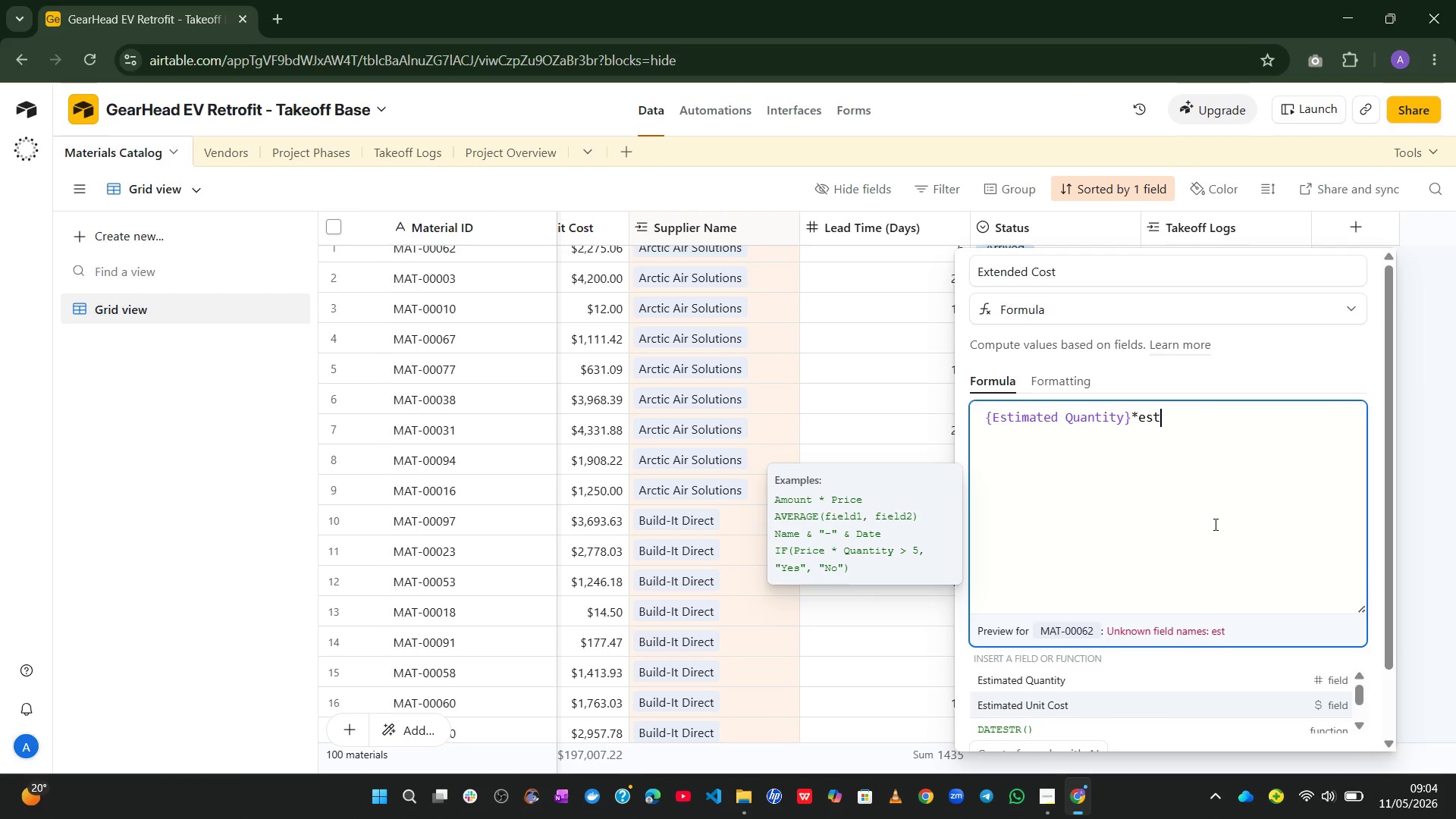 
key(Tab)
 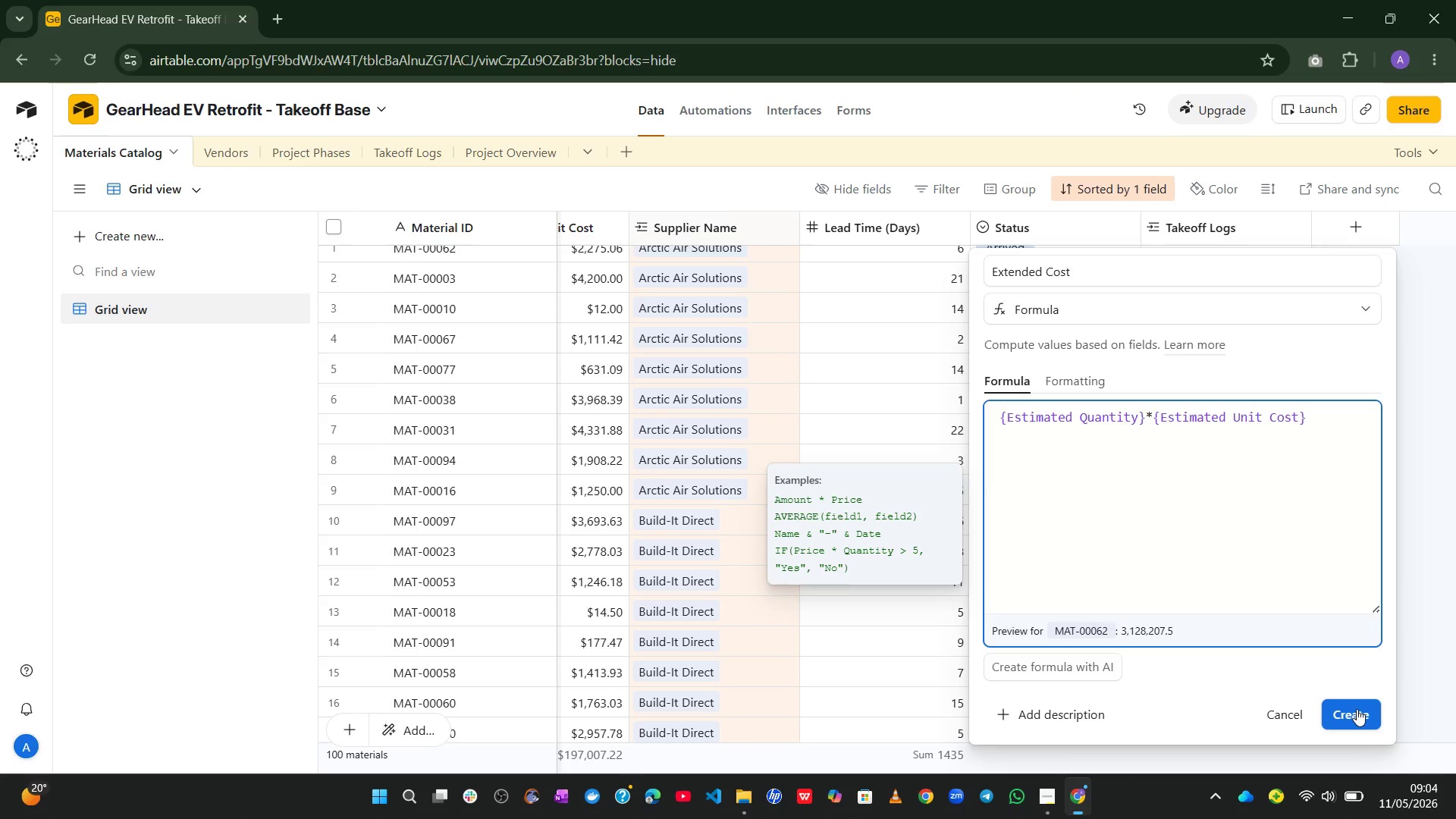 
left_click([1357, 709])
 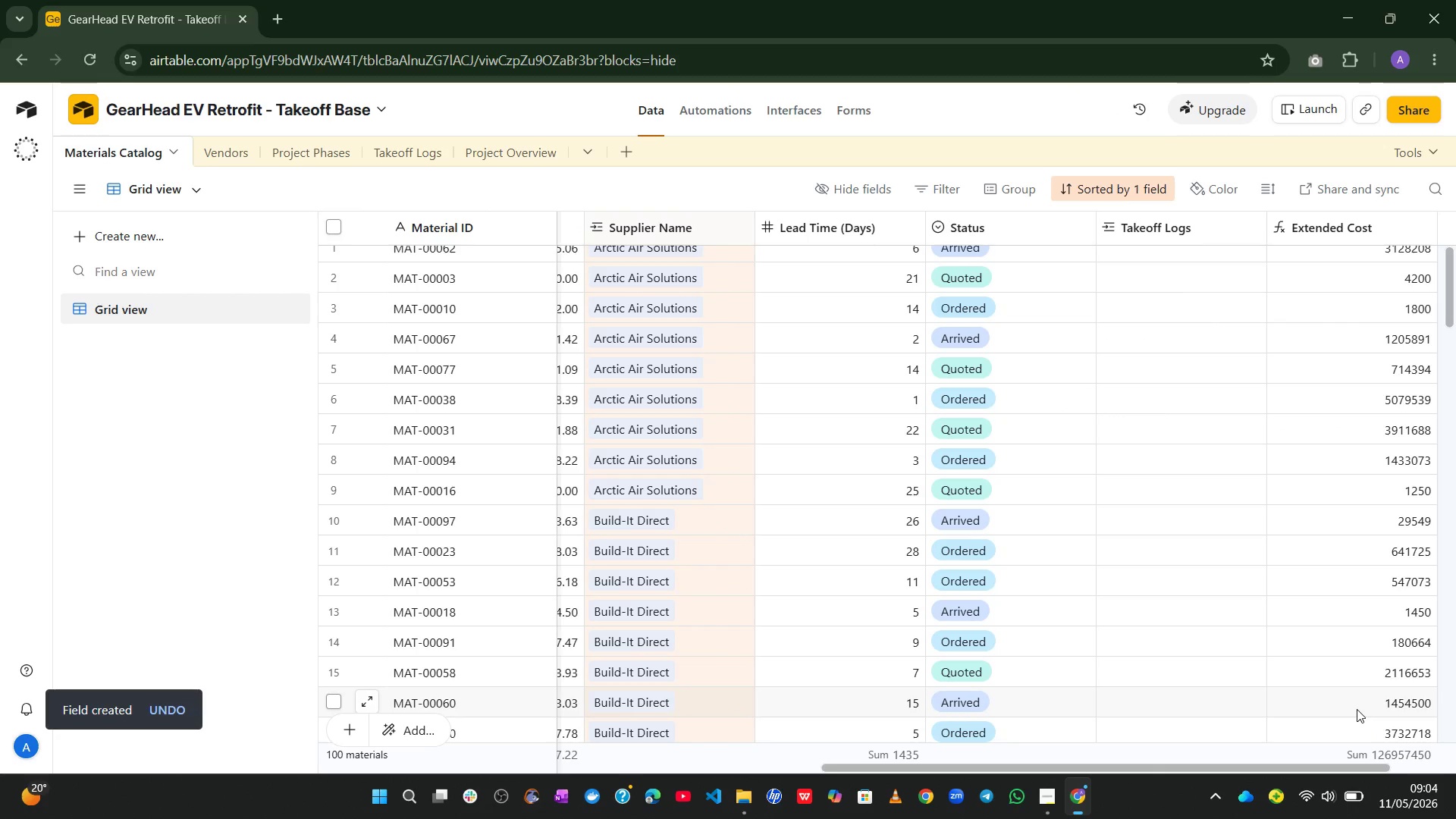 
wait(14.38)
 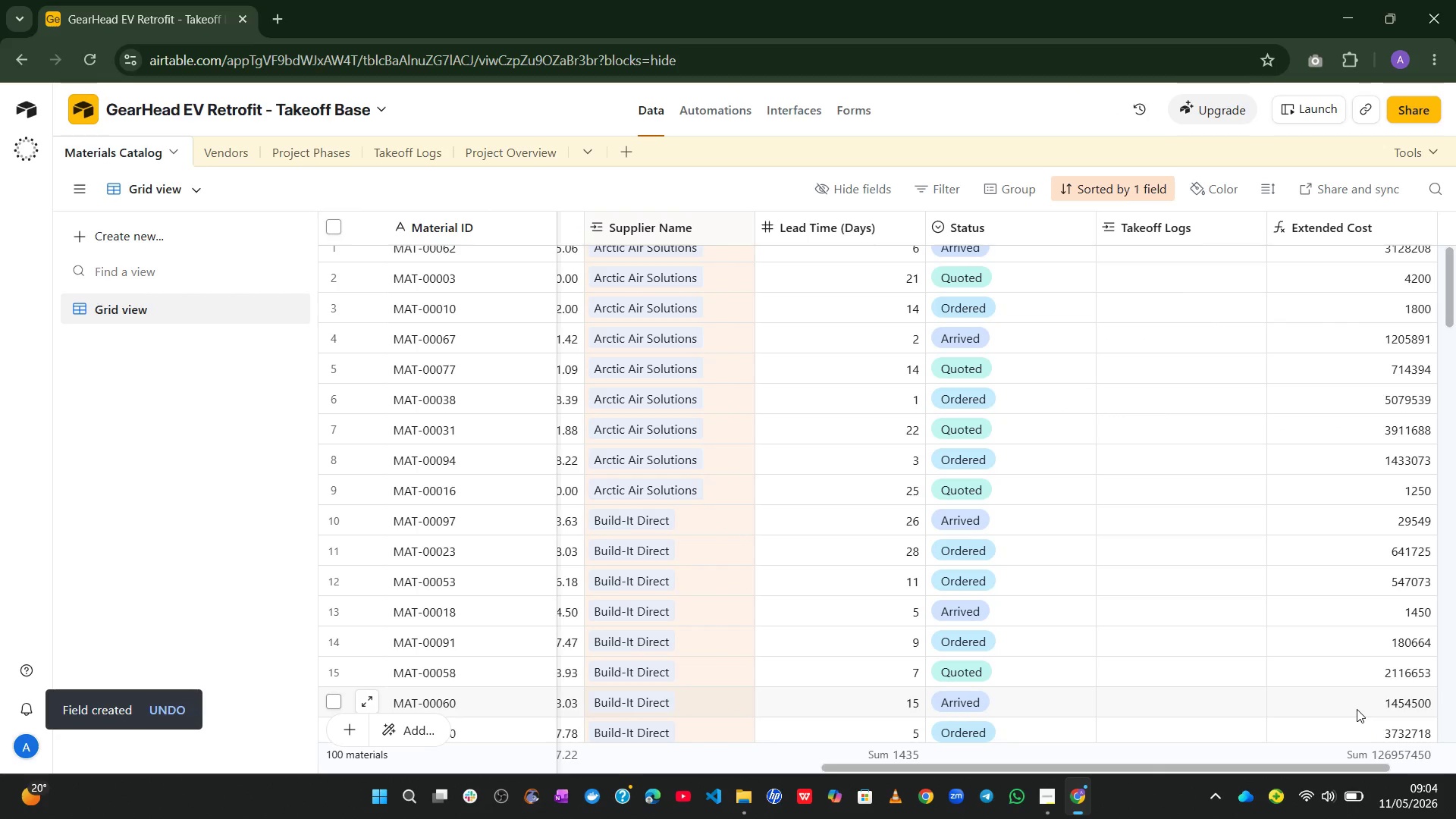 
left_click([1380, 231])
 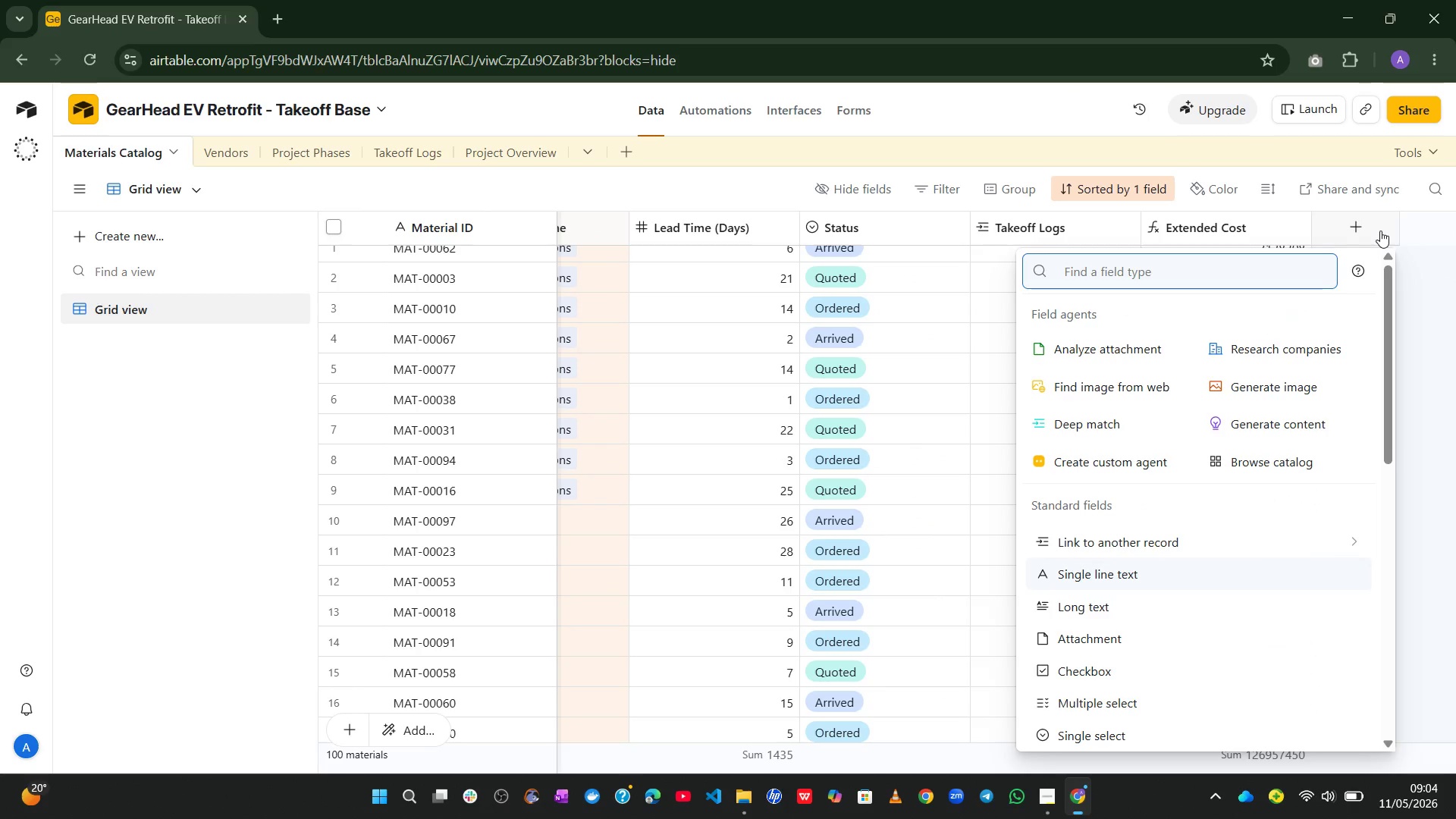 
type(for)
key(Tab)
 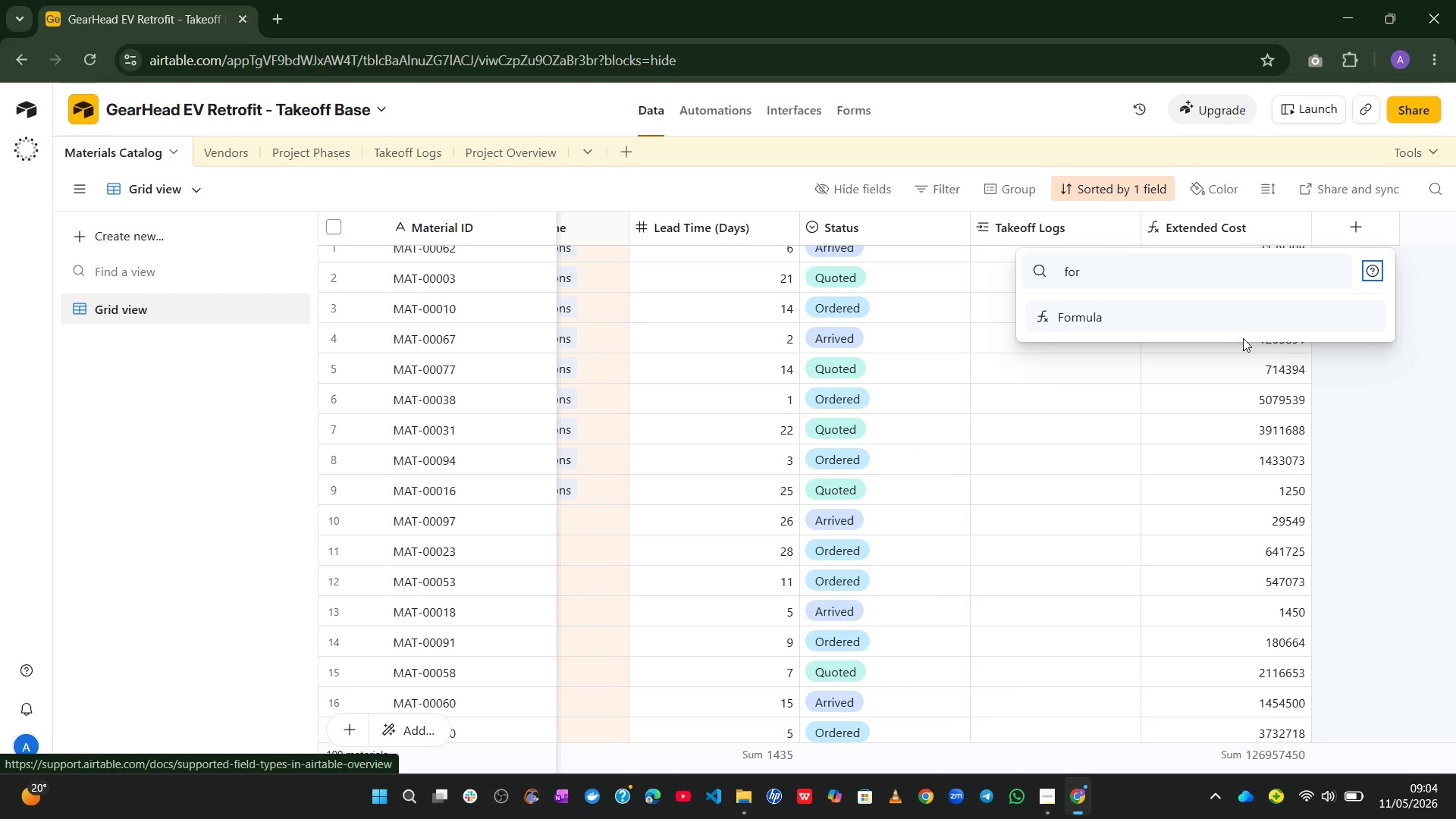 
left_click([1264, 322])
 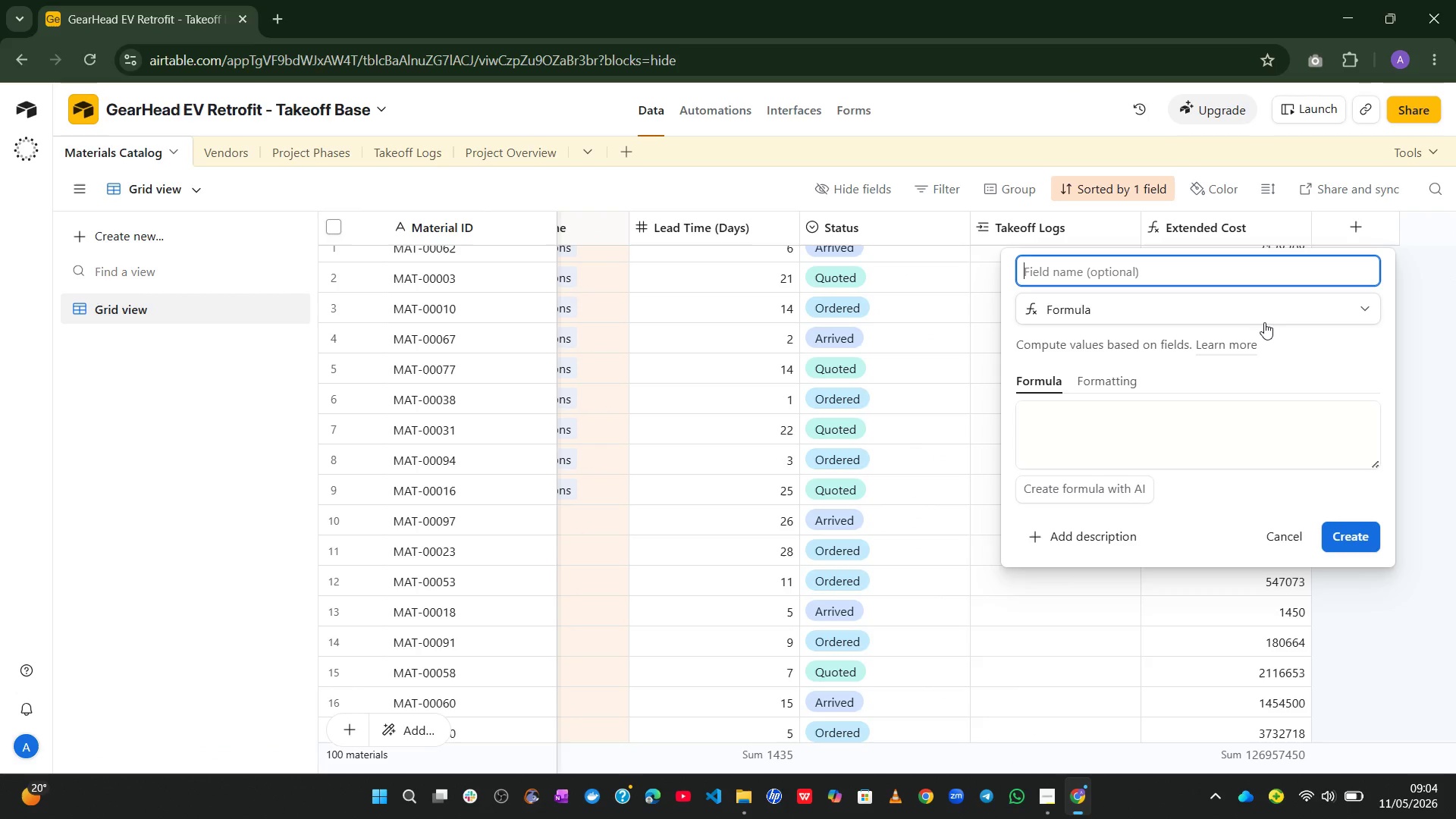 
type(Wate)
 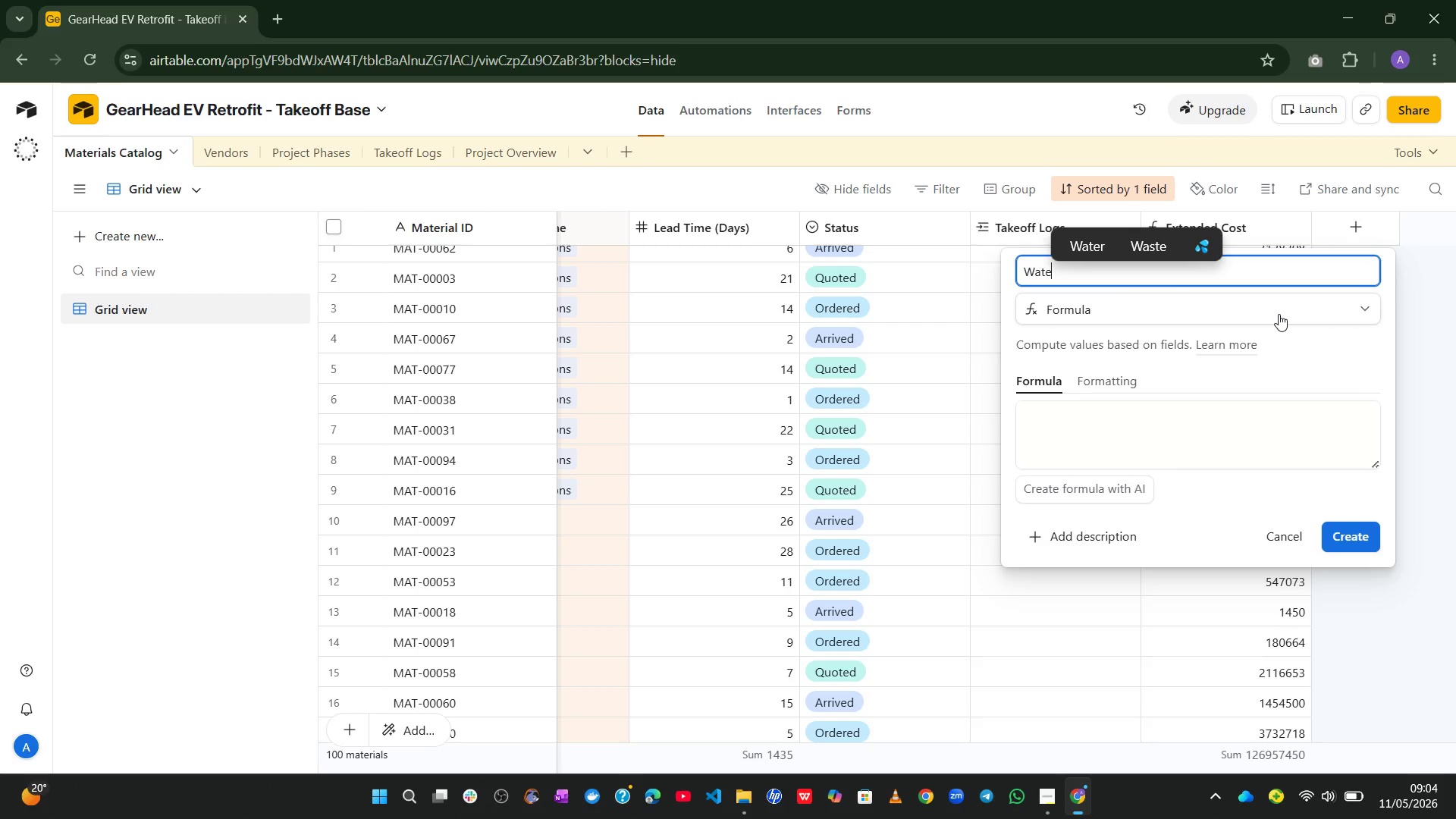 
left_click([1134, 243])
 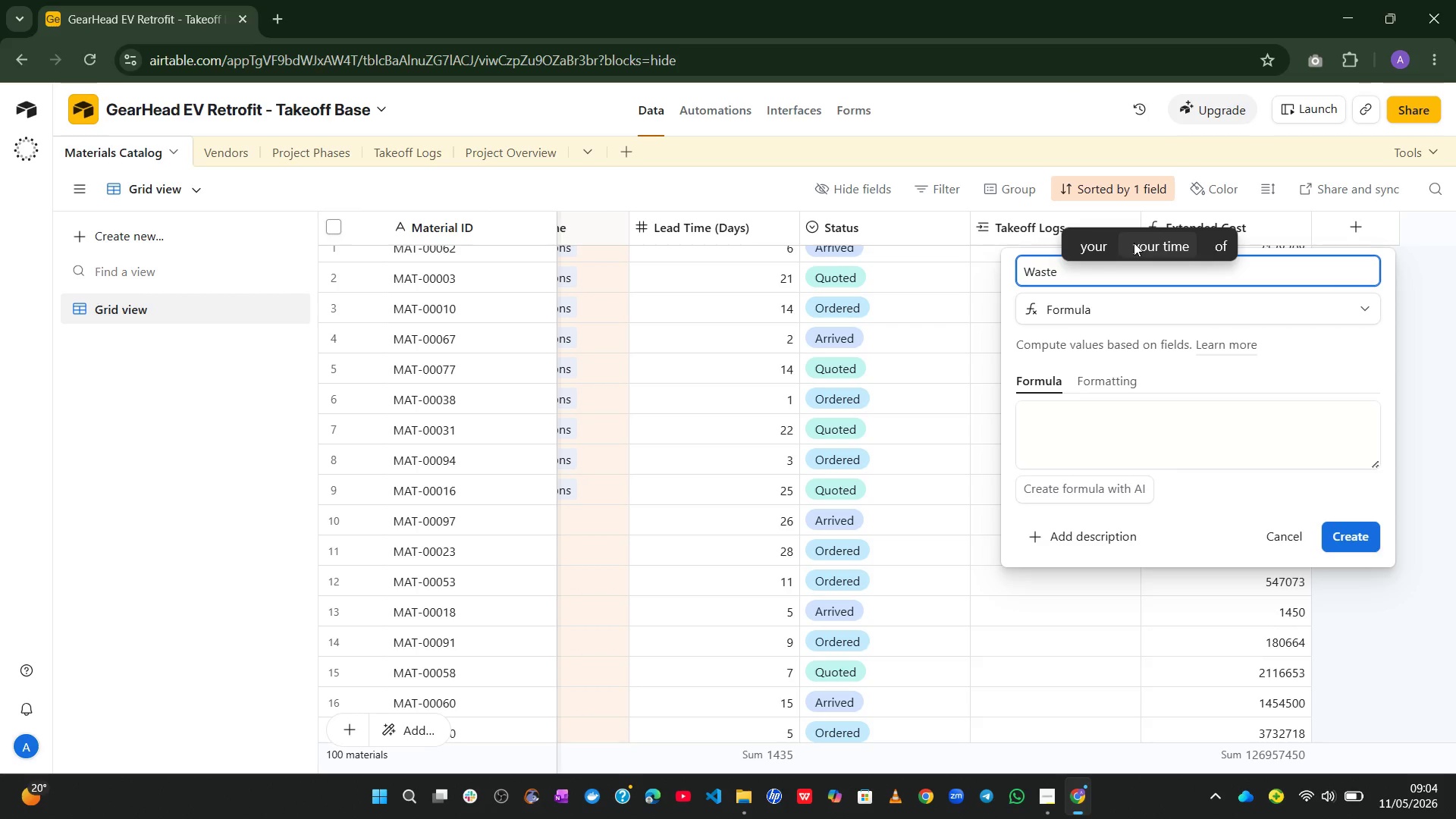 
type(Contingency)
 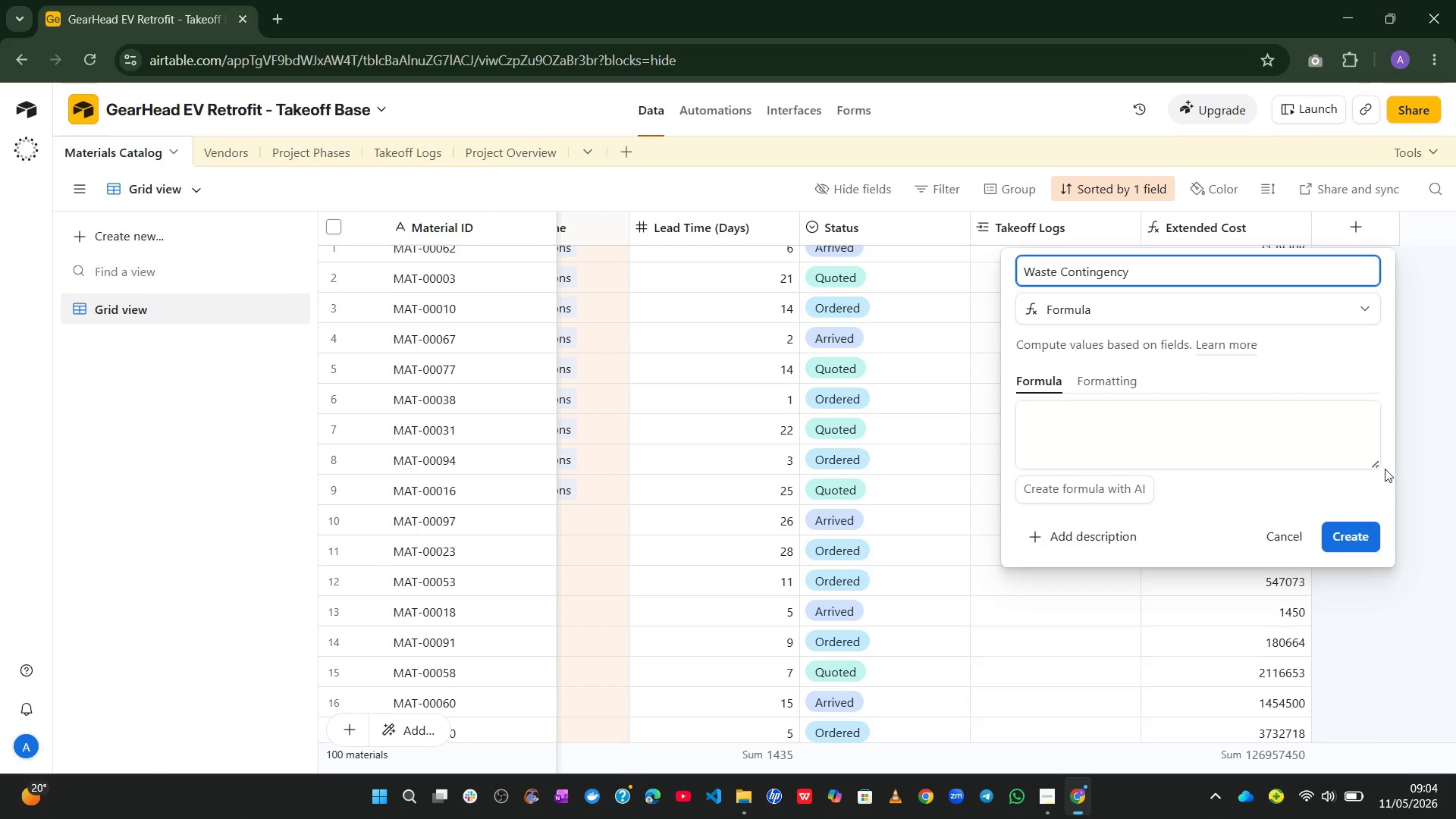 
left_click_drag(start_coordinate=[1377, 466], to_coordinate=[1455, 770])
 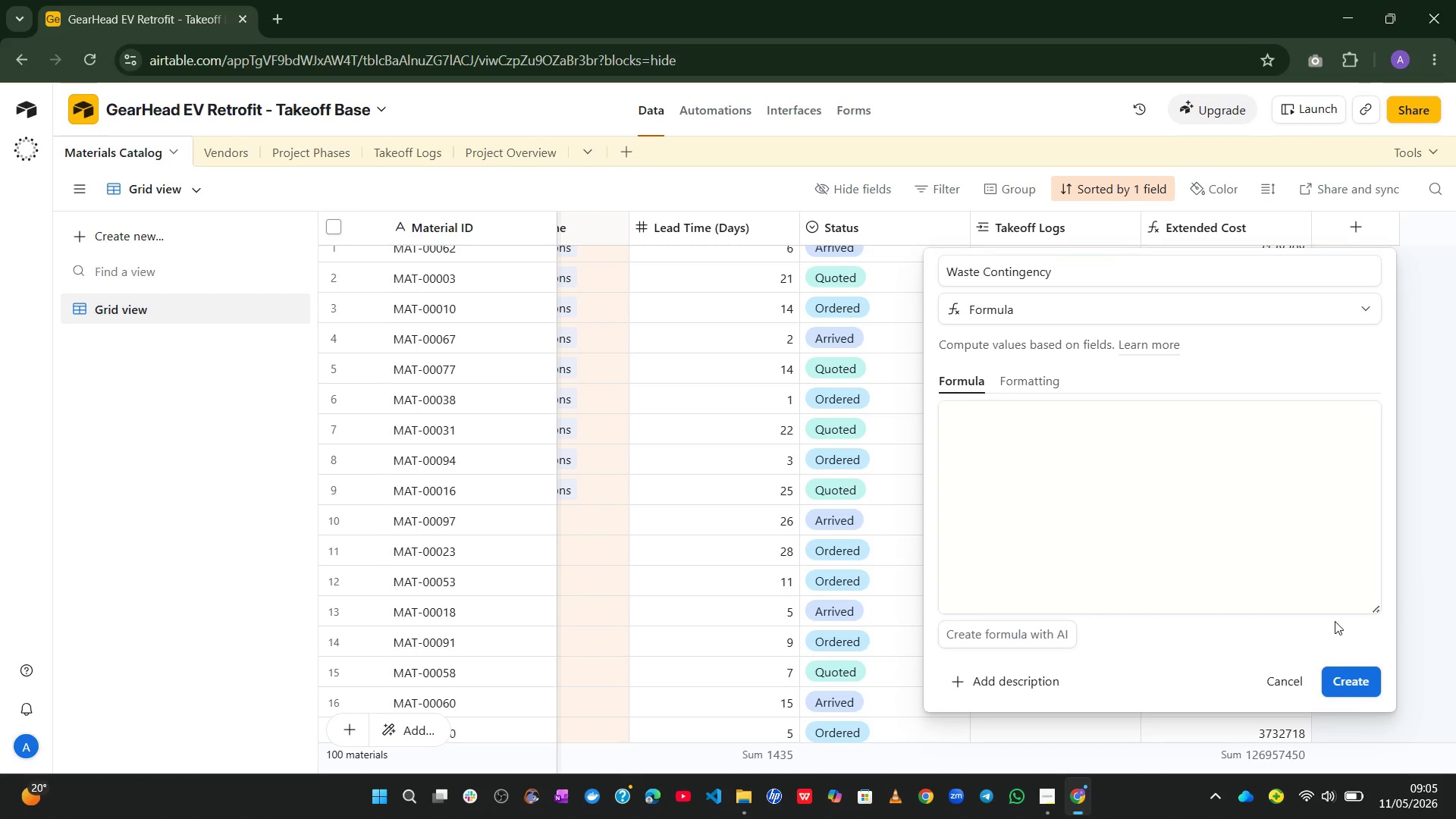 
left_click([1335, 621])
 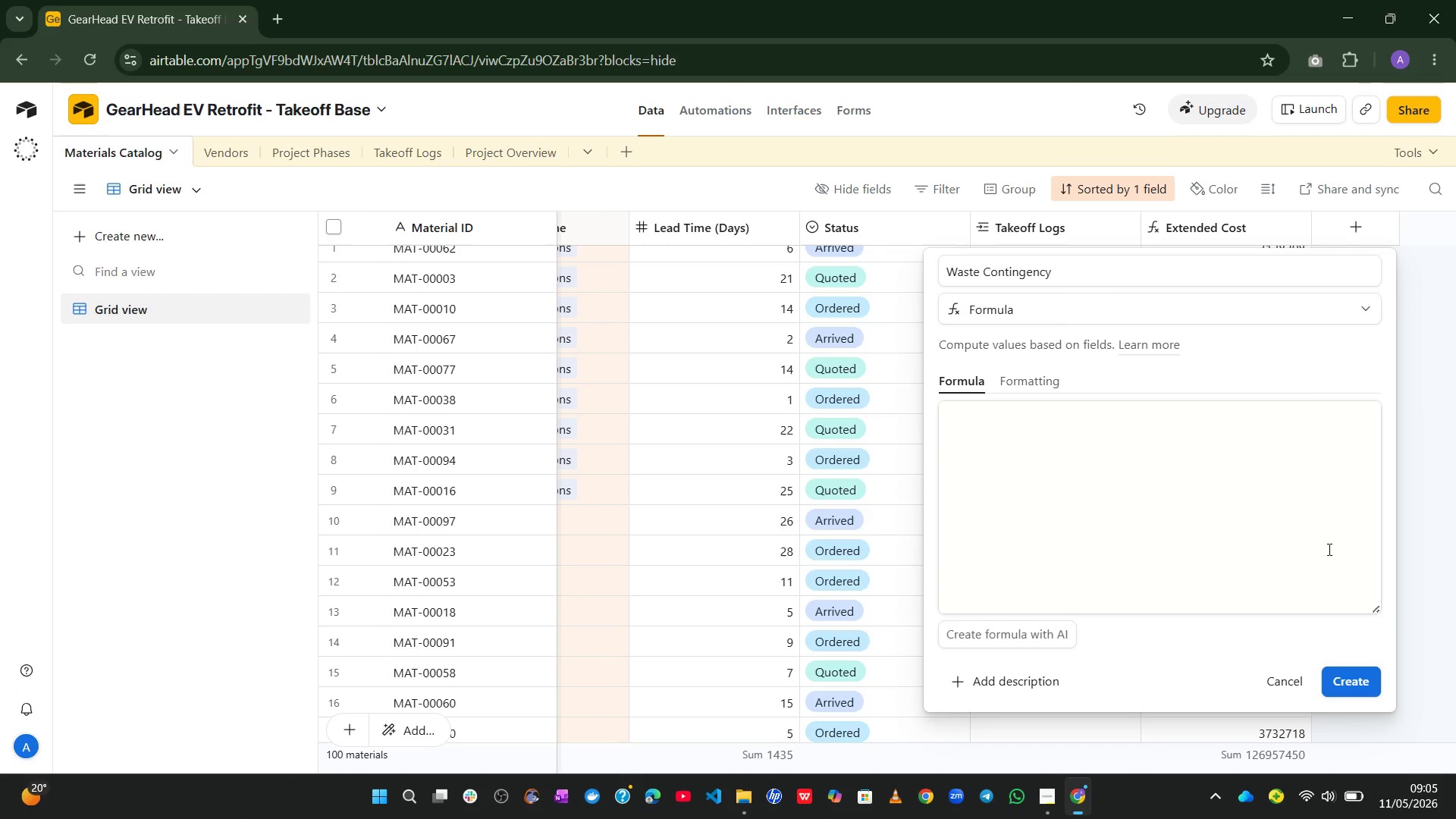 
left_click([1327, 548])
 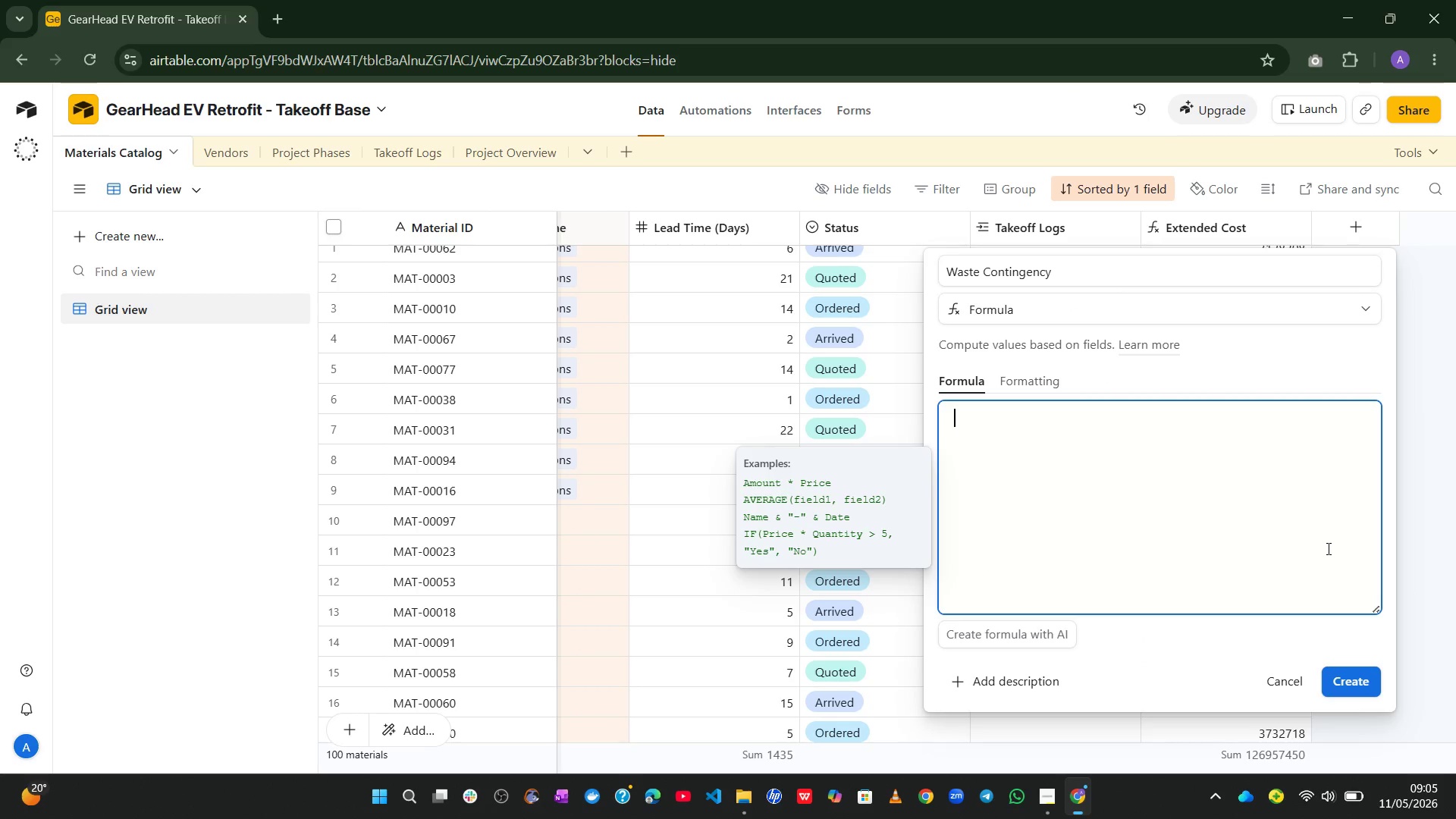 
type(if)
key(Tab)
 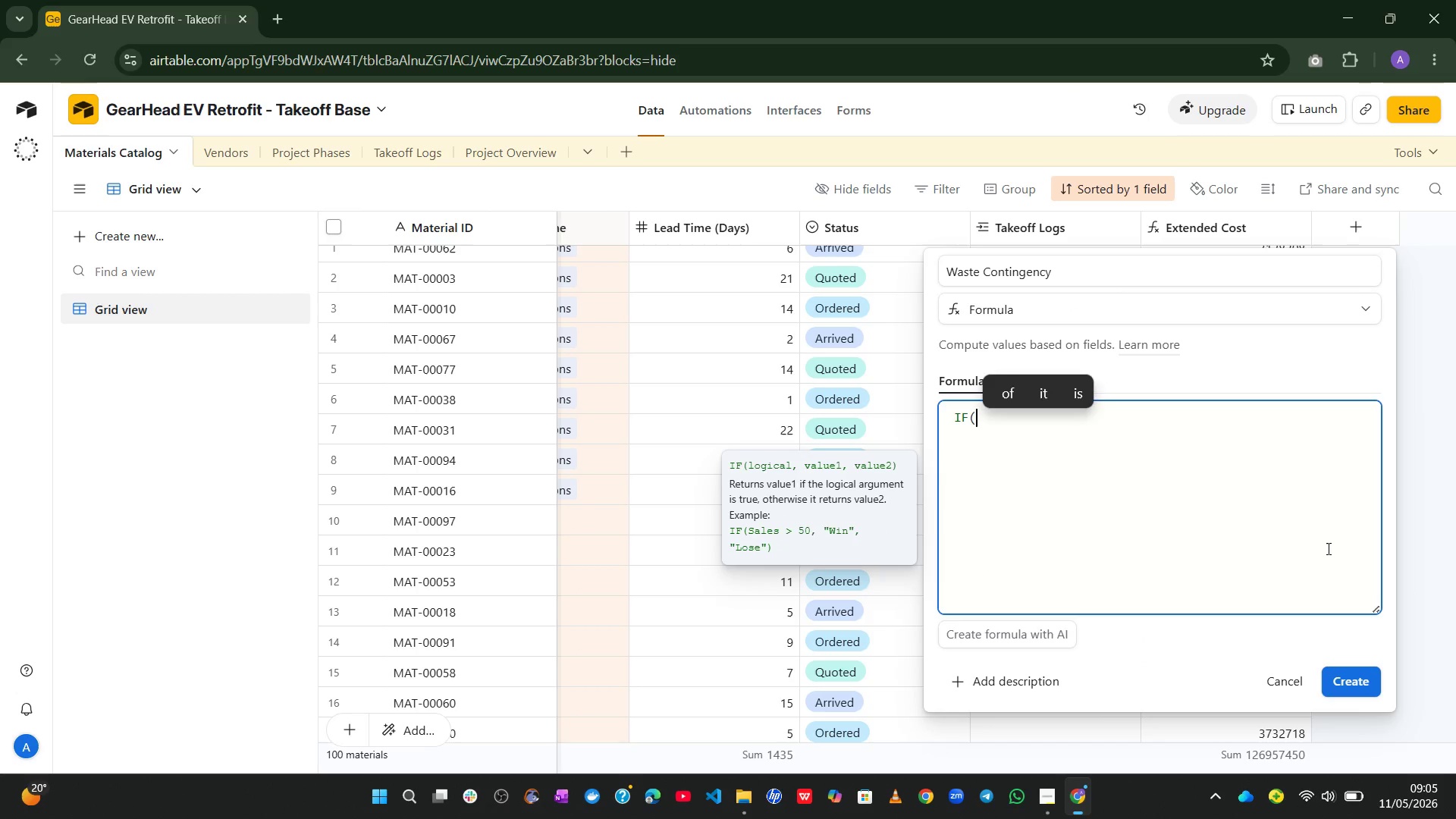 
key(Enter)
 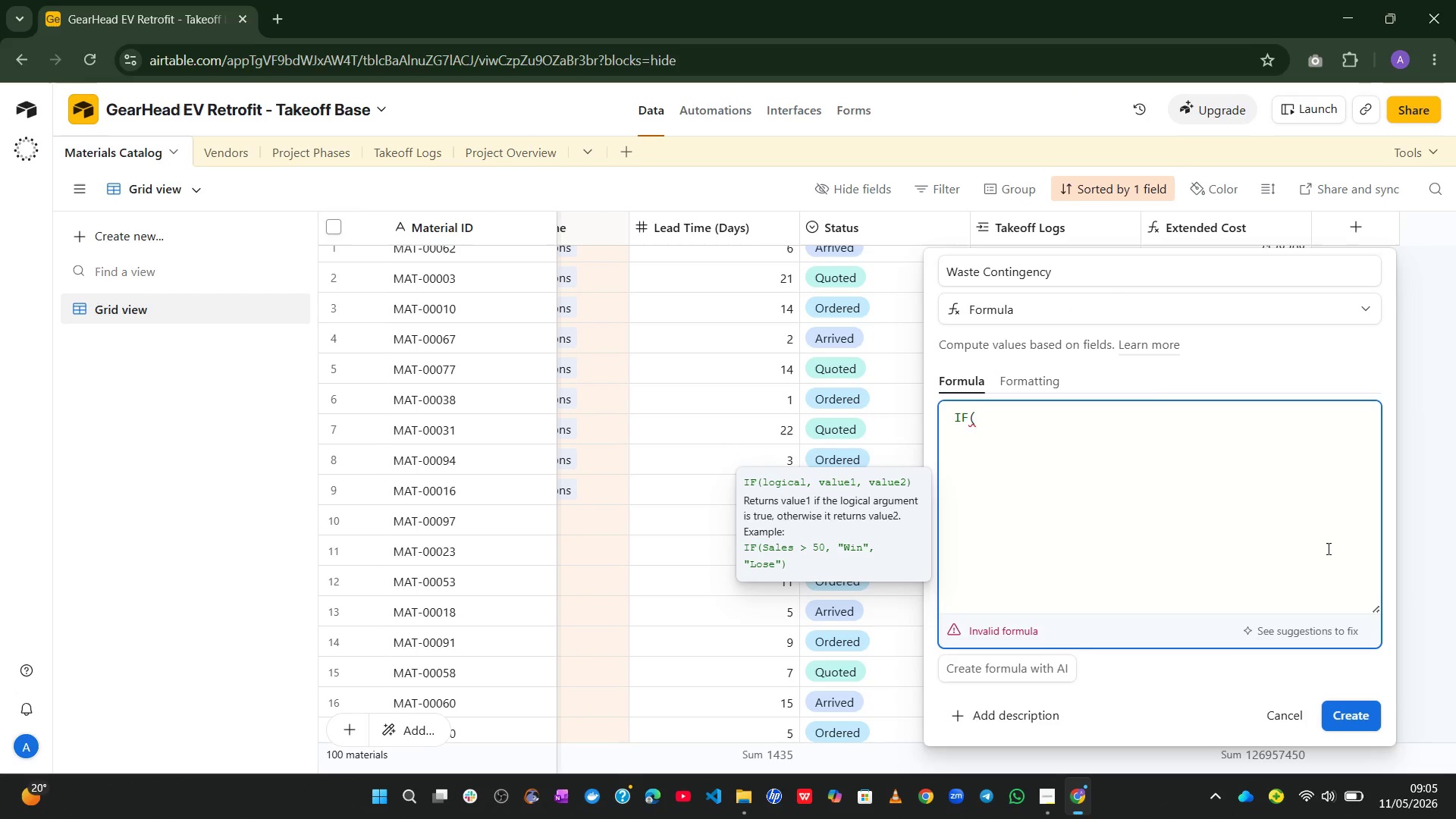 
type(or)
key(Tab)
 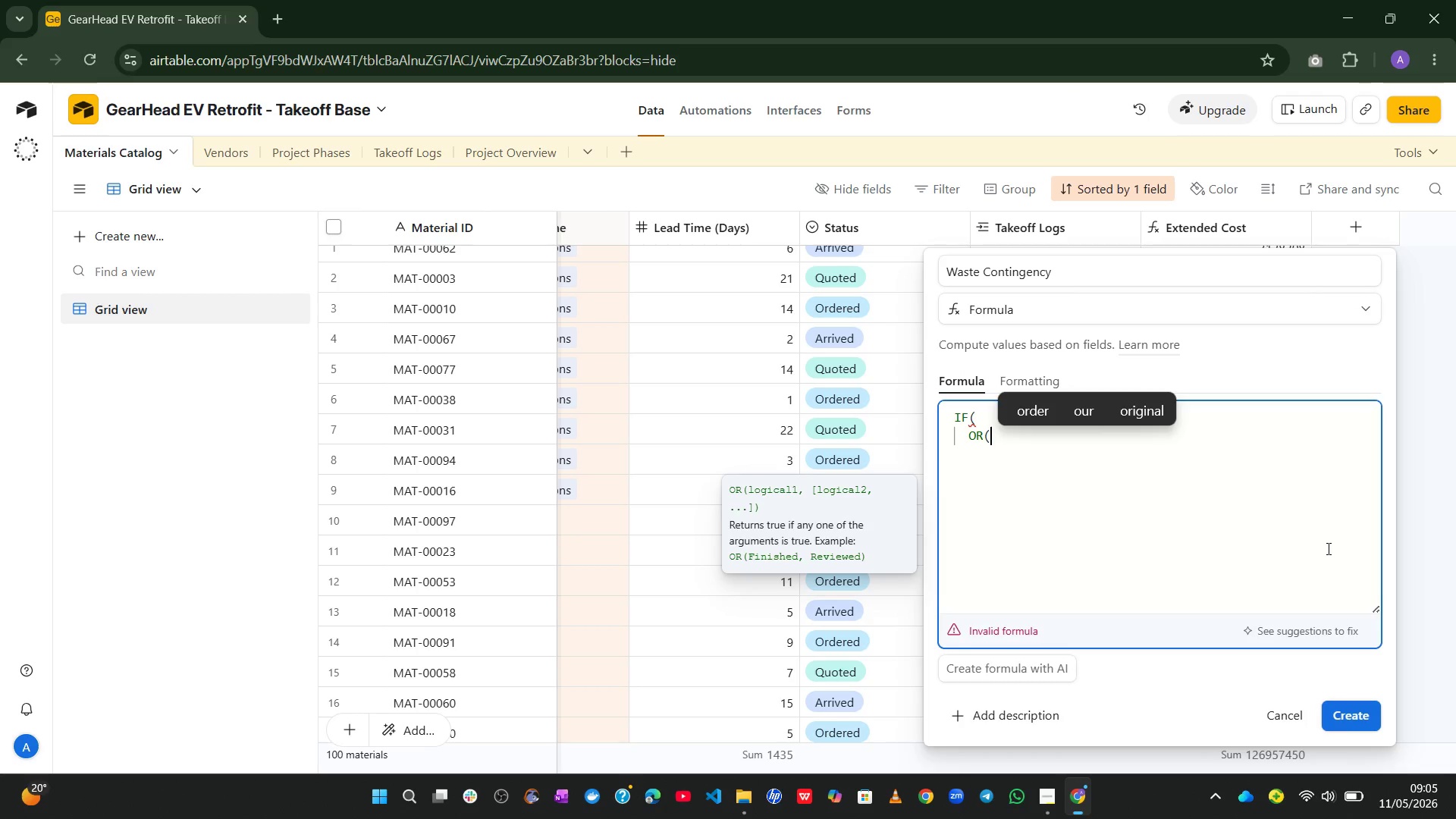 
key(Enter)
 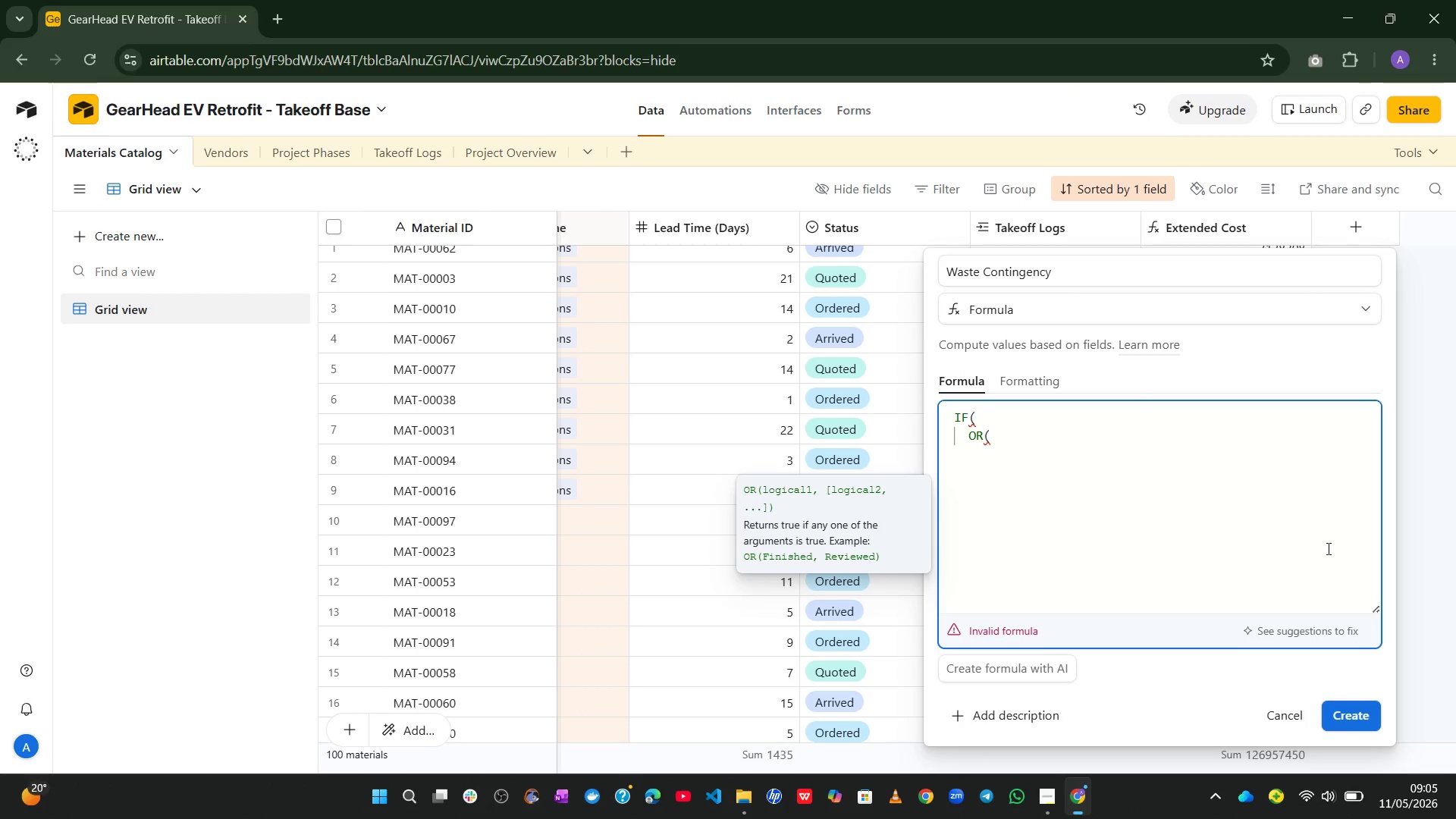 
type(cate)
key(Tab)
type(=@)
 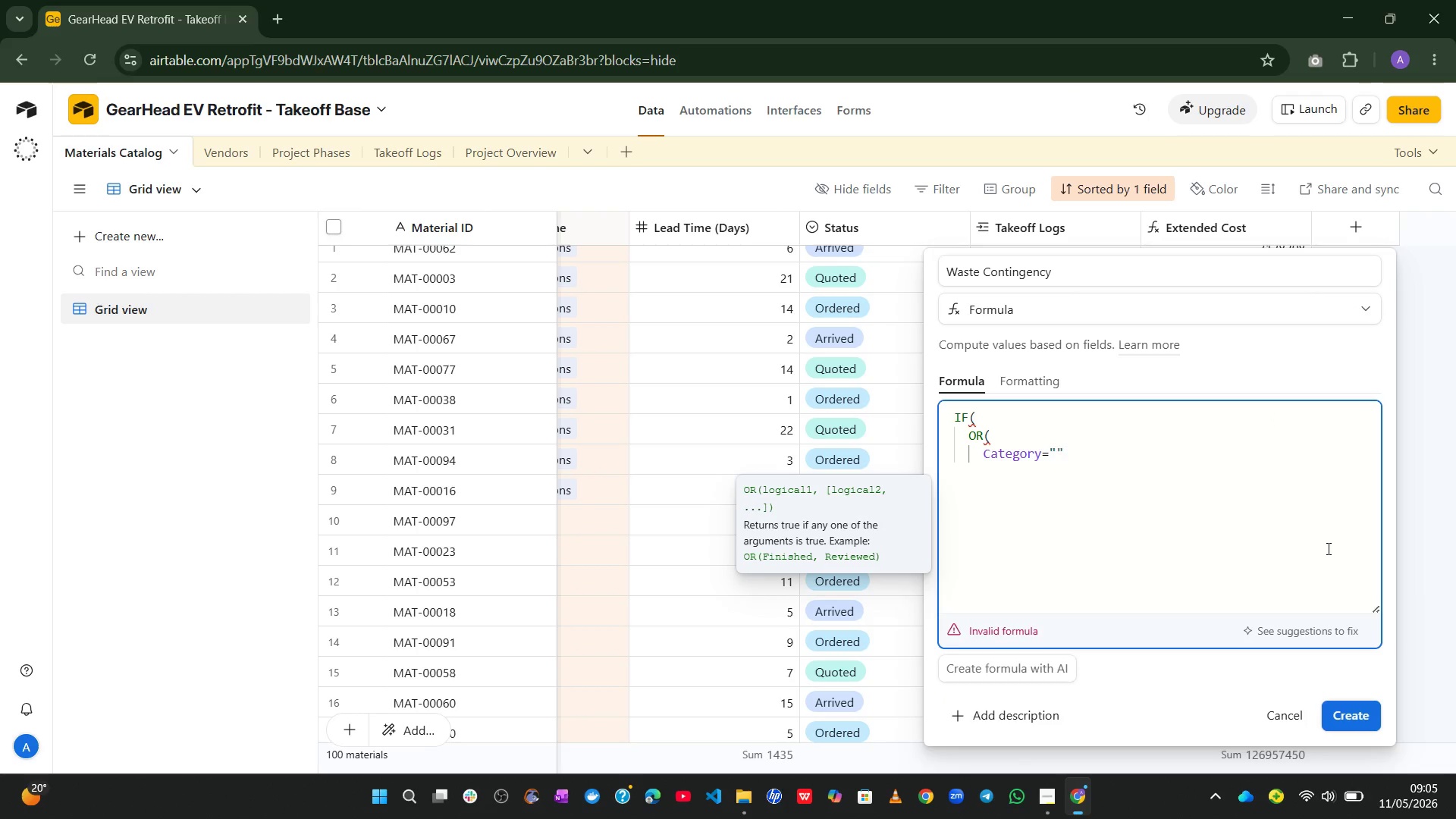 
type(Flooring)
 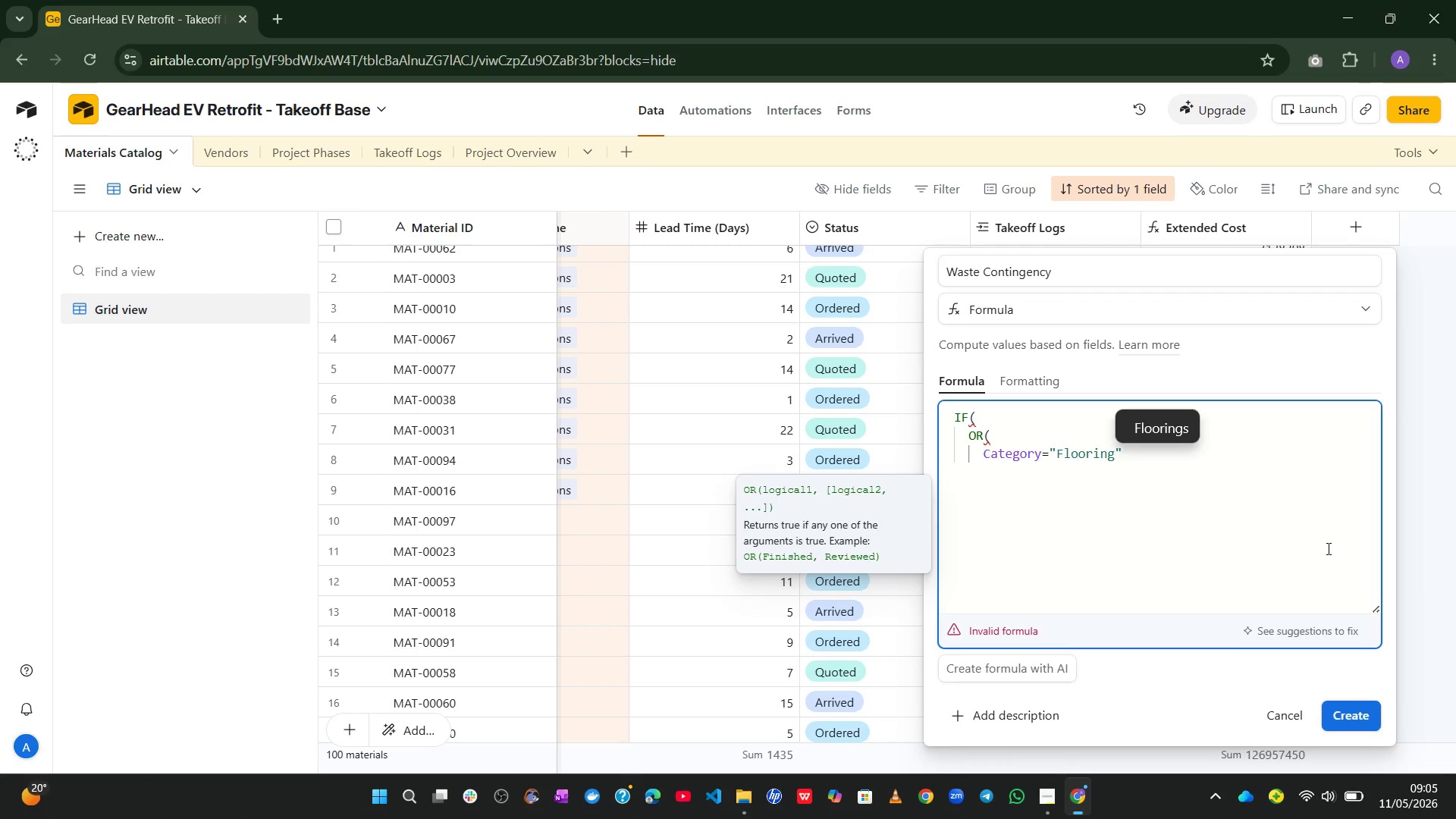 
key(ArrowRight)
 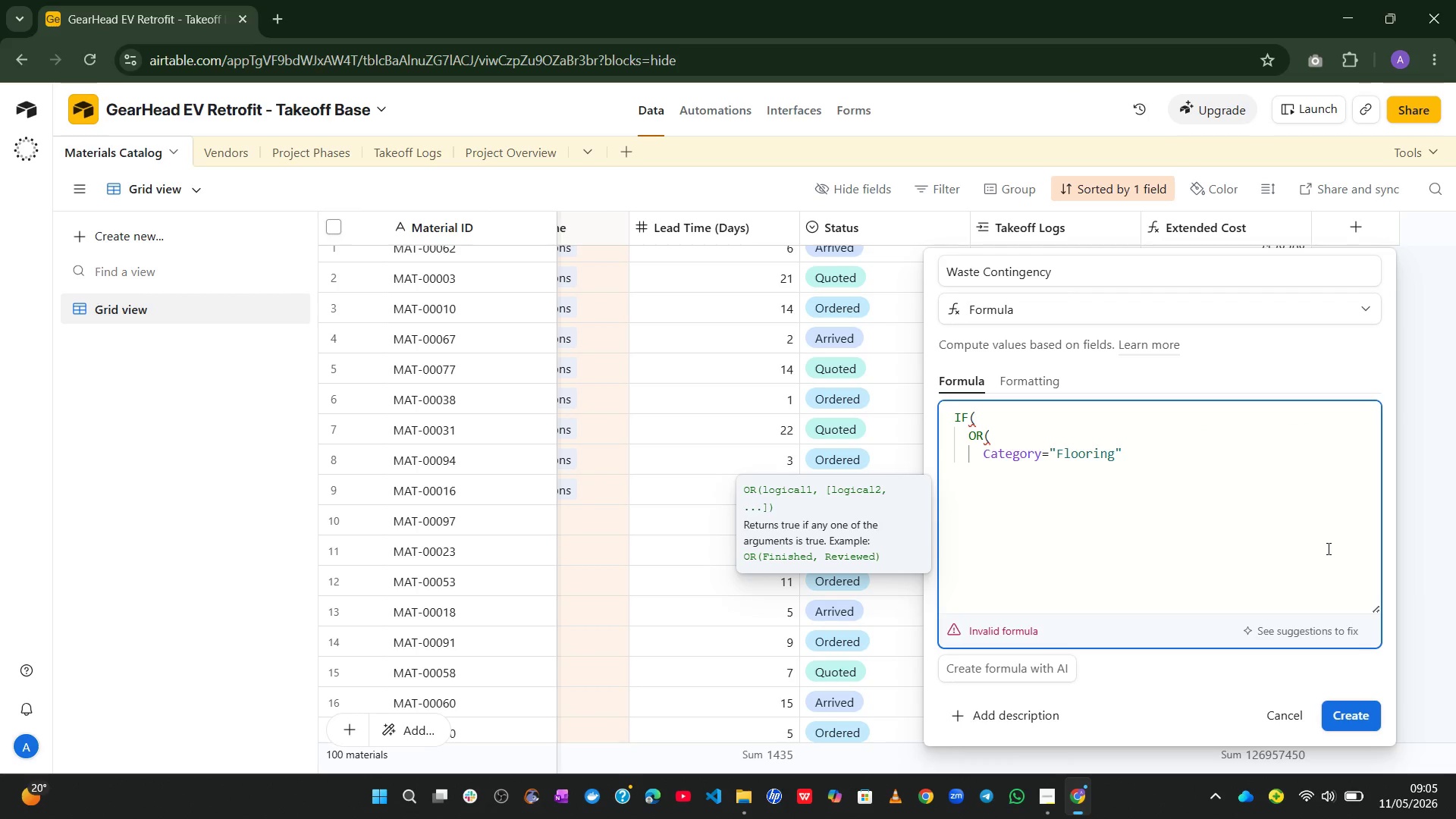 
key(Comma)
 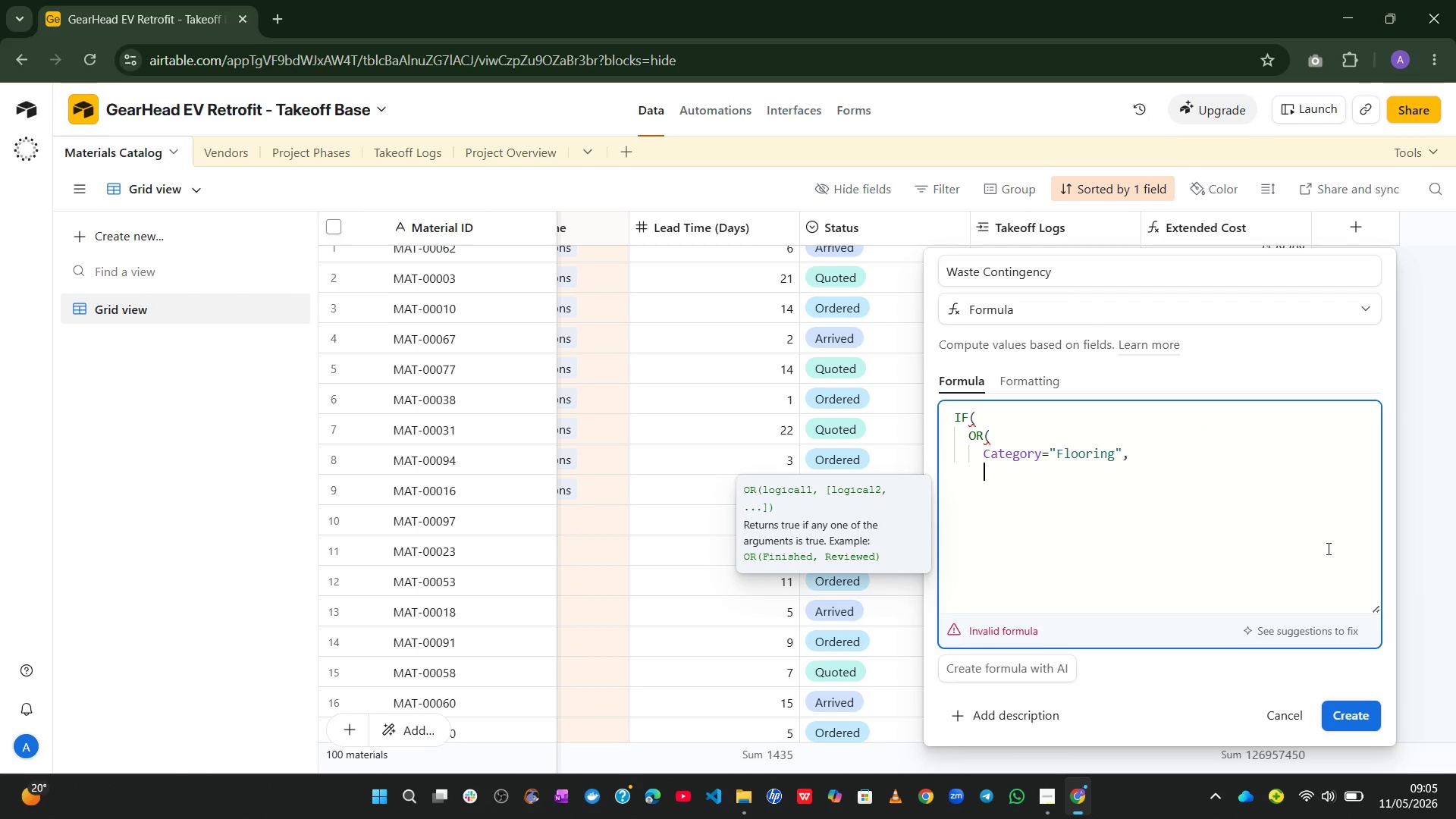 
key(Enter)
 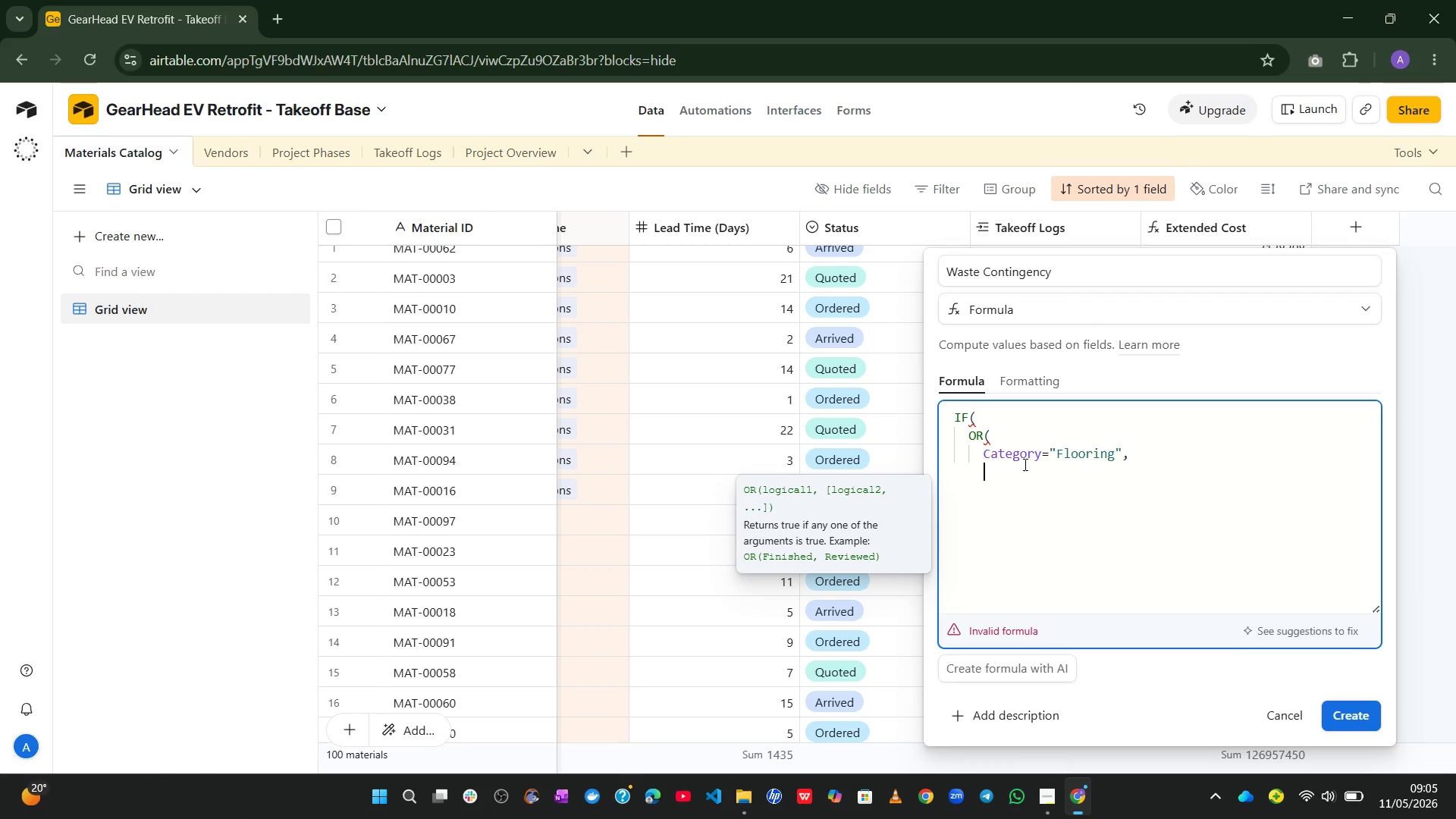 
double_click([1006, 449])
 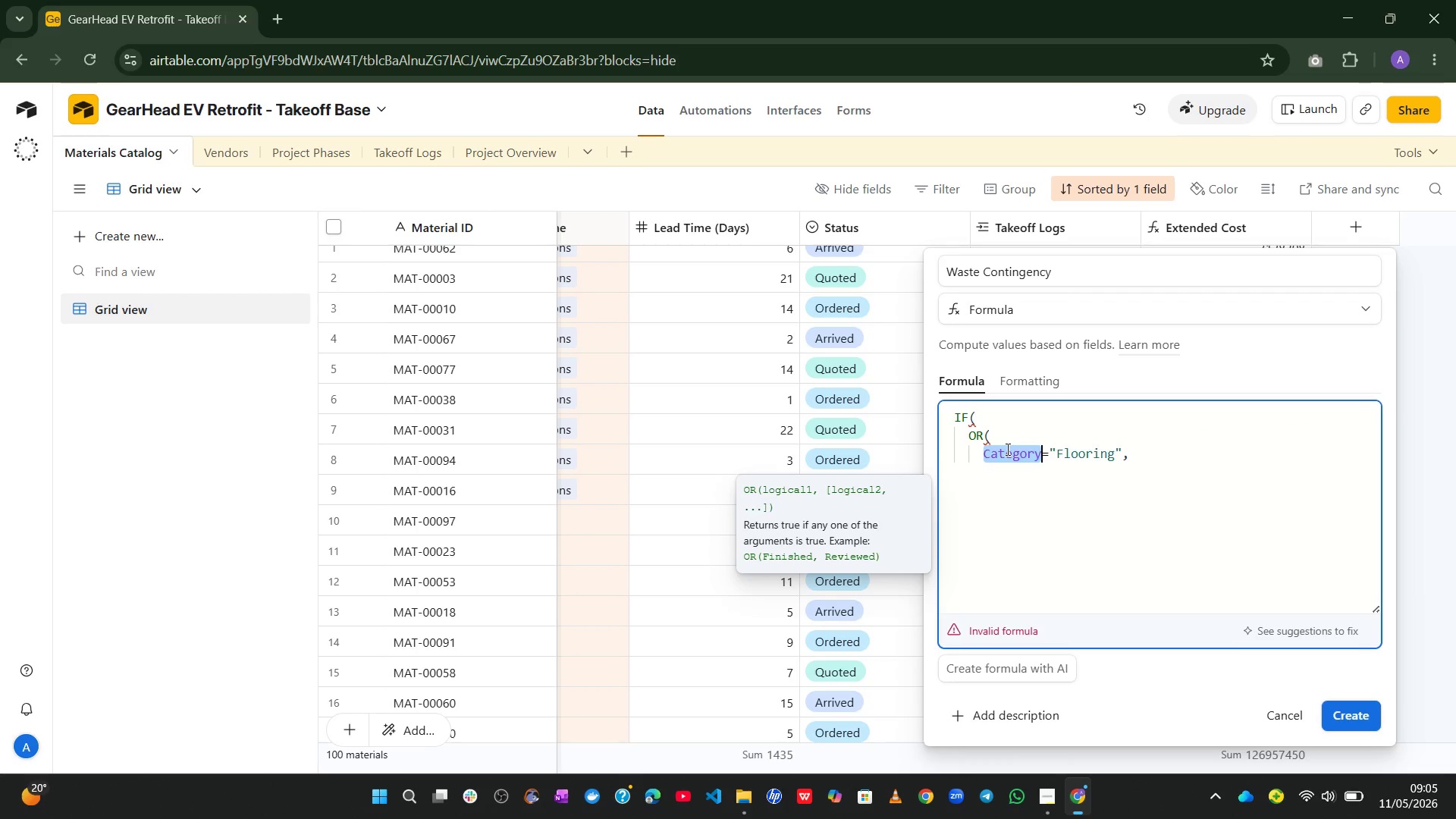 
key(Shift+BracketLeft)
 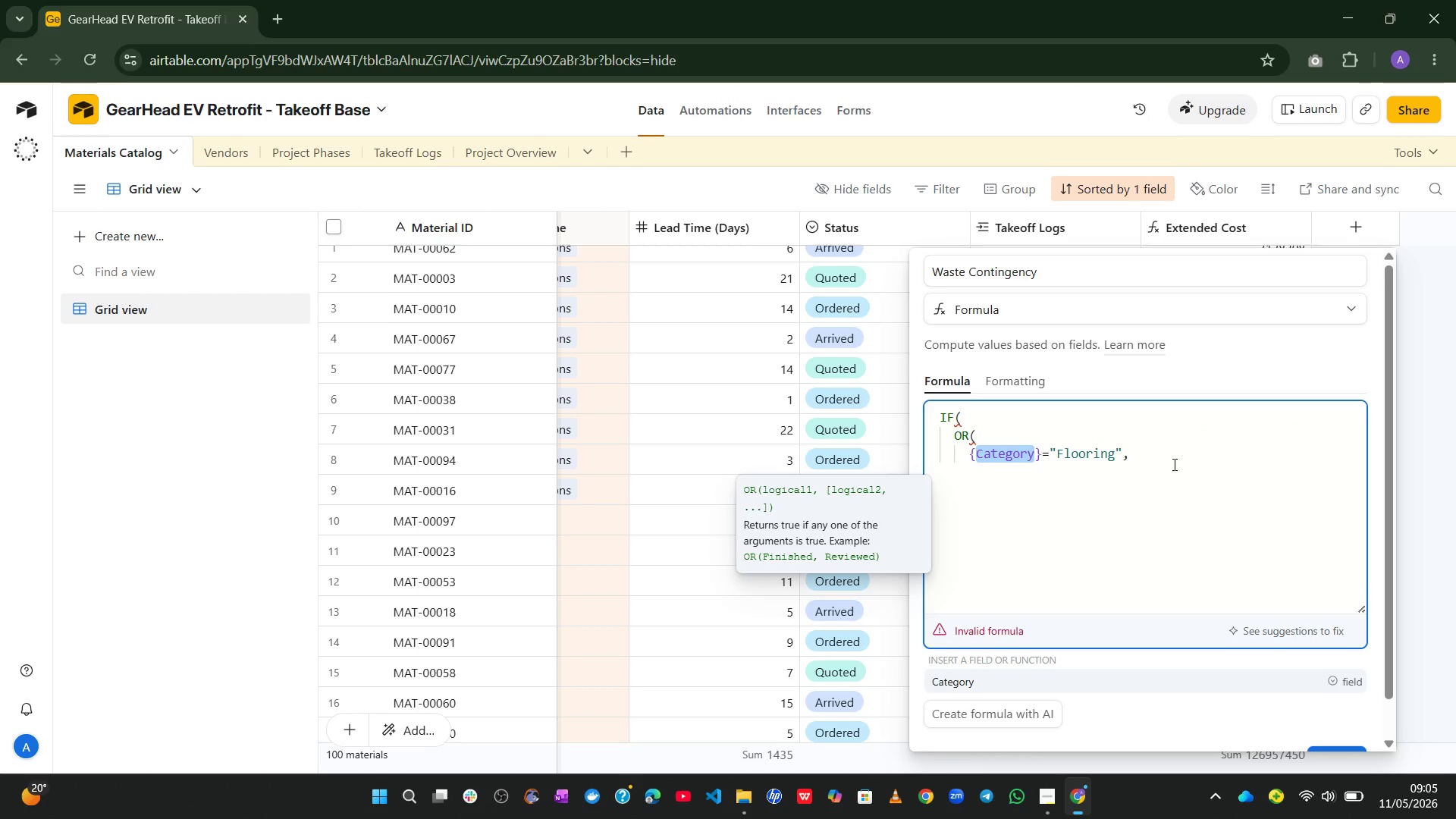 
left_click([1174, 450])
 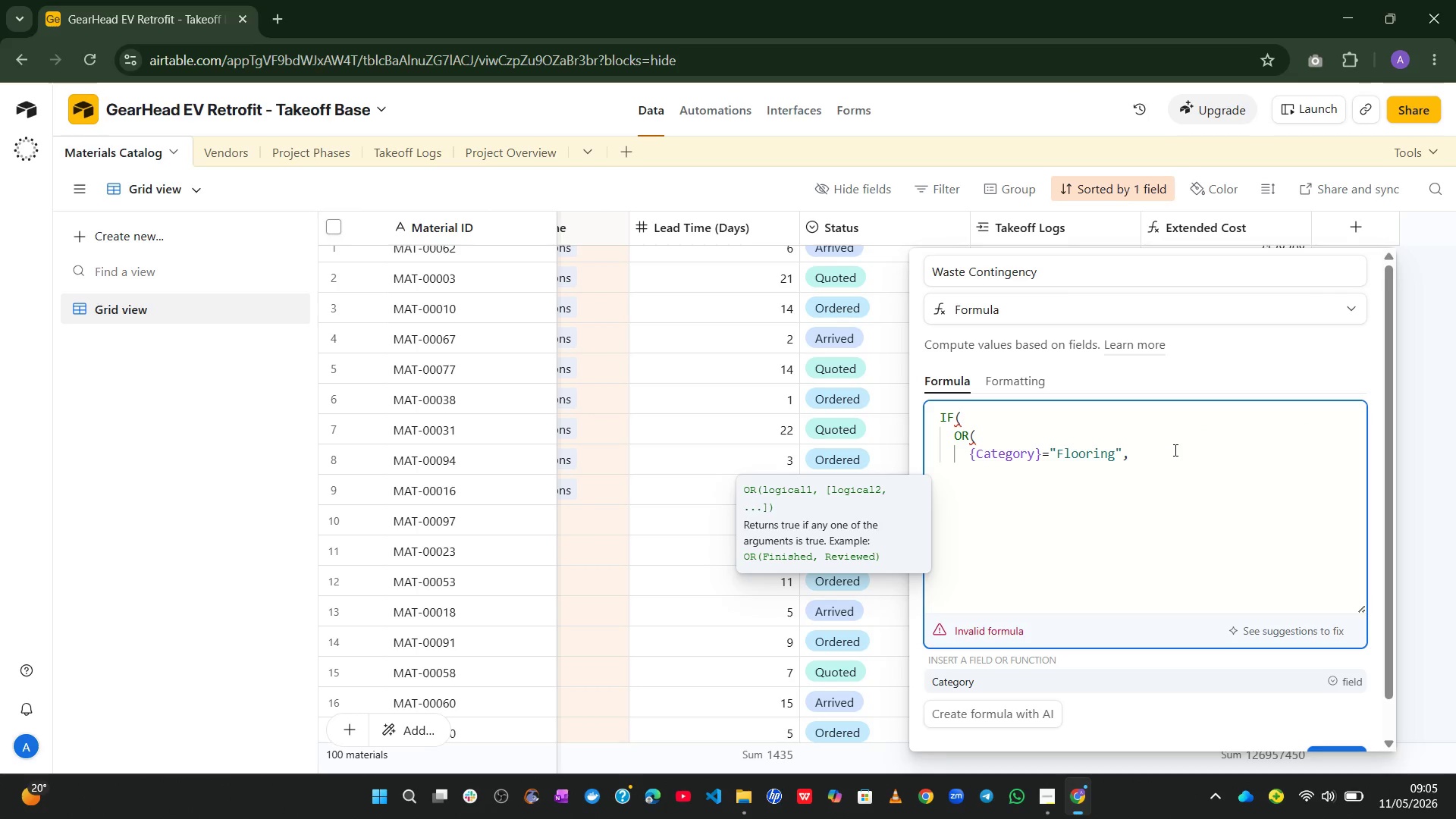 
key(Enter)
 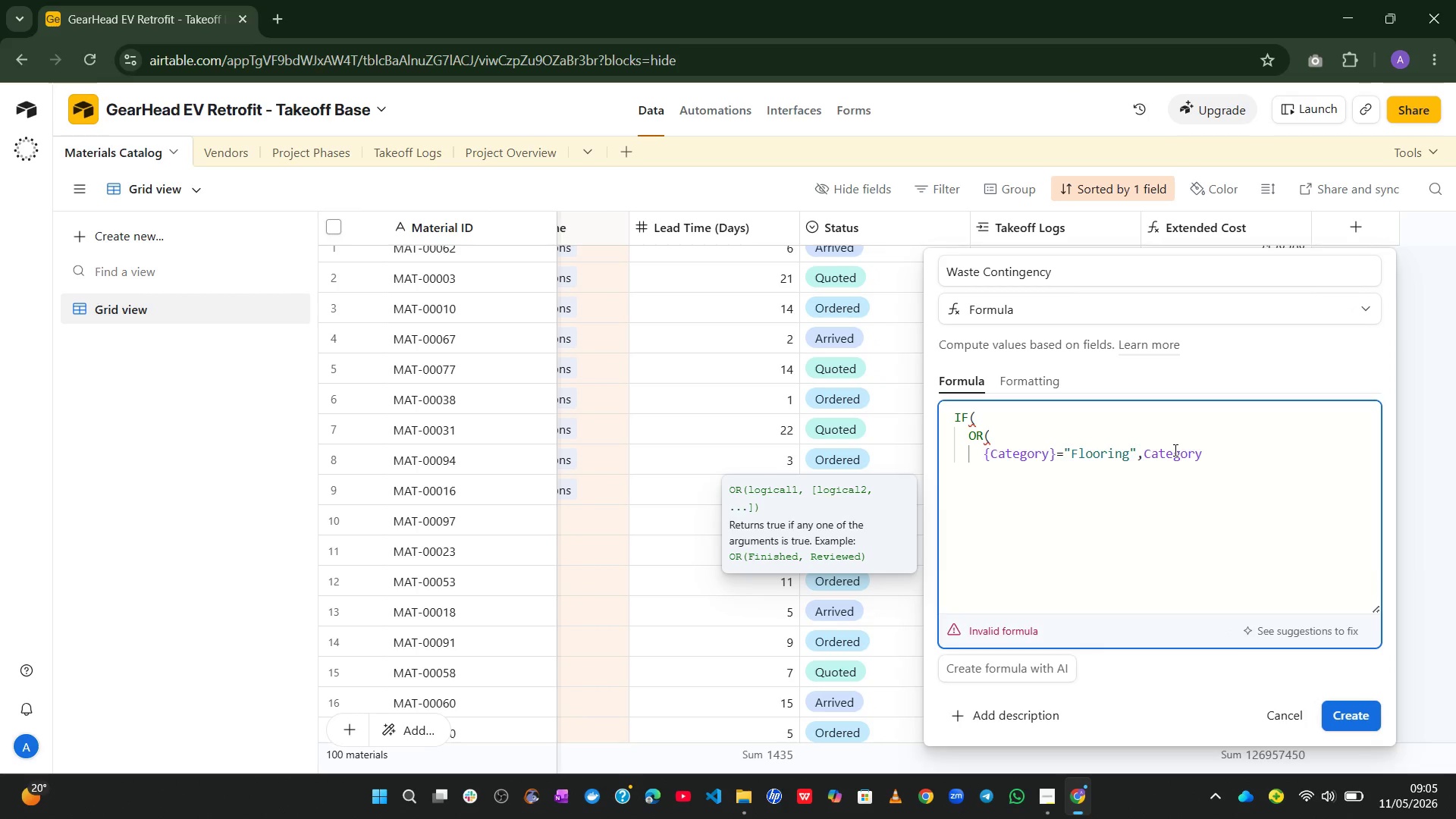 
type(cae)
key(Backspace)
 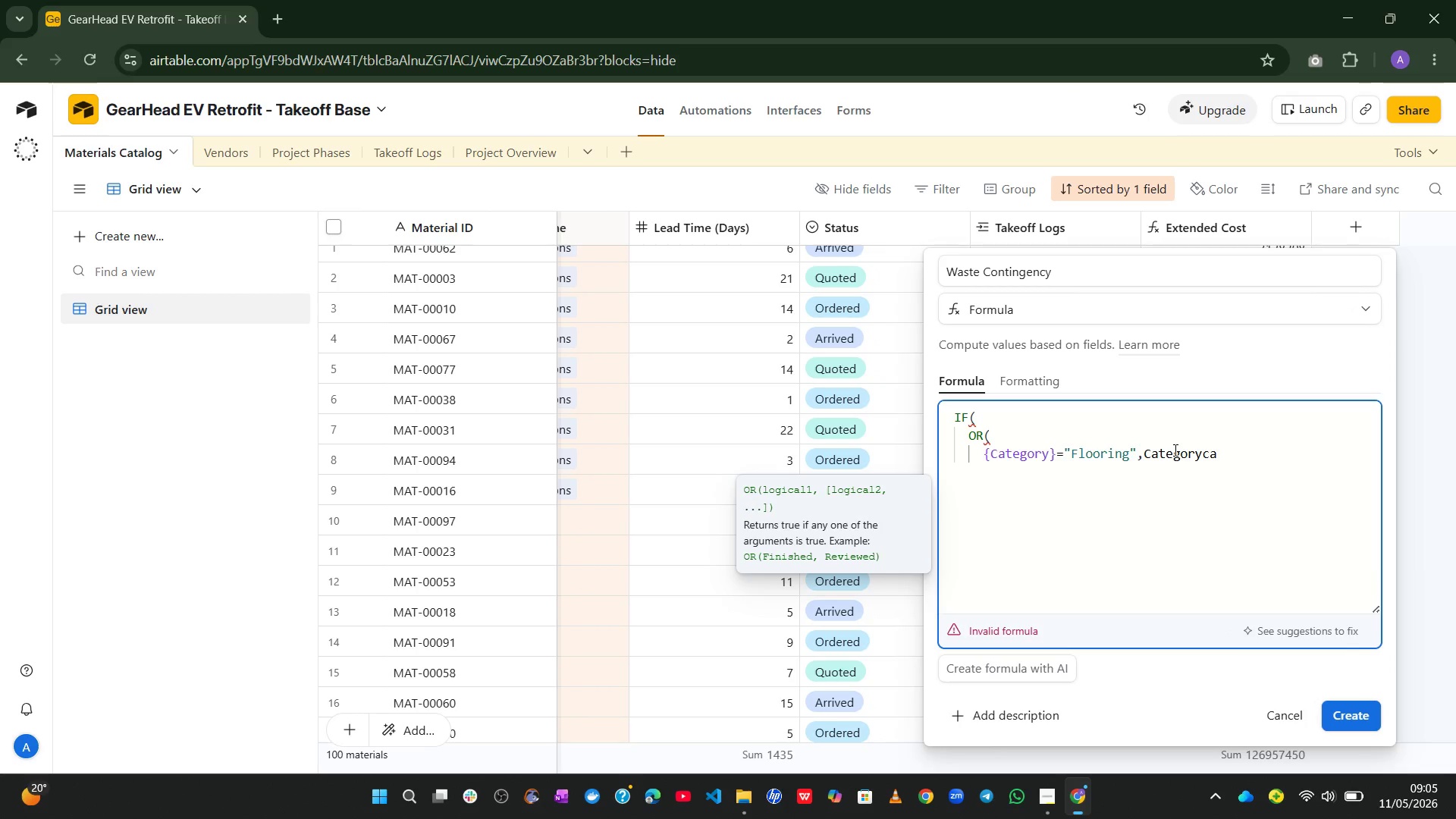 
key(Control+Z)
 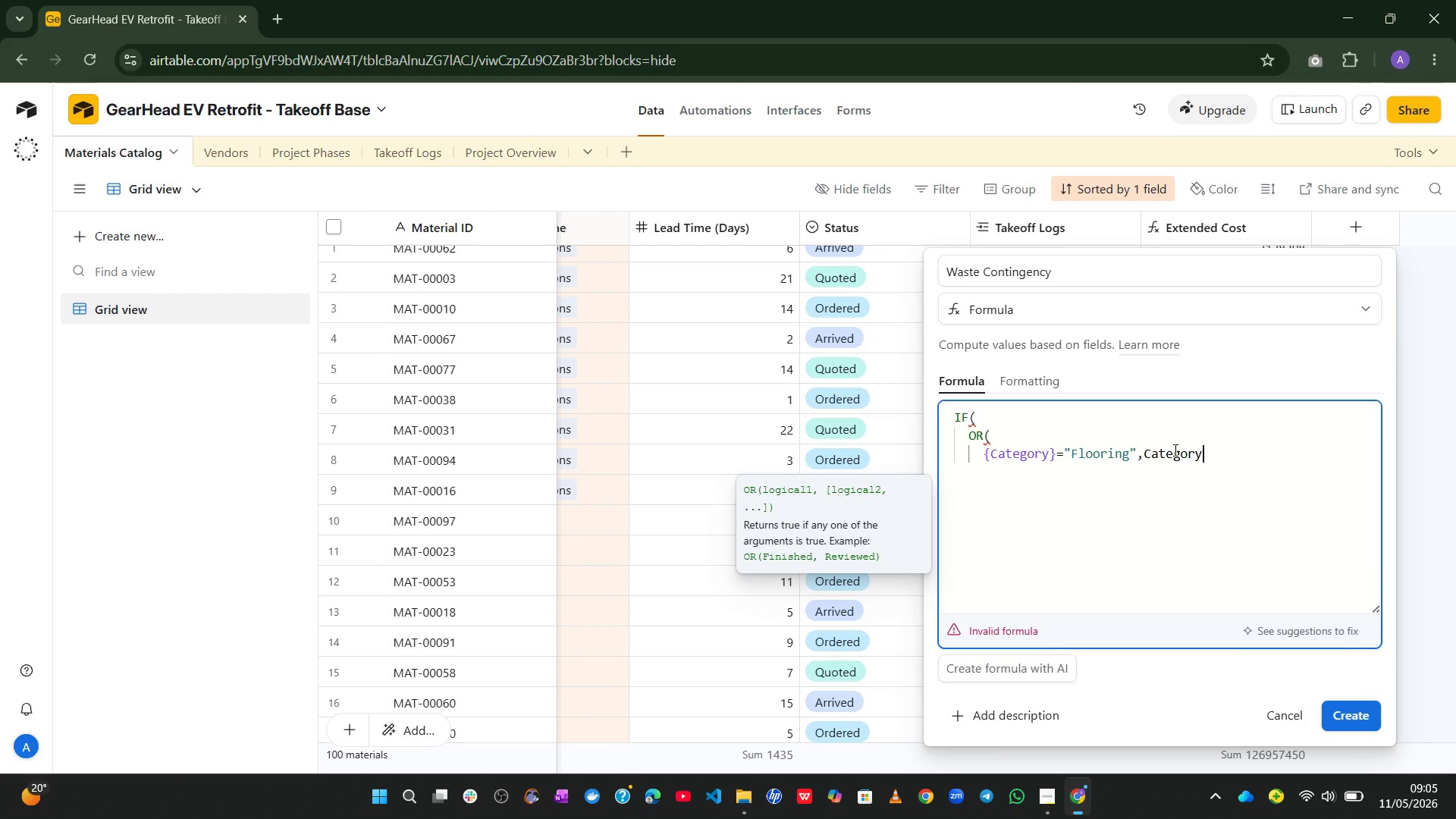 
key(Control+Z)
 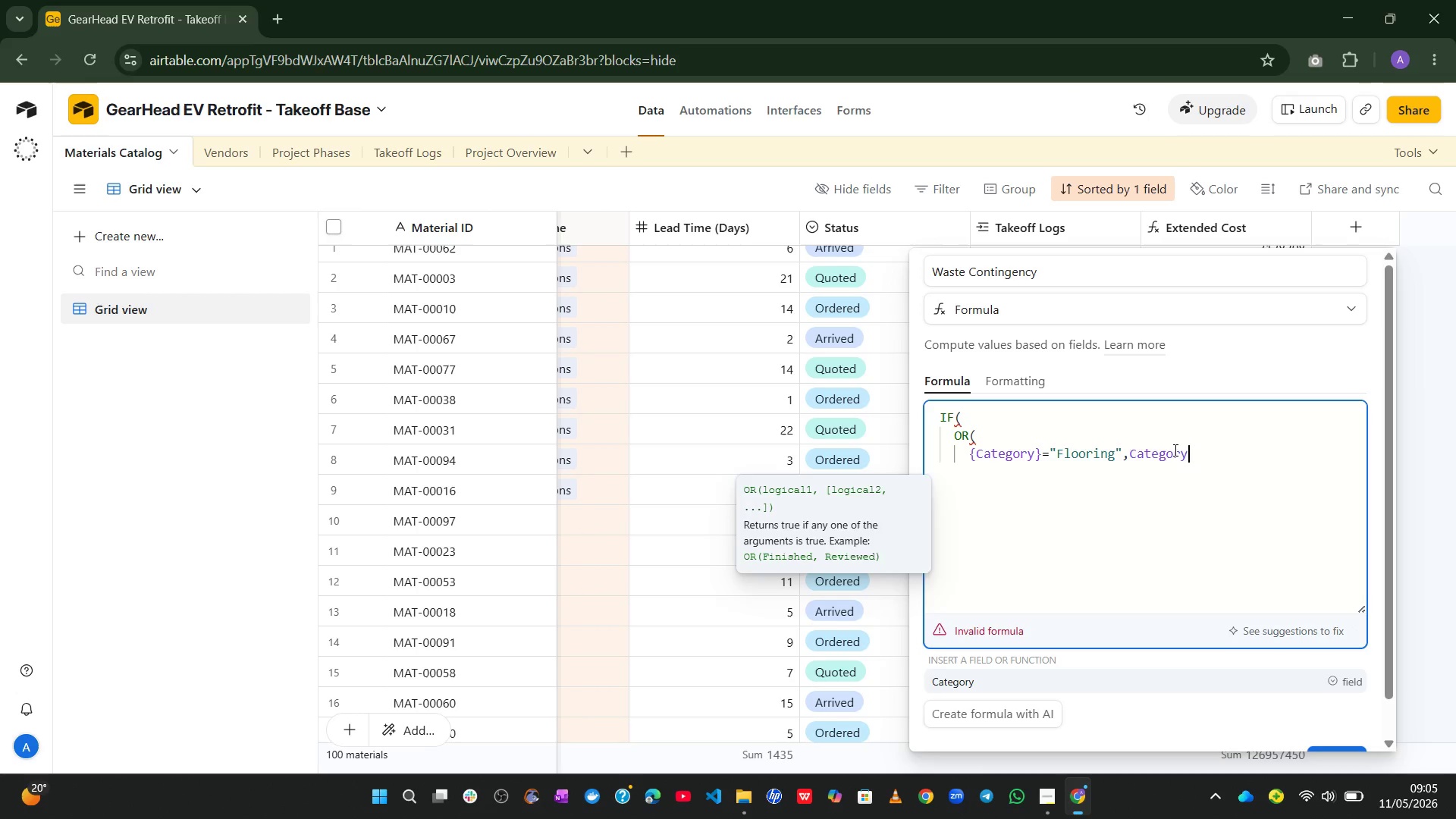 
key(Control+Z)
 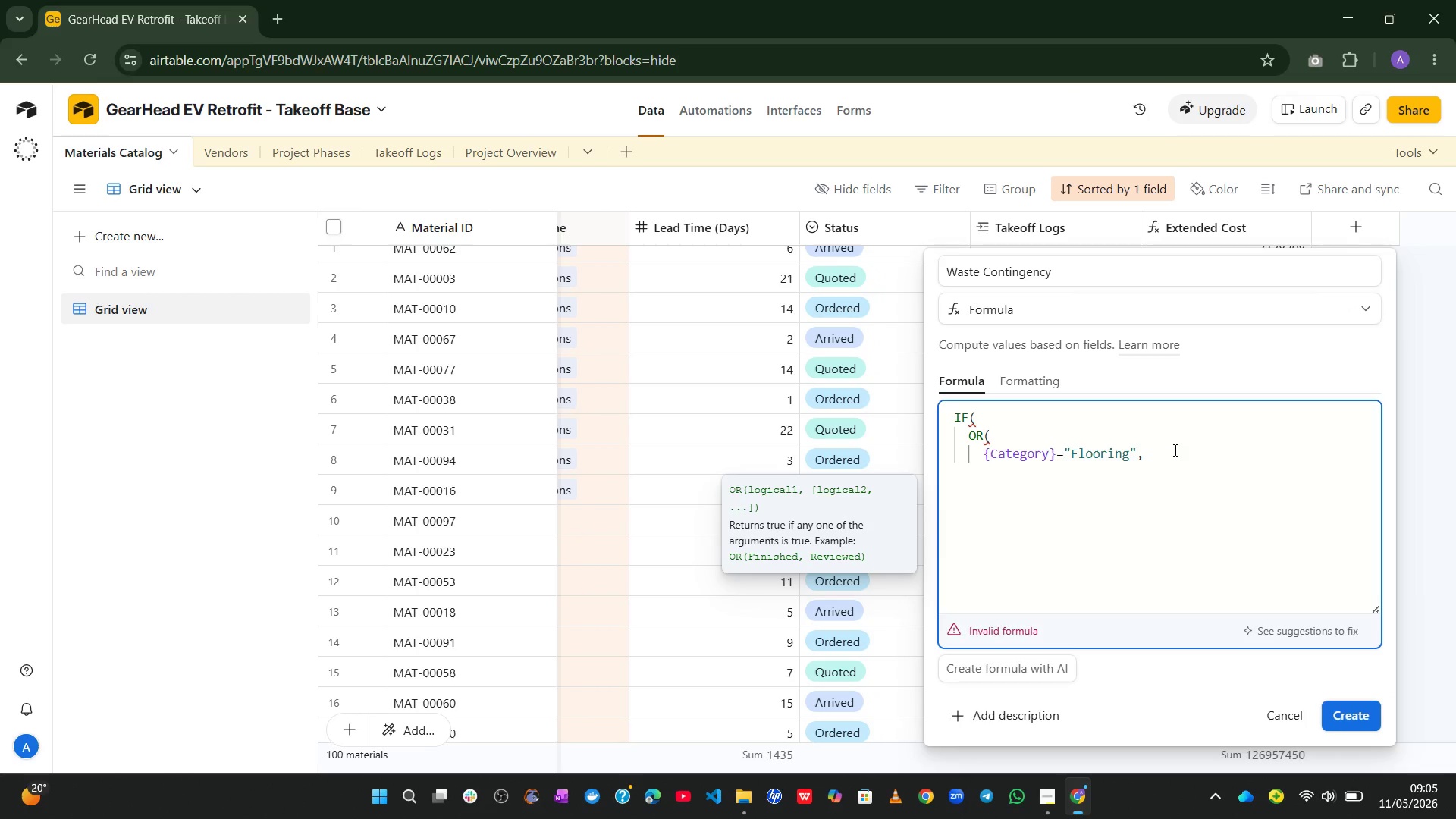 
key(Enter)
 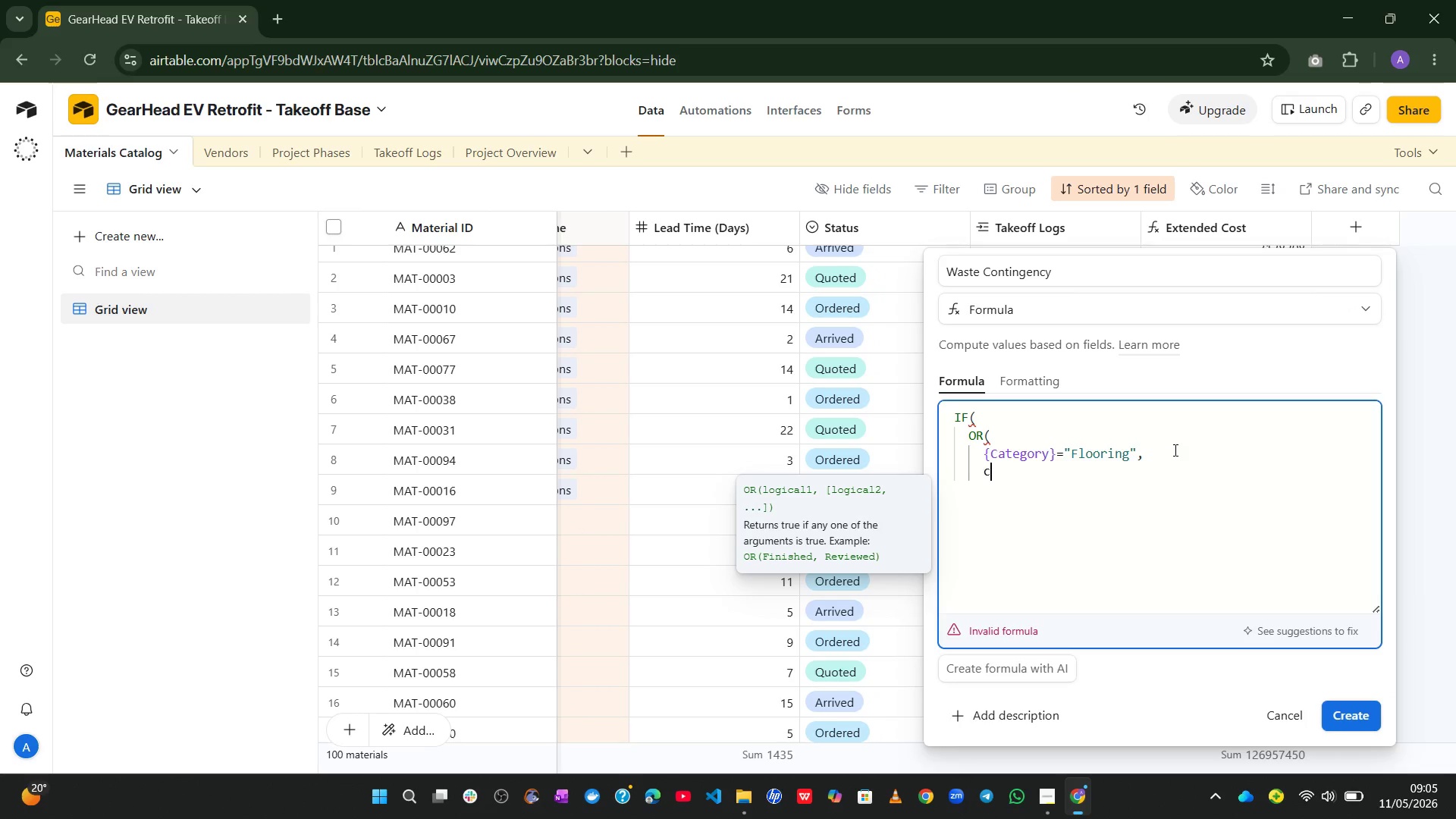 
type(cate)
key(Tab)
 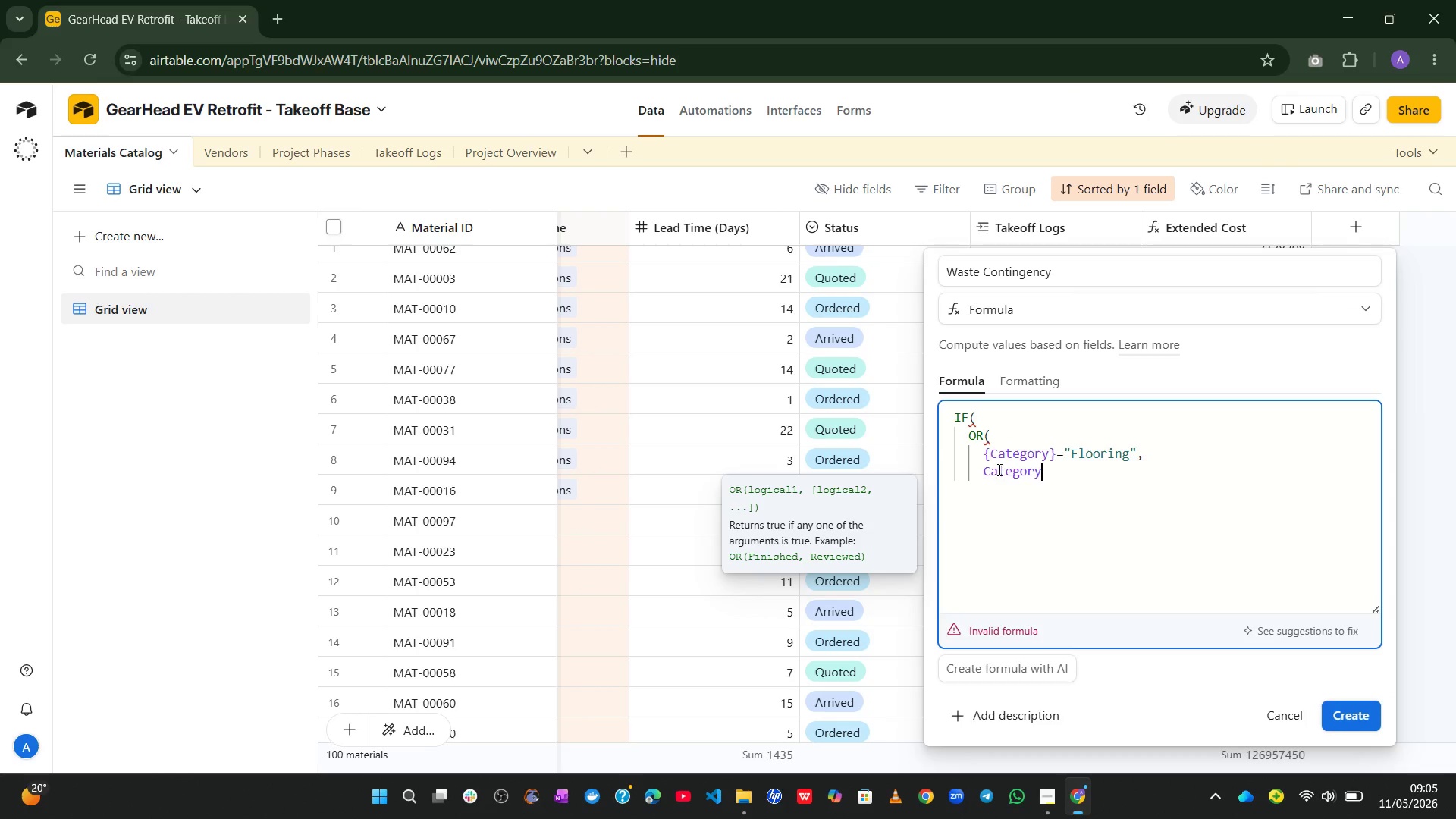 
double_click([998, 469])
 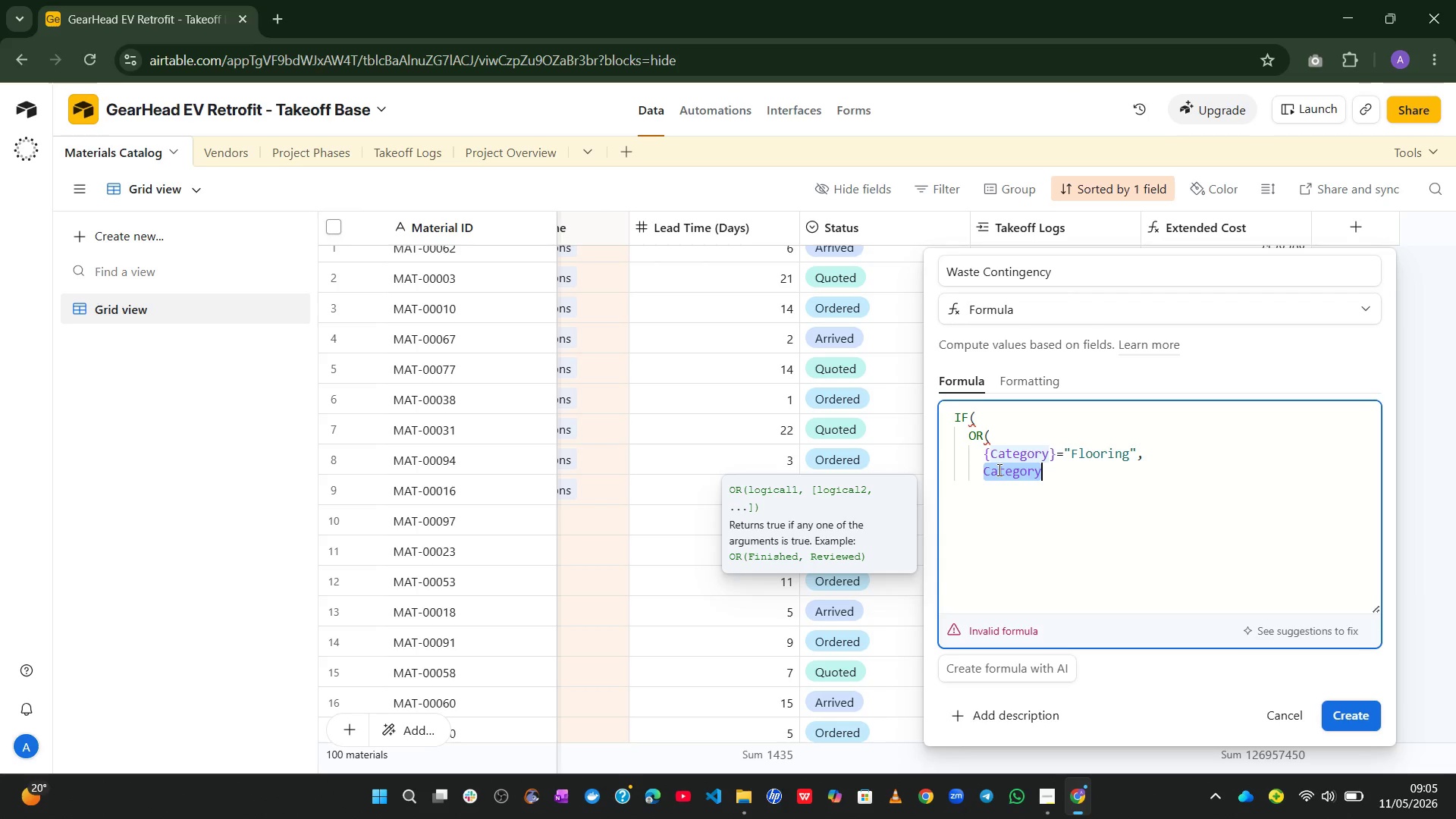 
key(Shift+BracketLeft)
 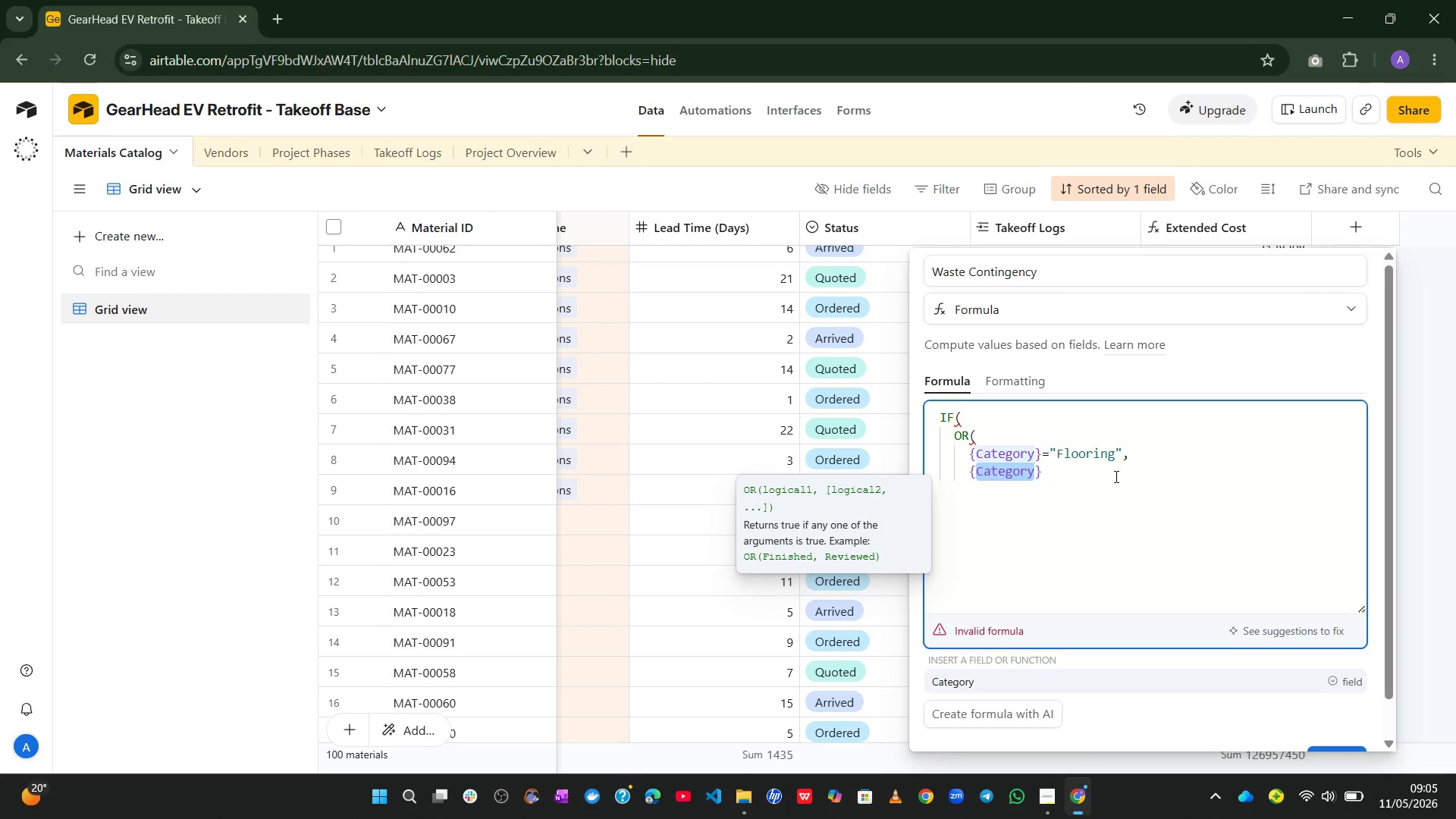 
left_click([1118, 474])
 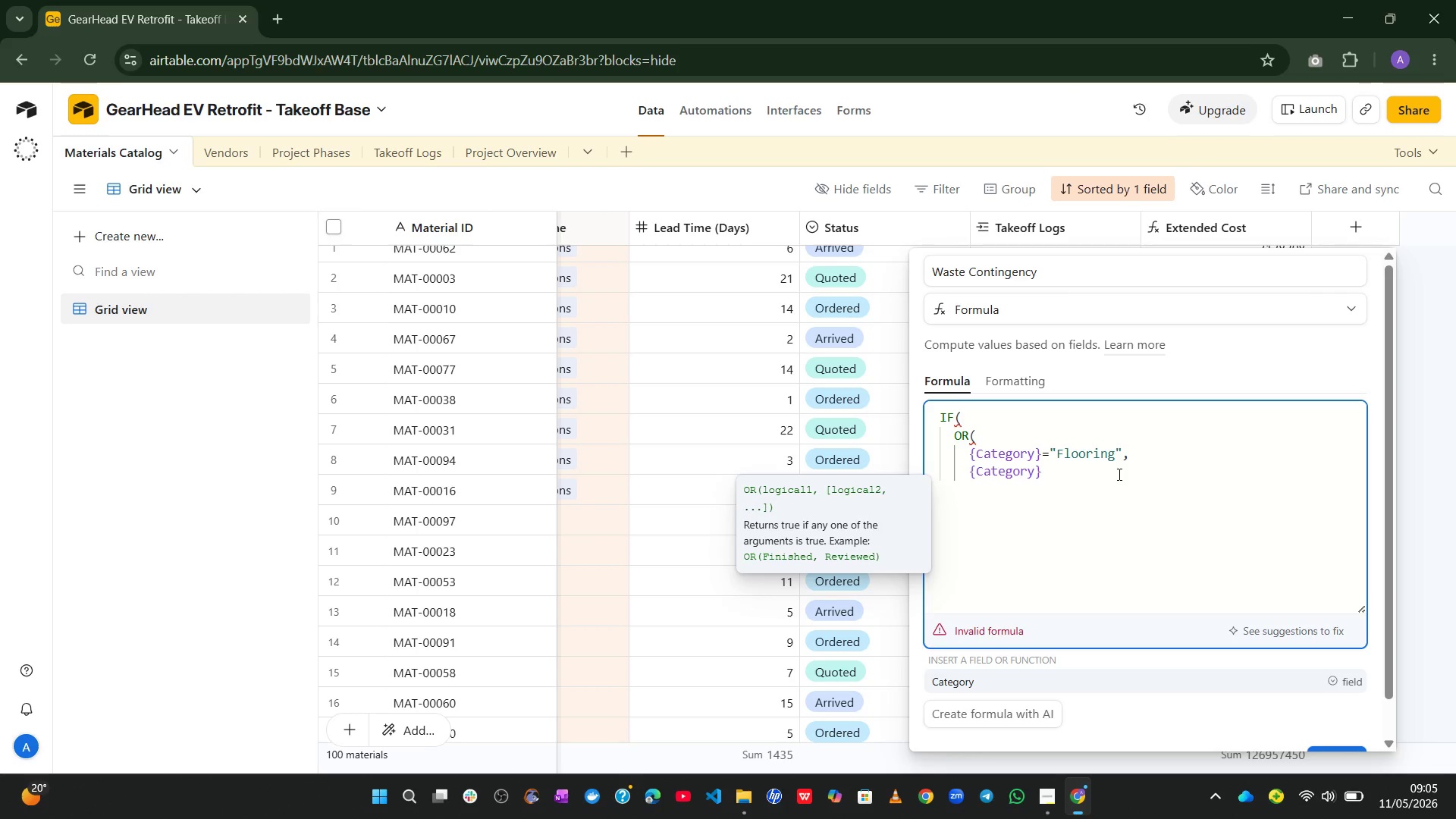 
key(Equal)
 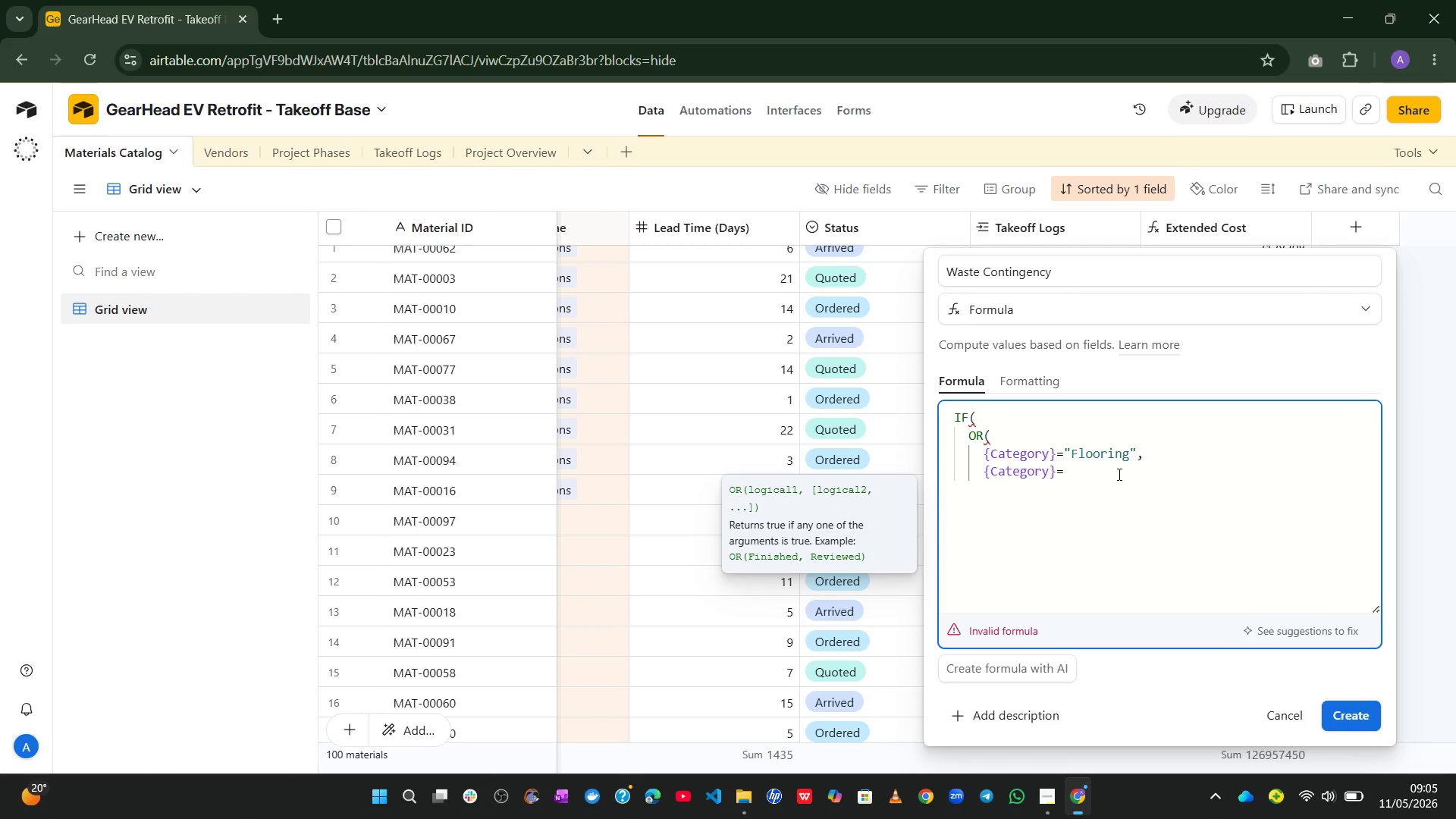 
type(@Electrical)
 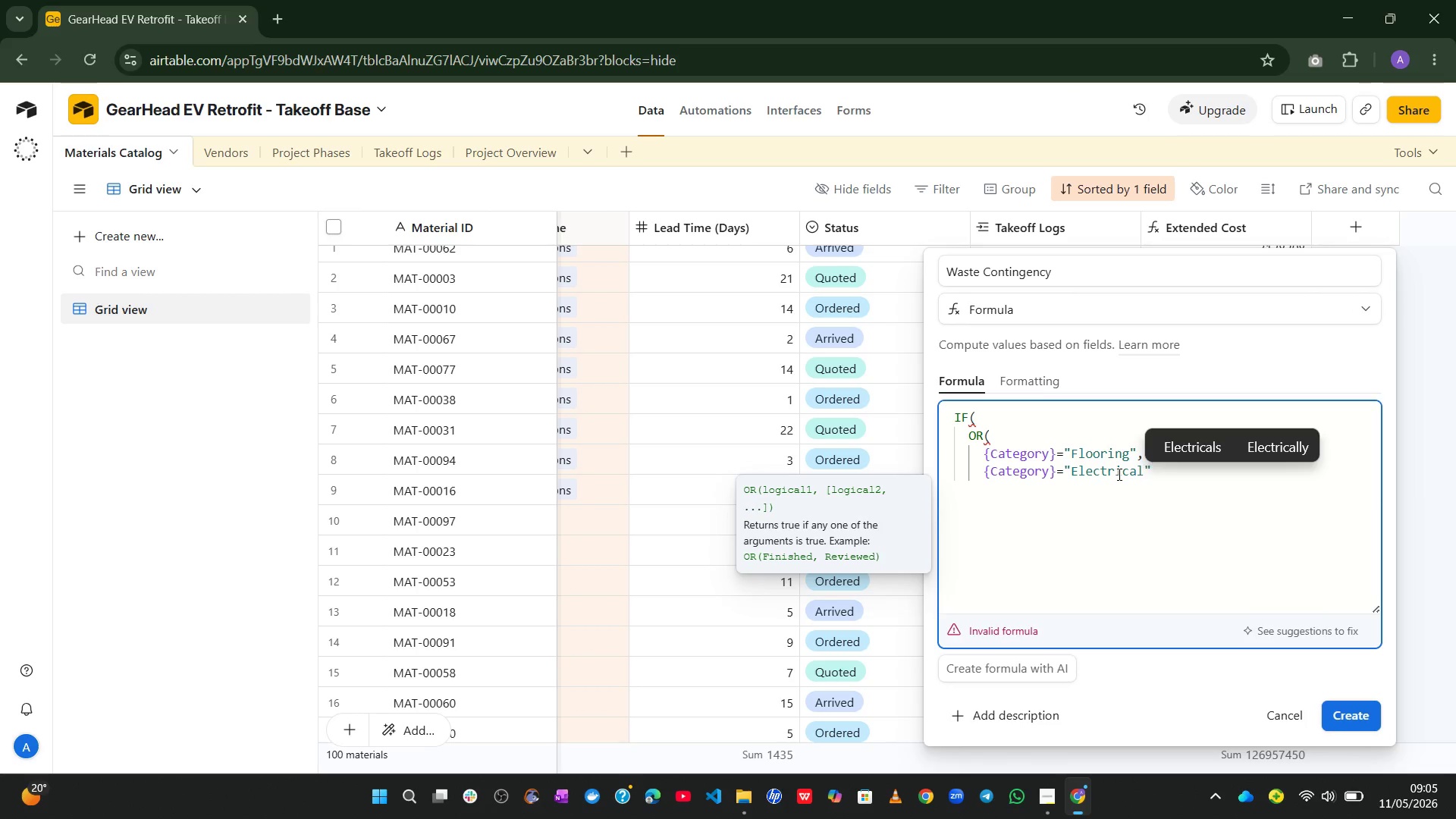 
key(ArrowRight)
 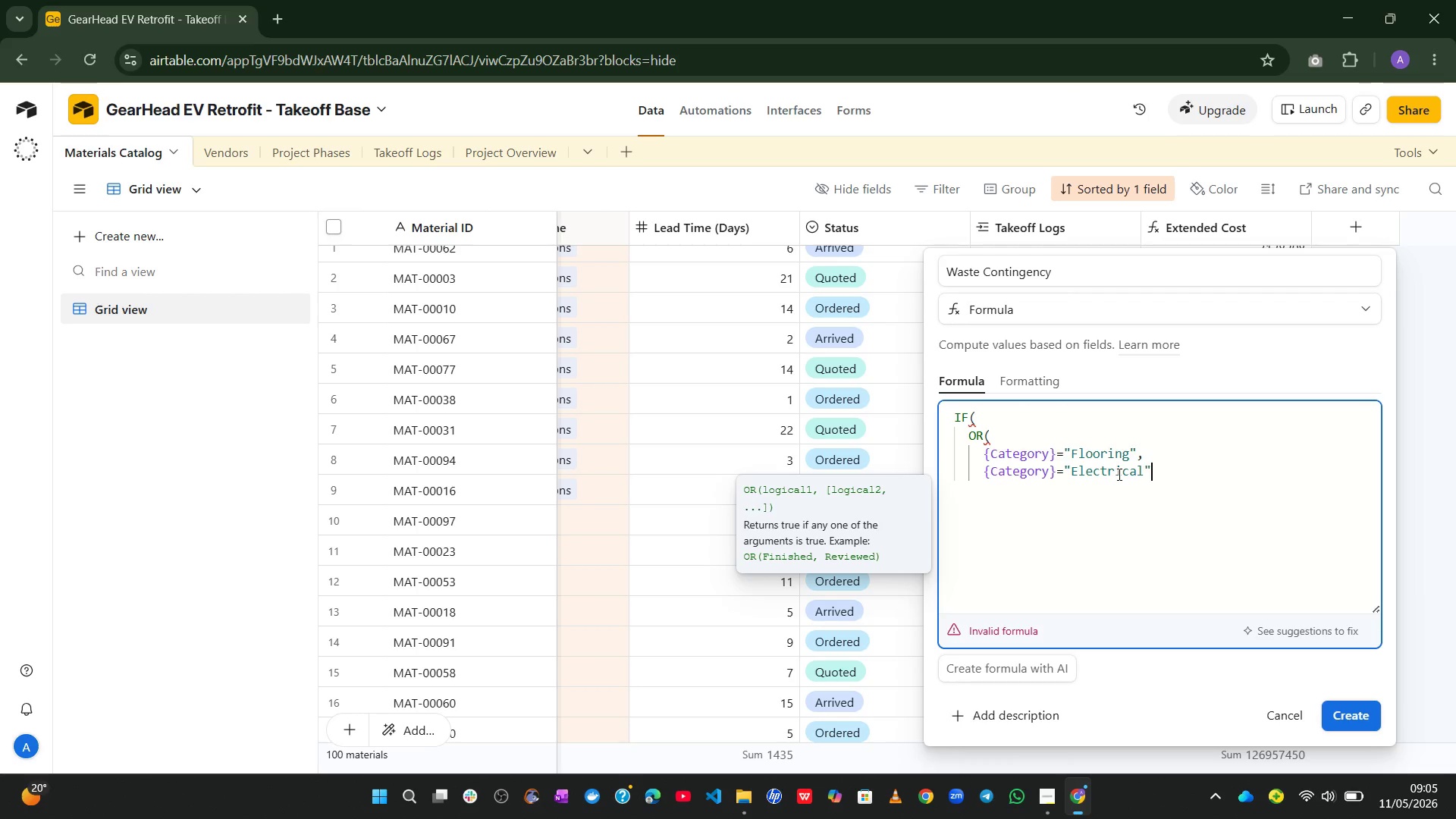 
key(Enter)
 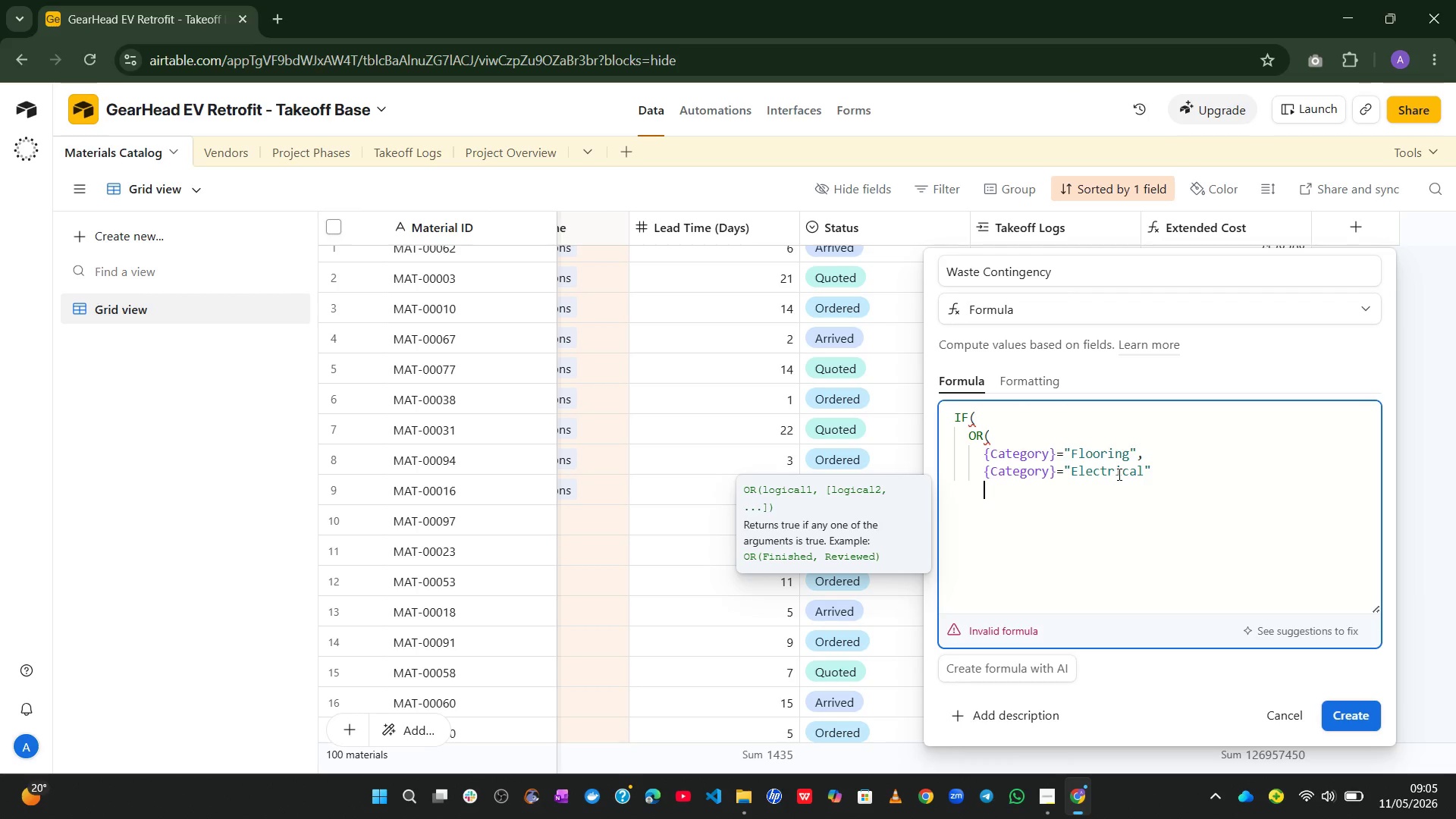 
key(Shift+0)
 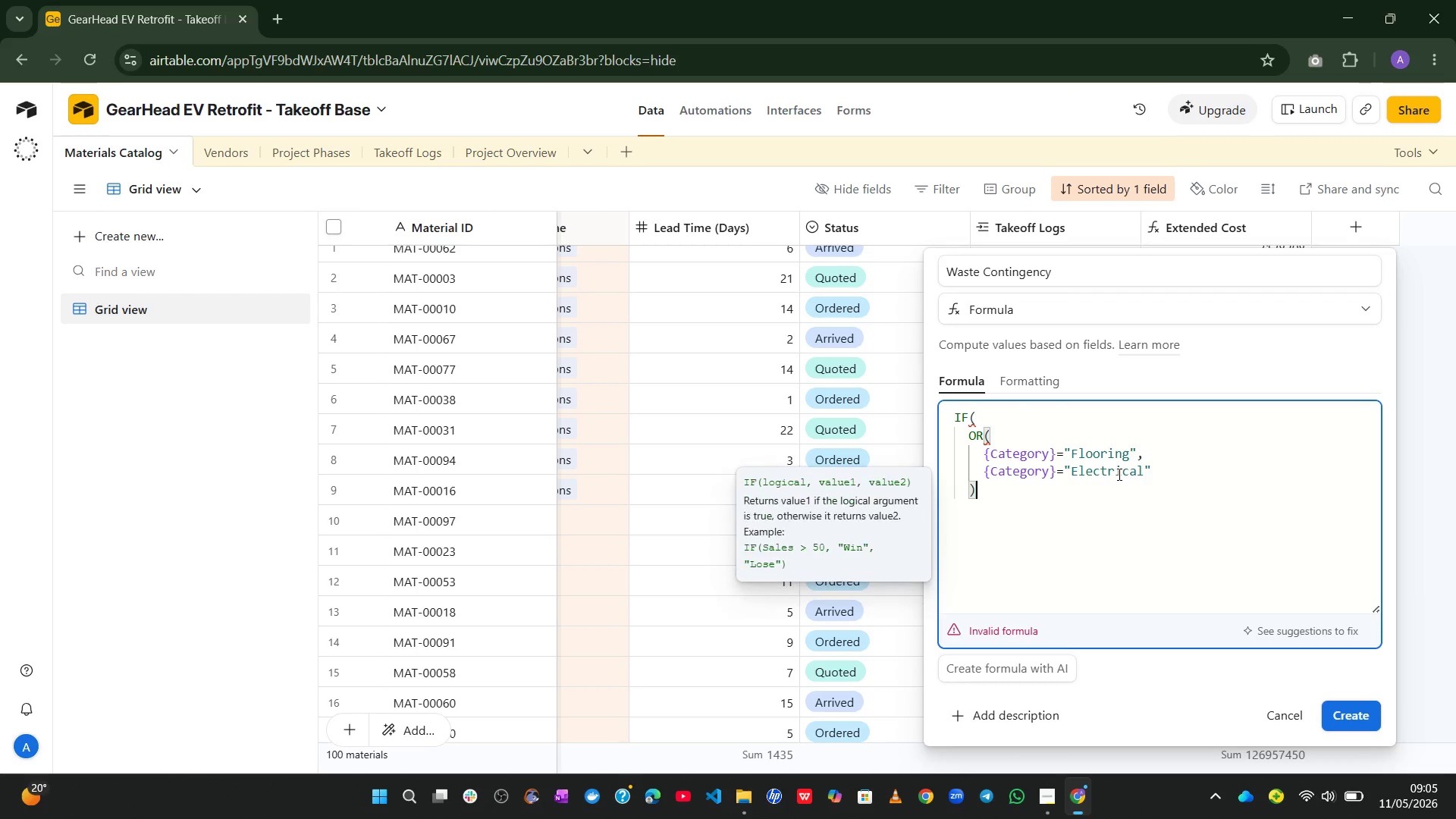 
key(Comma)
 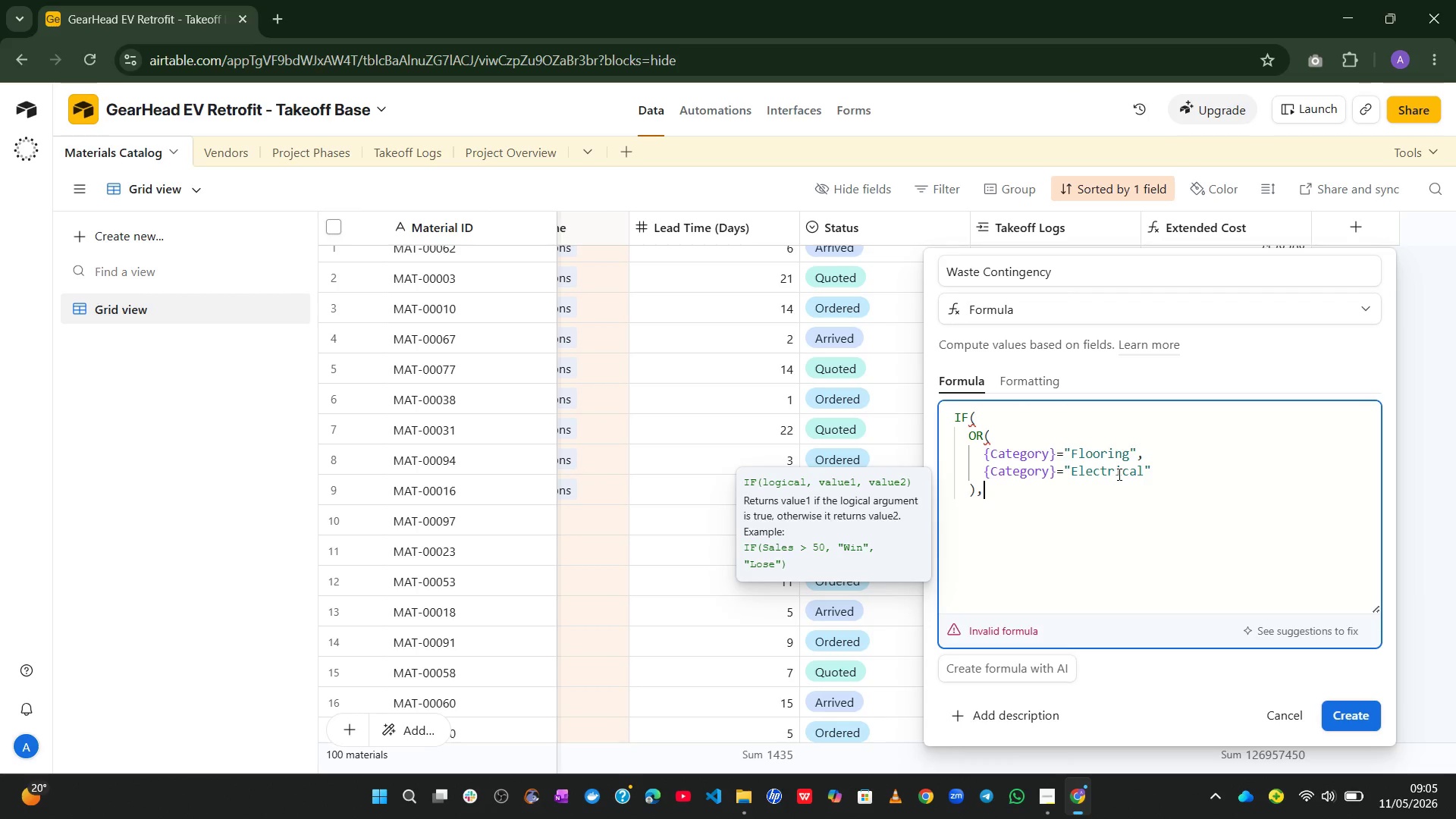 
key(Enter)
 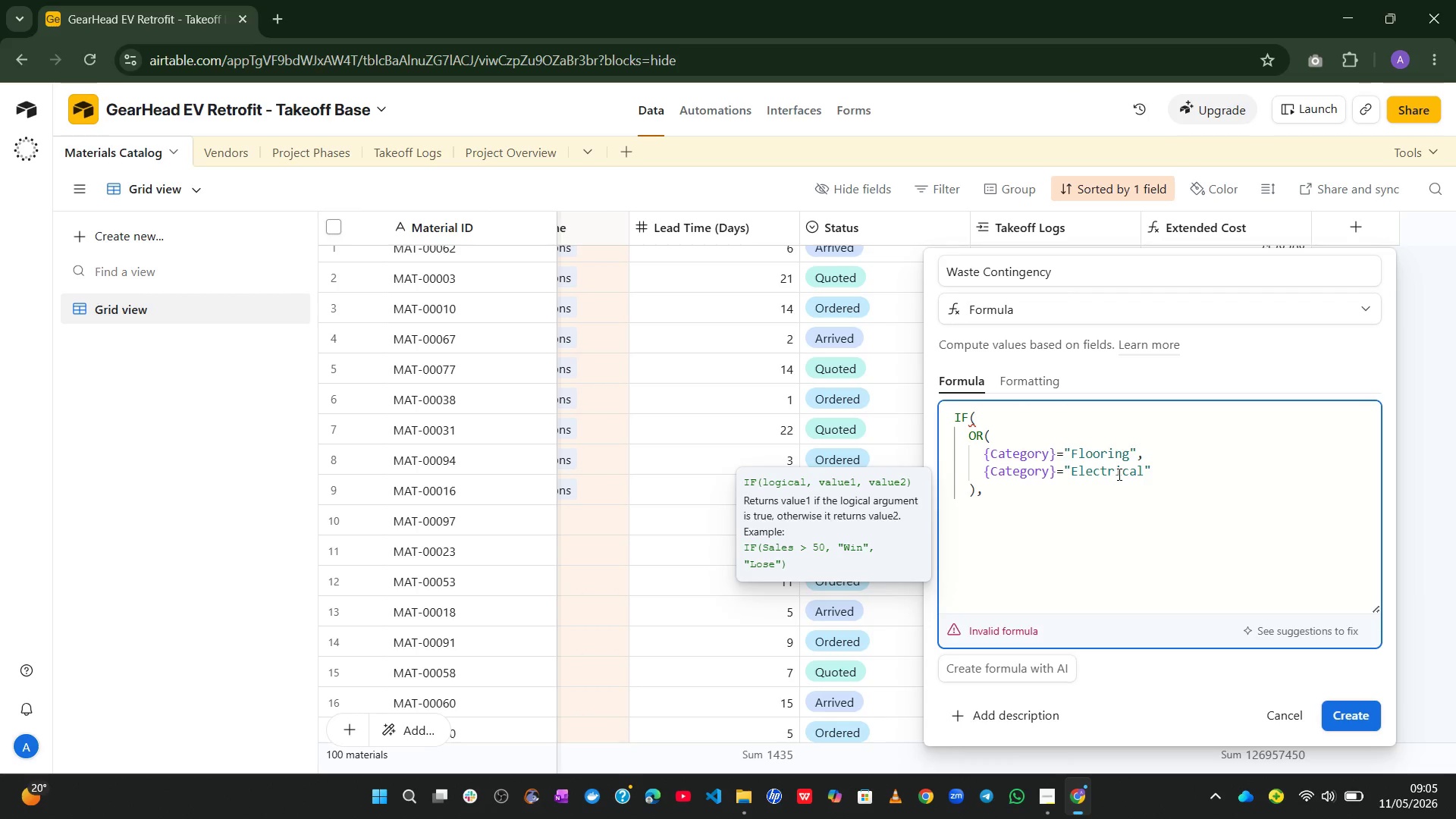 
type(exte)
key(Tab)
type(*0.08,)
 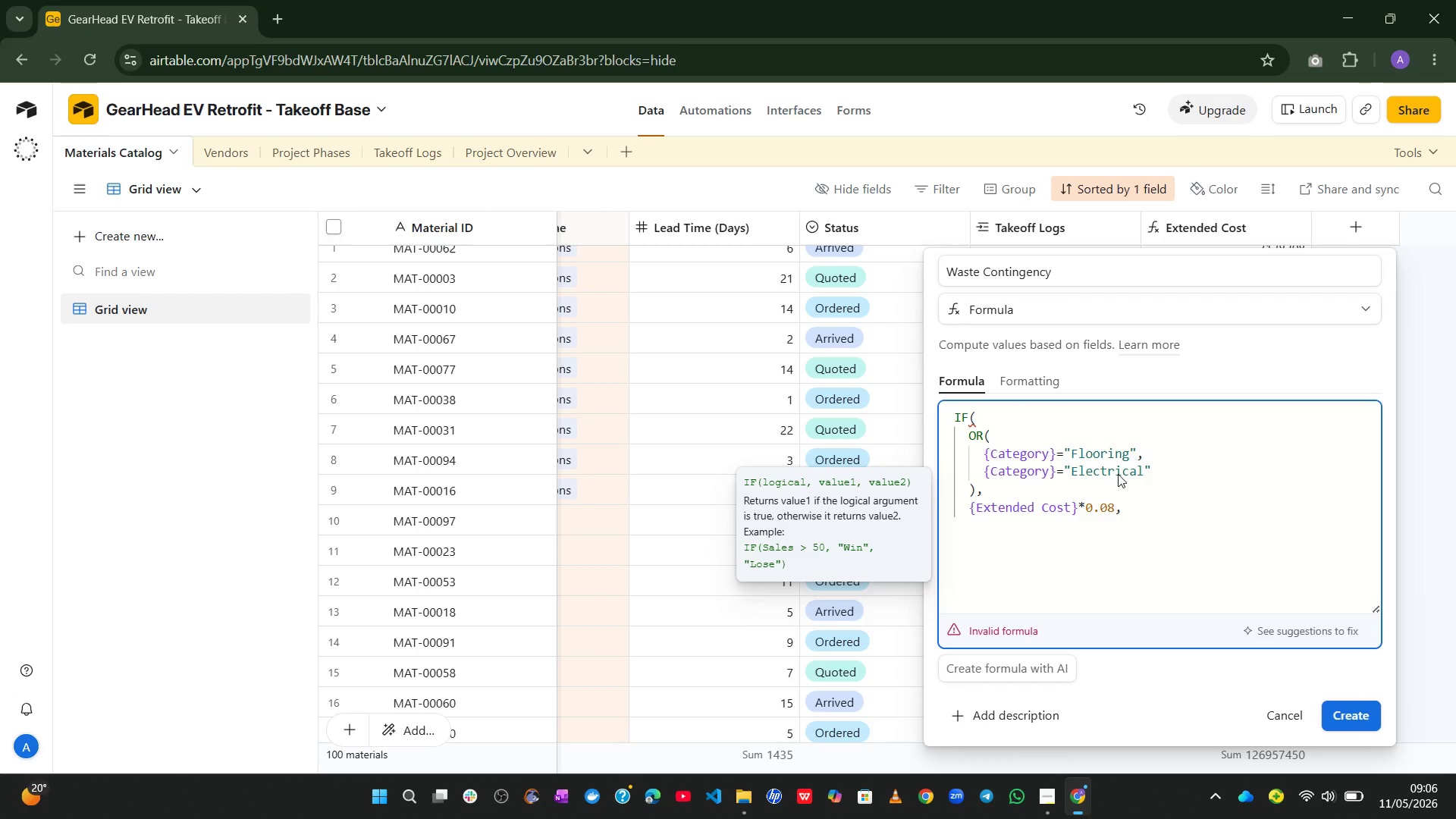 
key(Enter)
 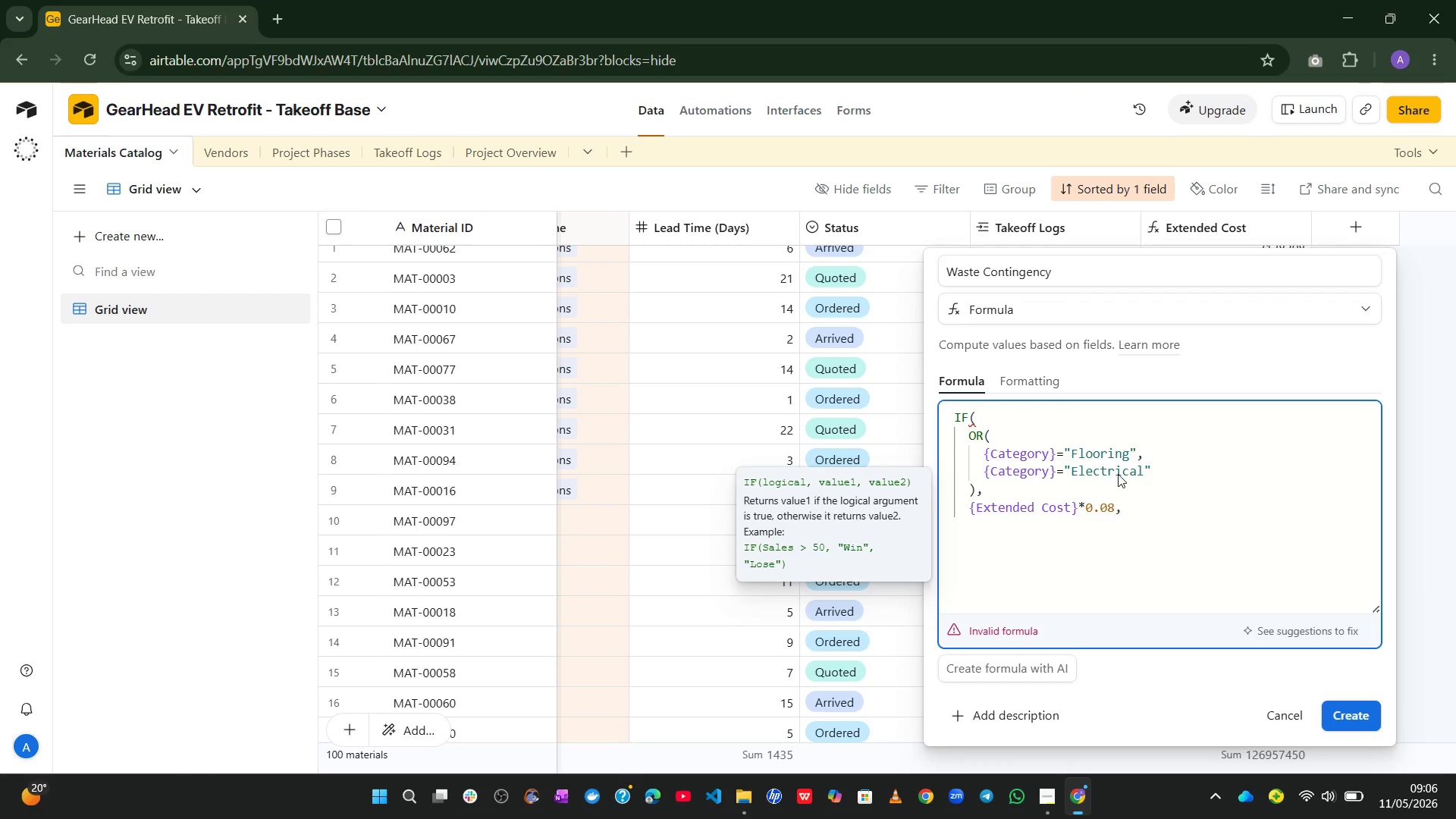 
key(Numpad0)
 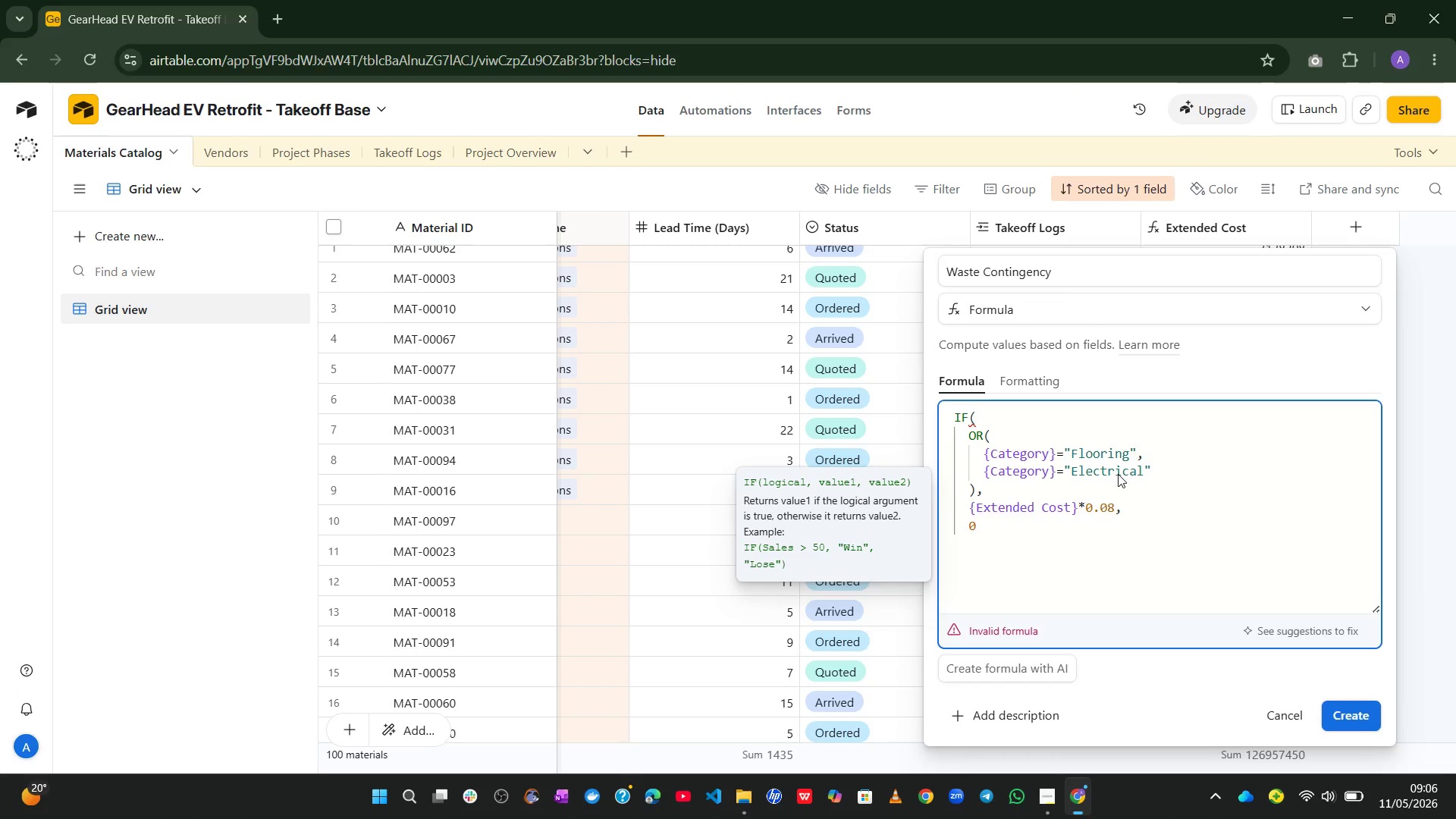 
key(Enter)
 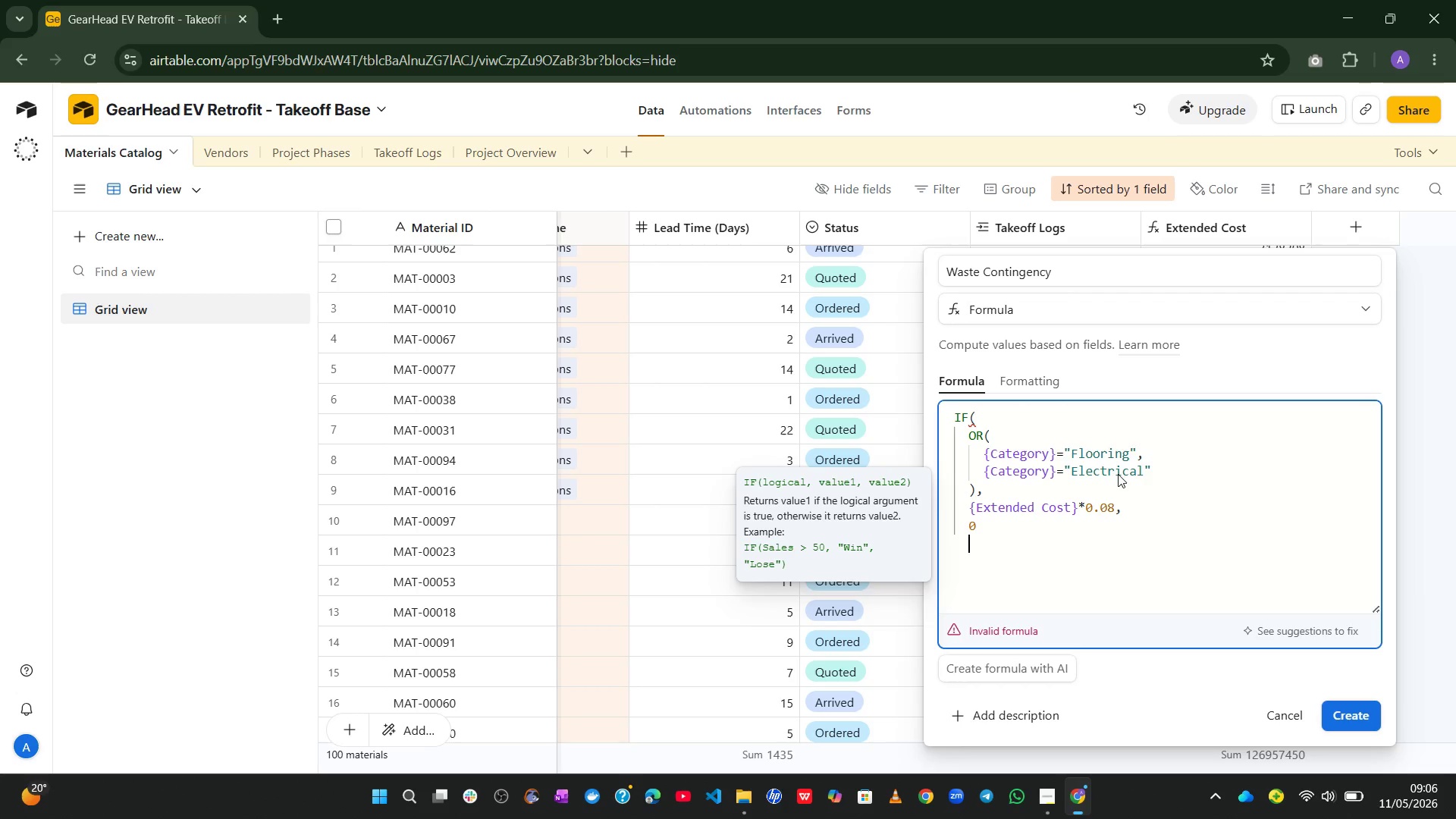 
key(Shift+0)
 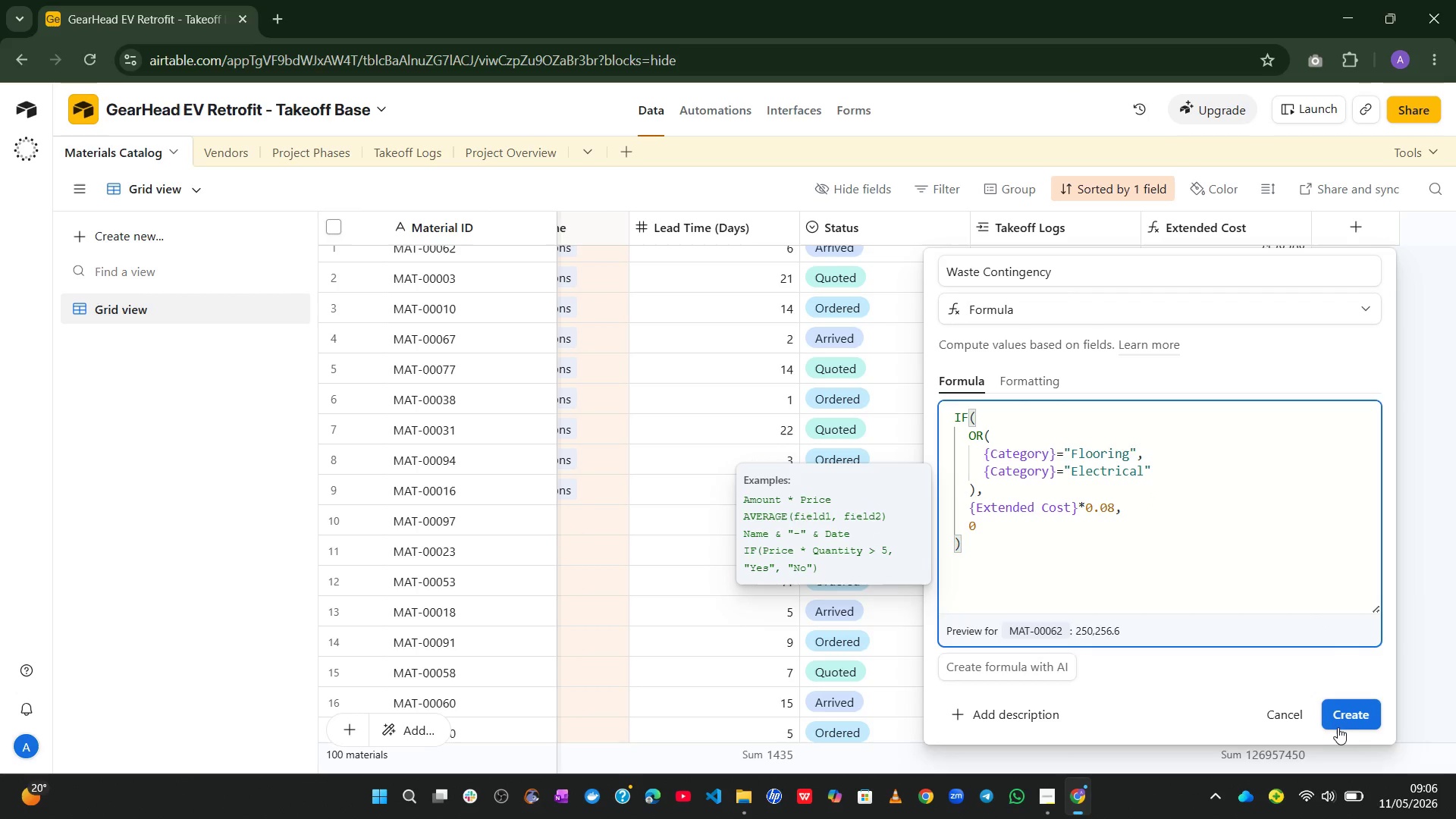 
left_click([1350, 717])
 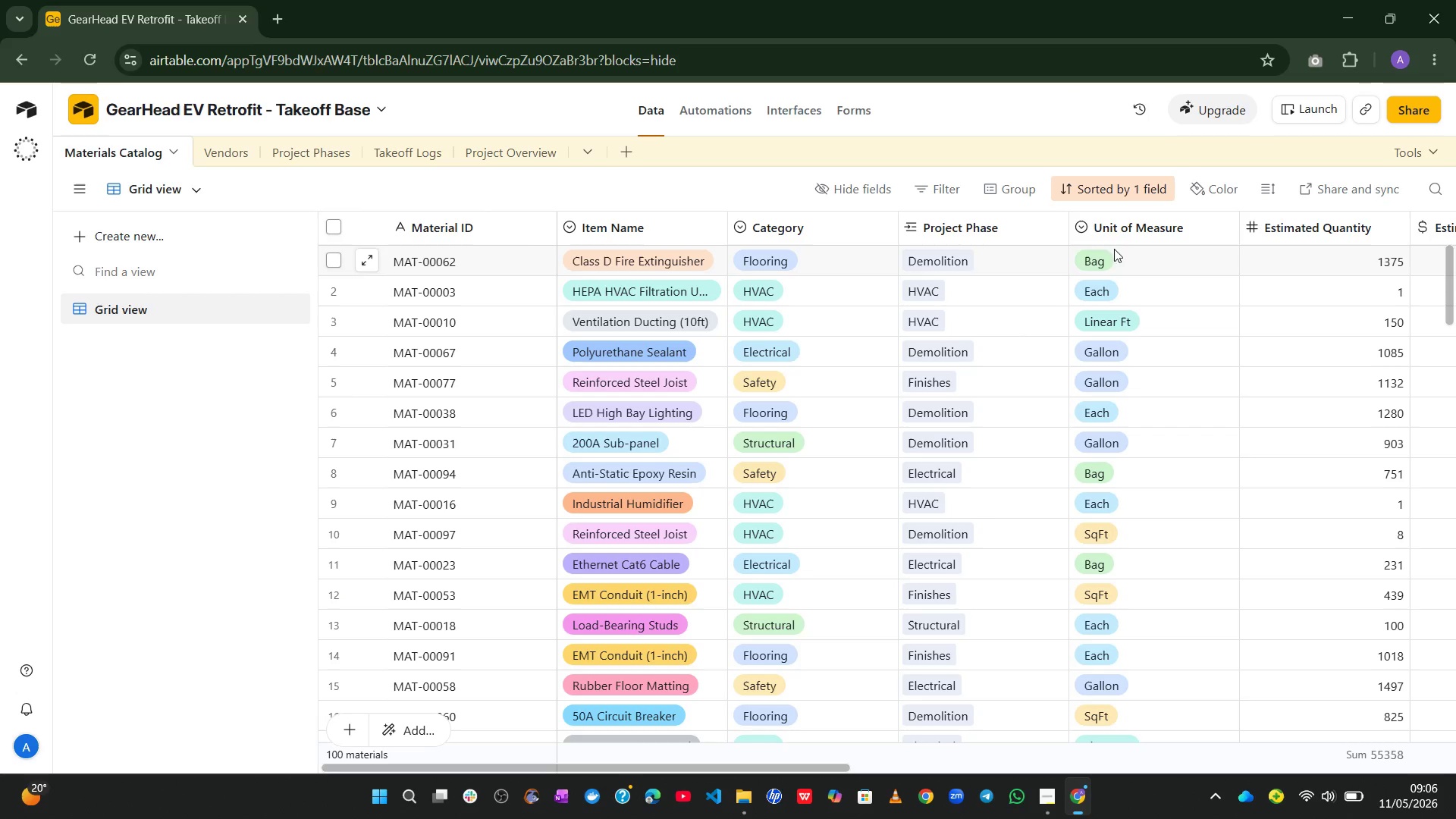 
wait(34.01)
 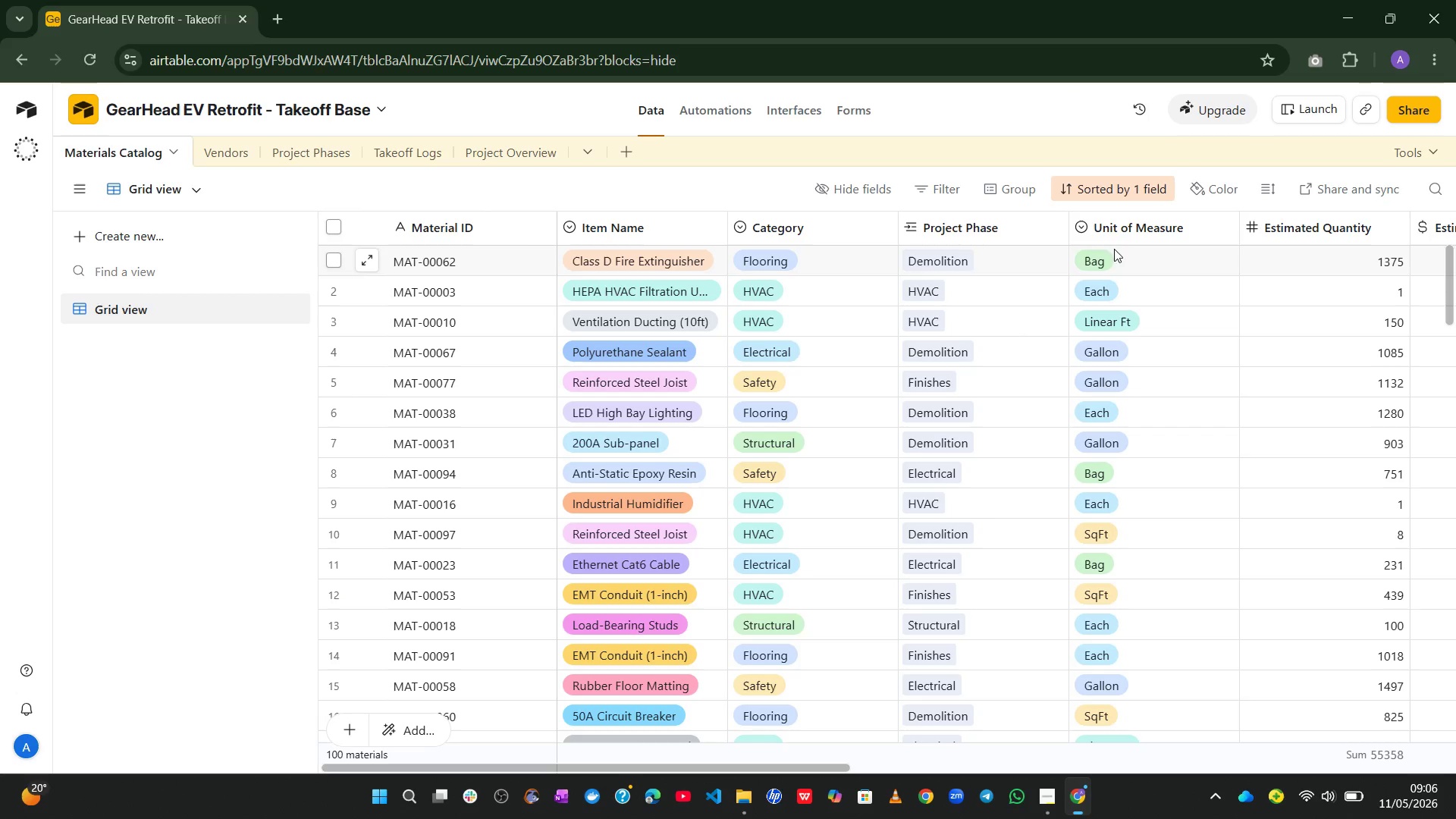 
left_click([863, 194])
 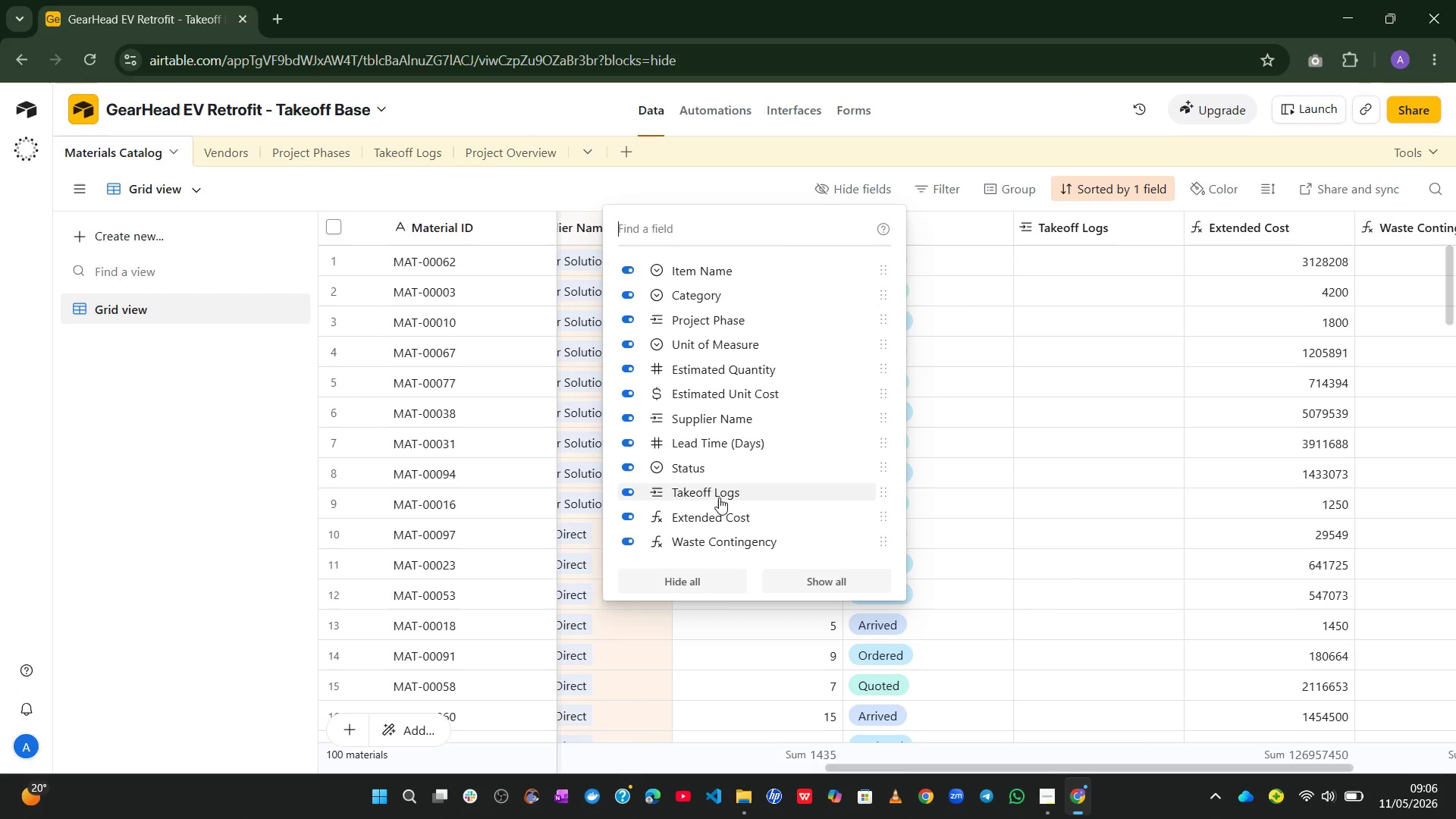 
left_click([690, 576])
 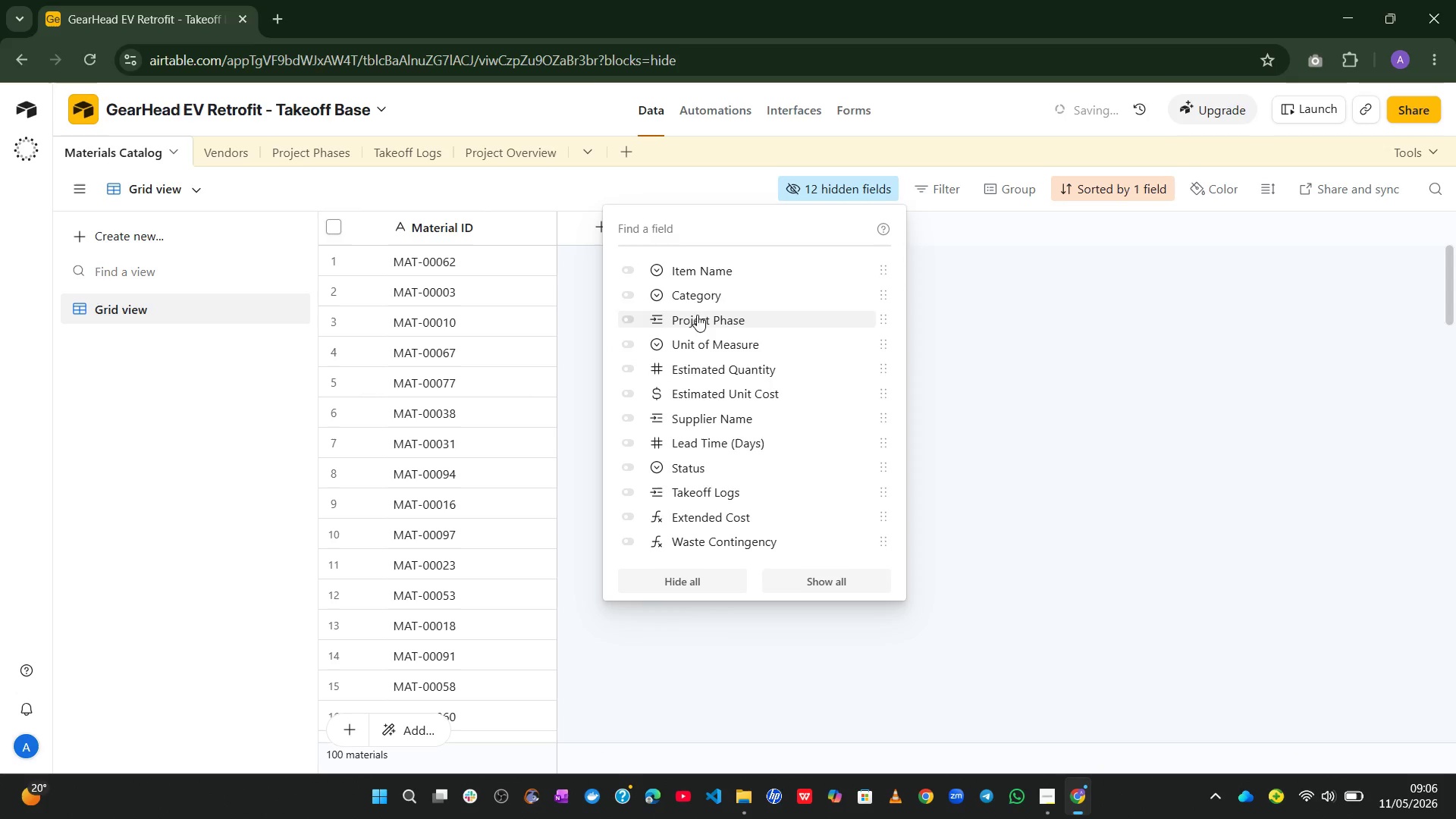 
left_click([683, 302])
 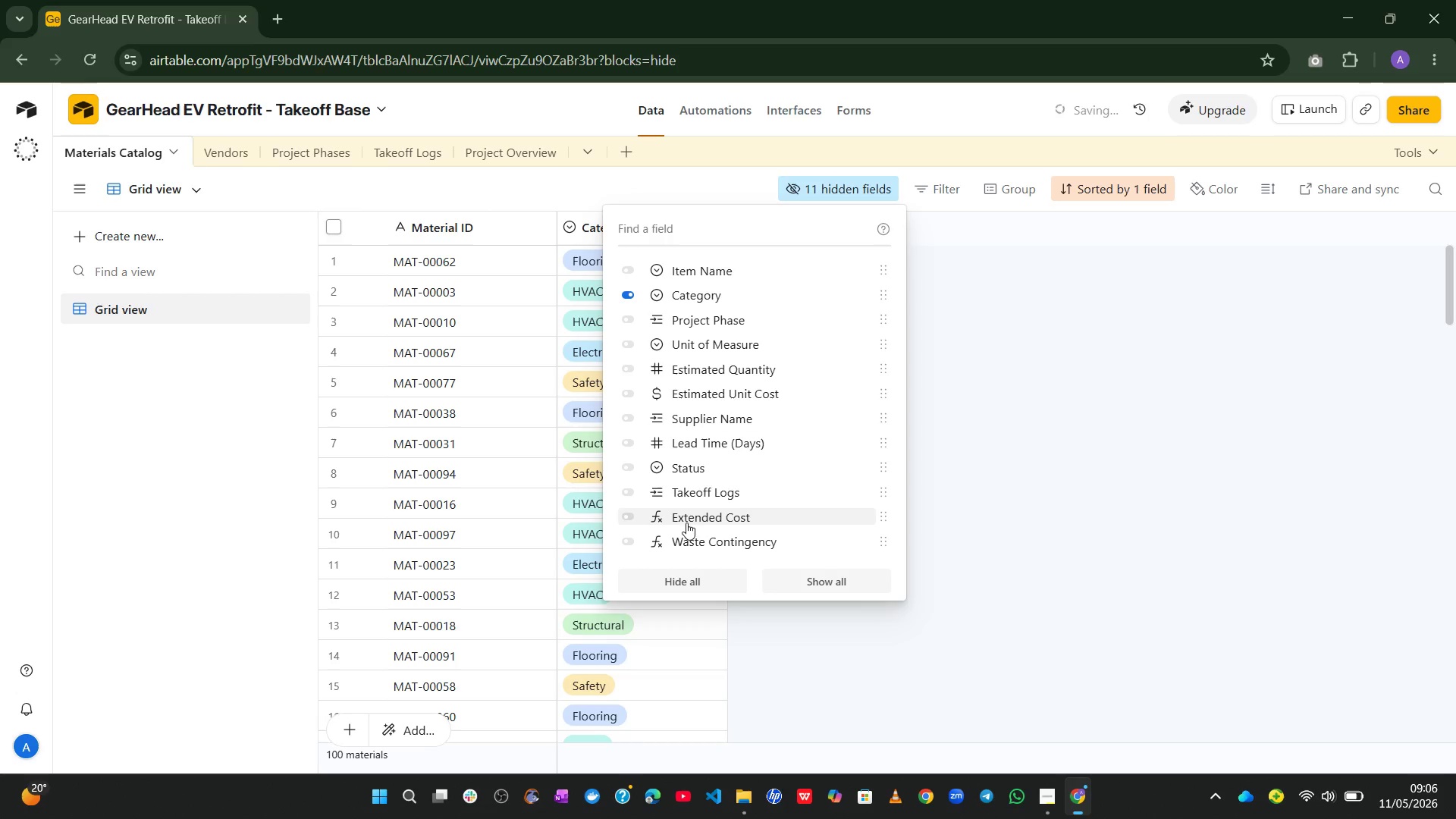 
left_click([703, 536])
 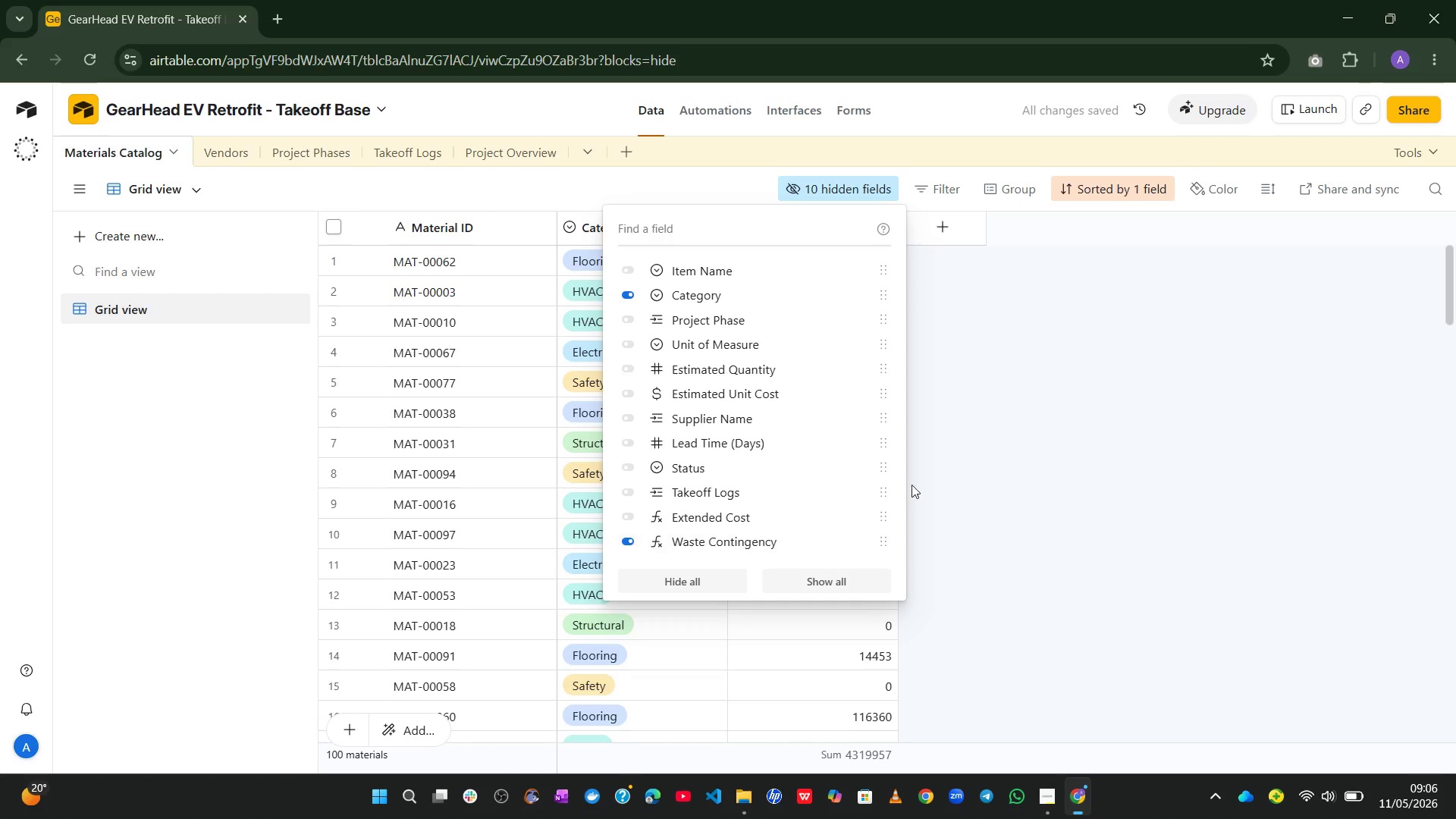 
left_click([1131, 406])
 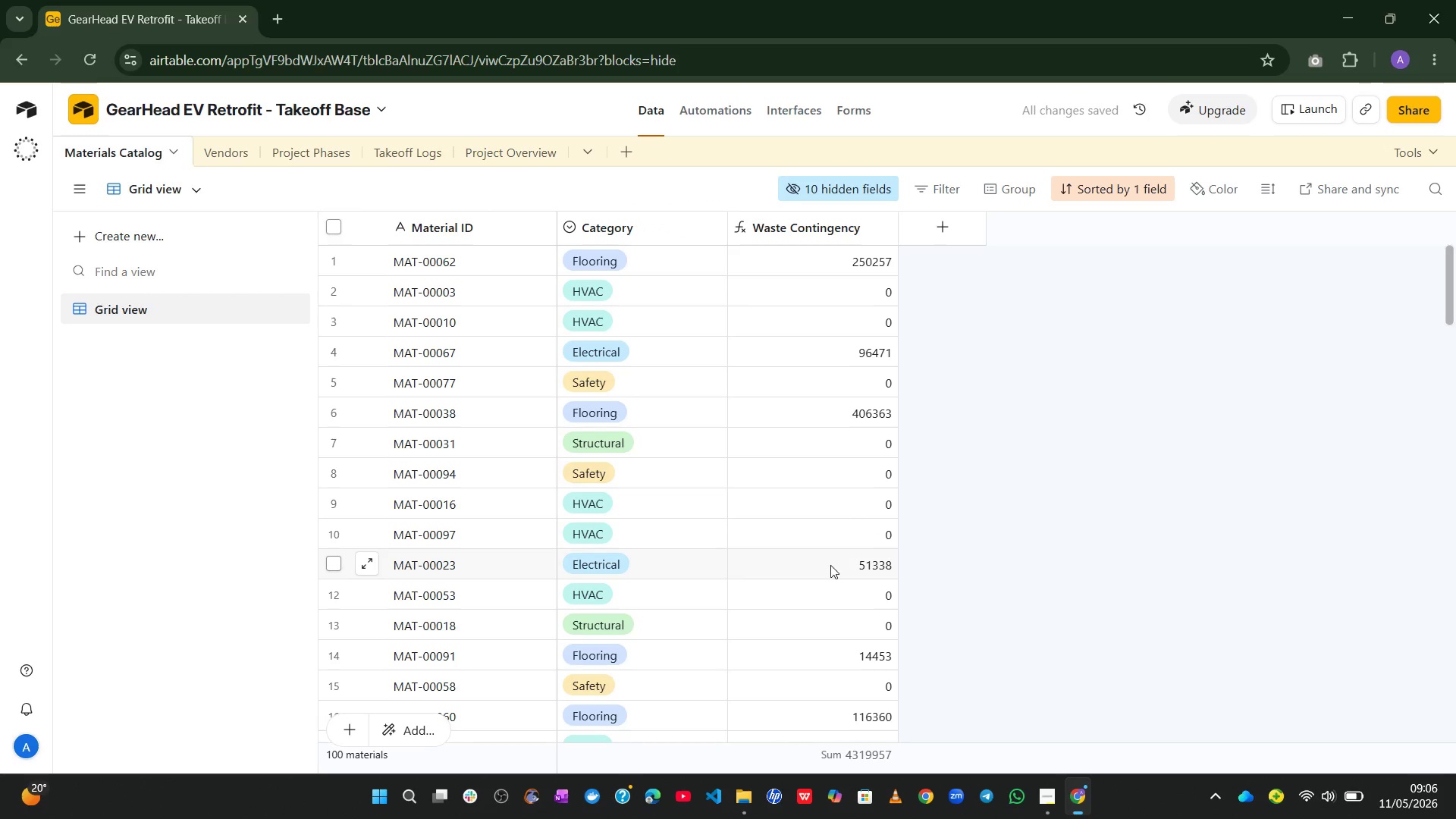 
wait(5.99)
 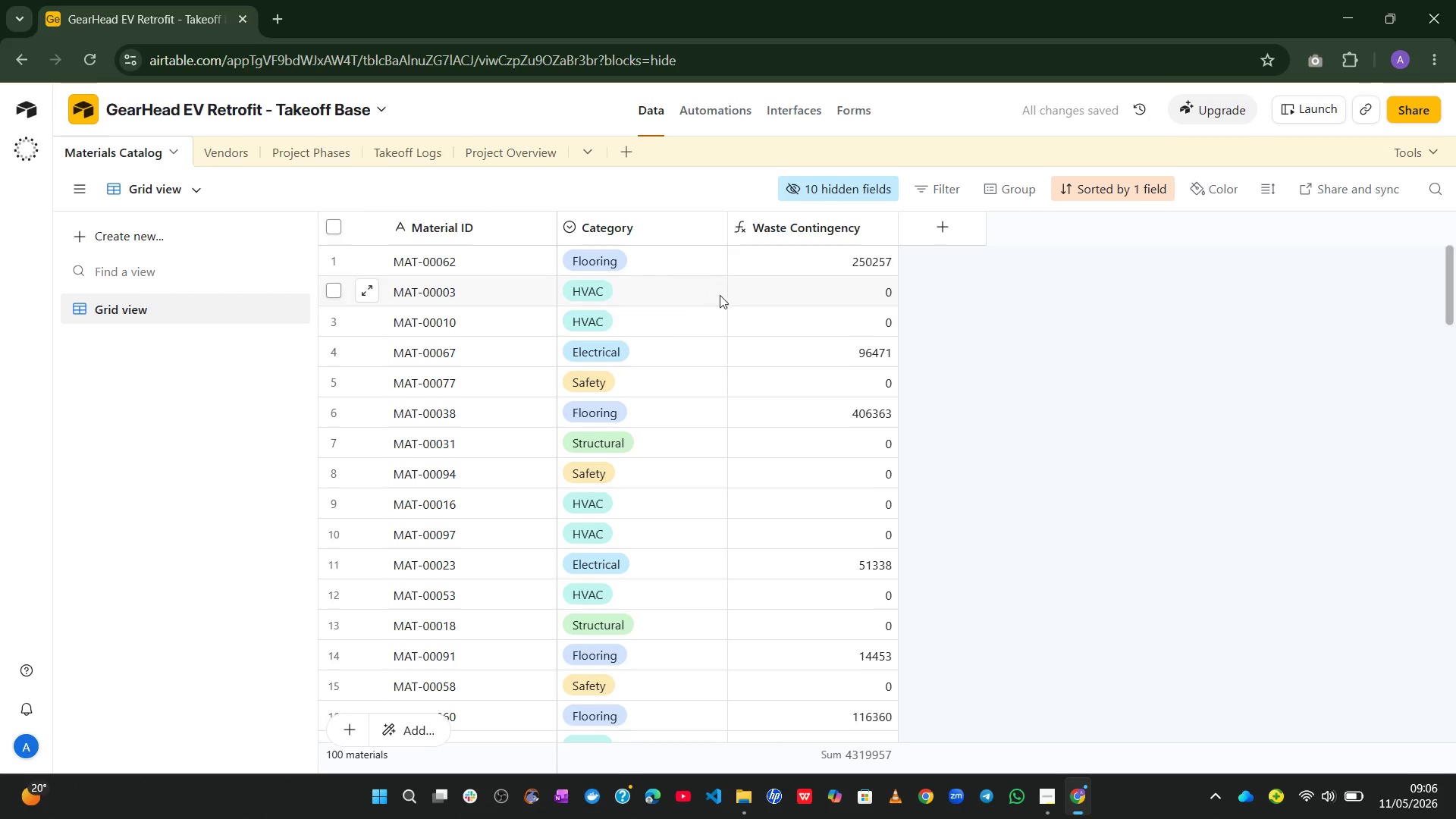 
left_click([846, 190])
 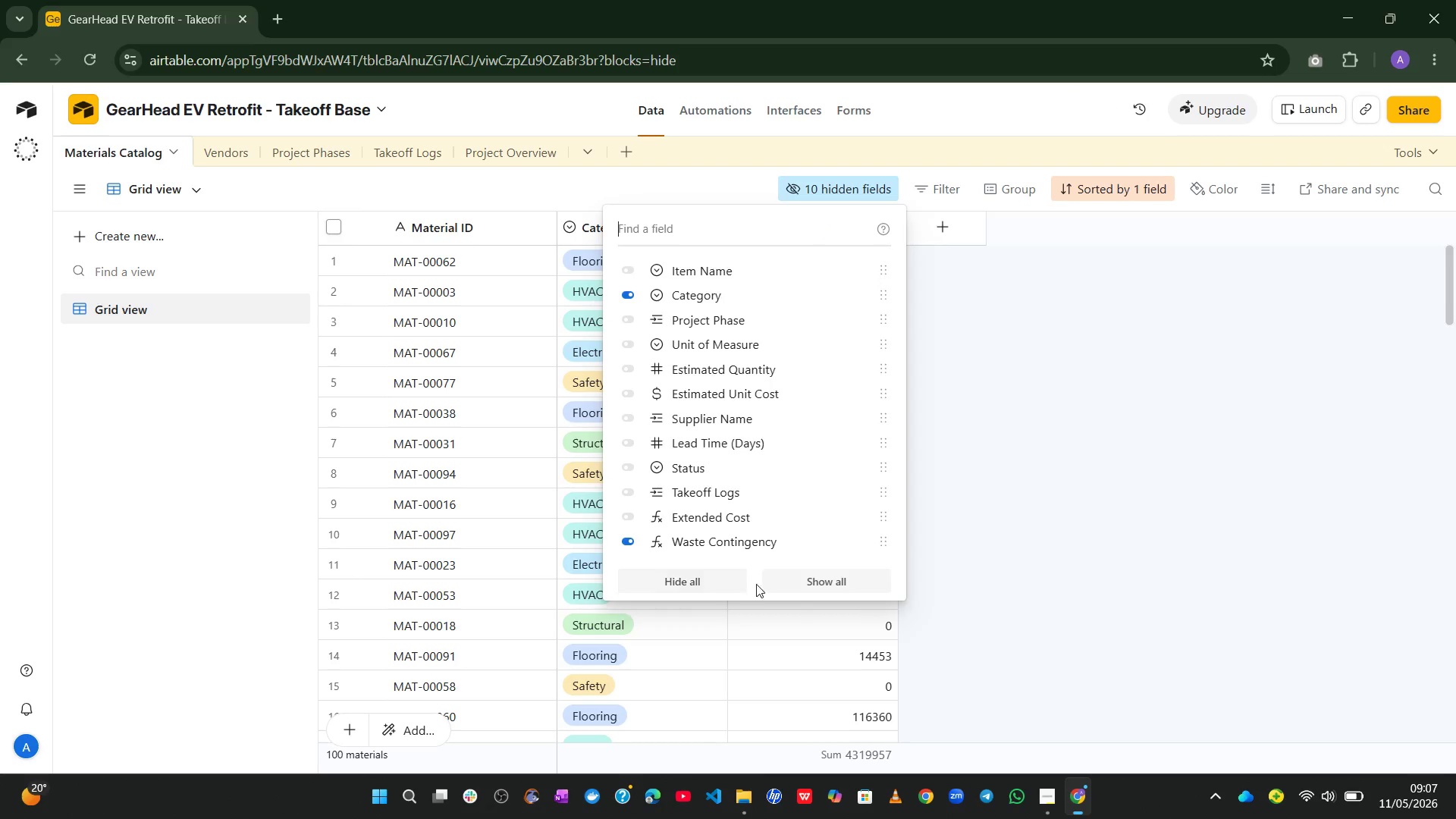 
left_click([811, 590])
 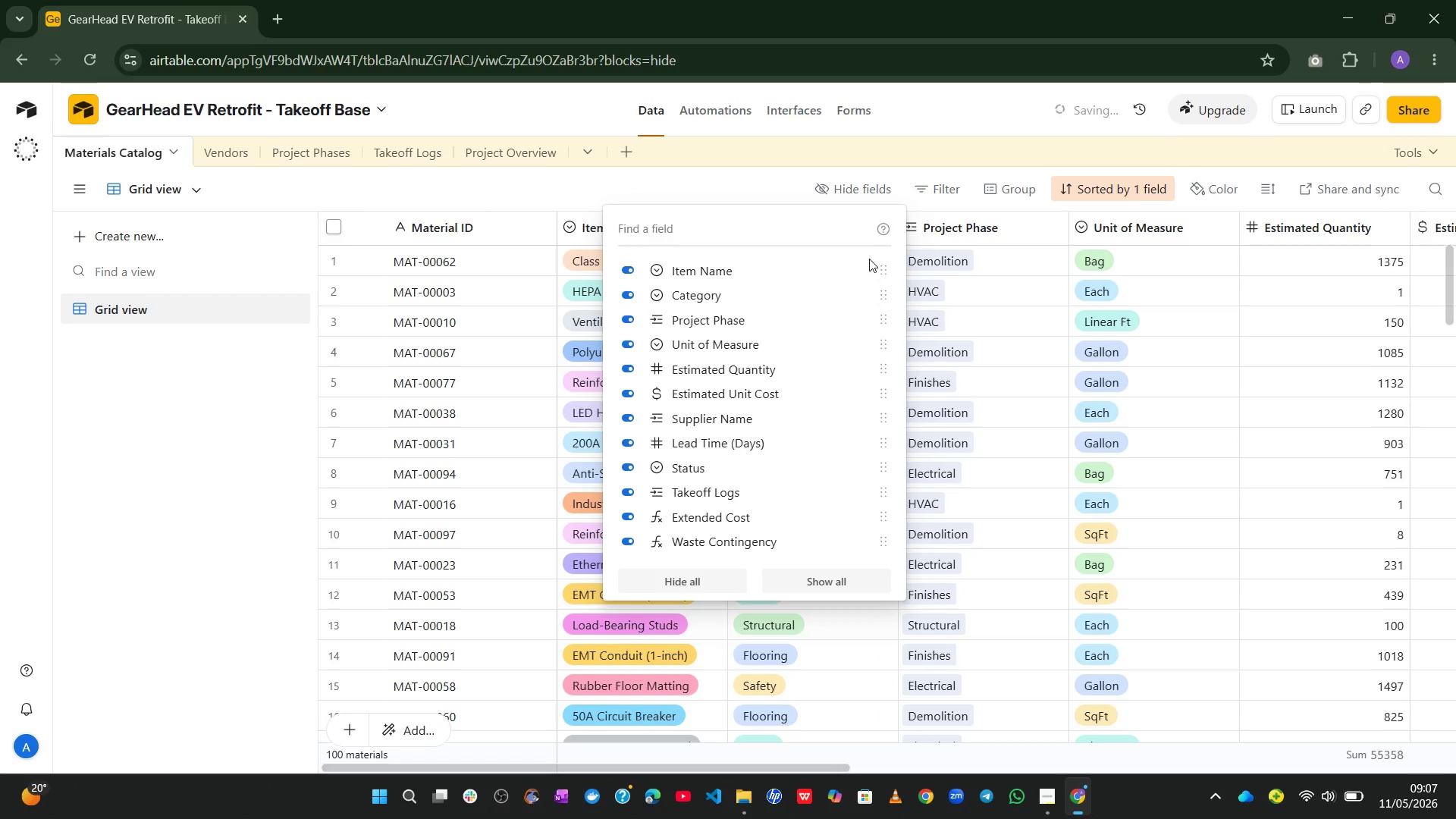 
left_click([958, 135])
 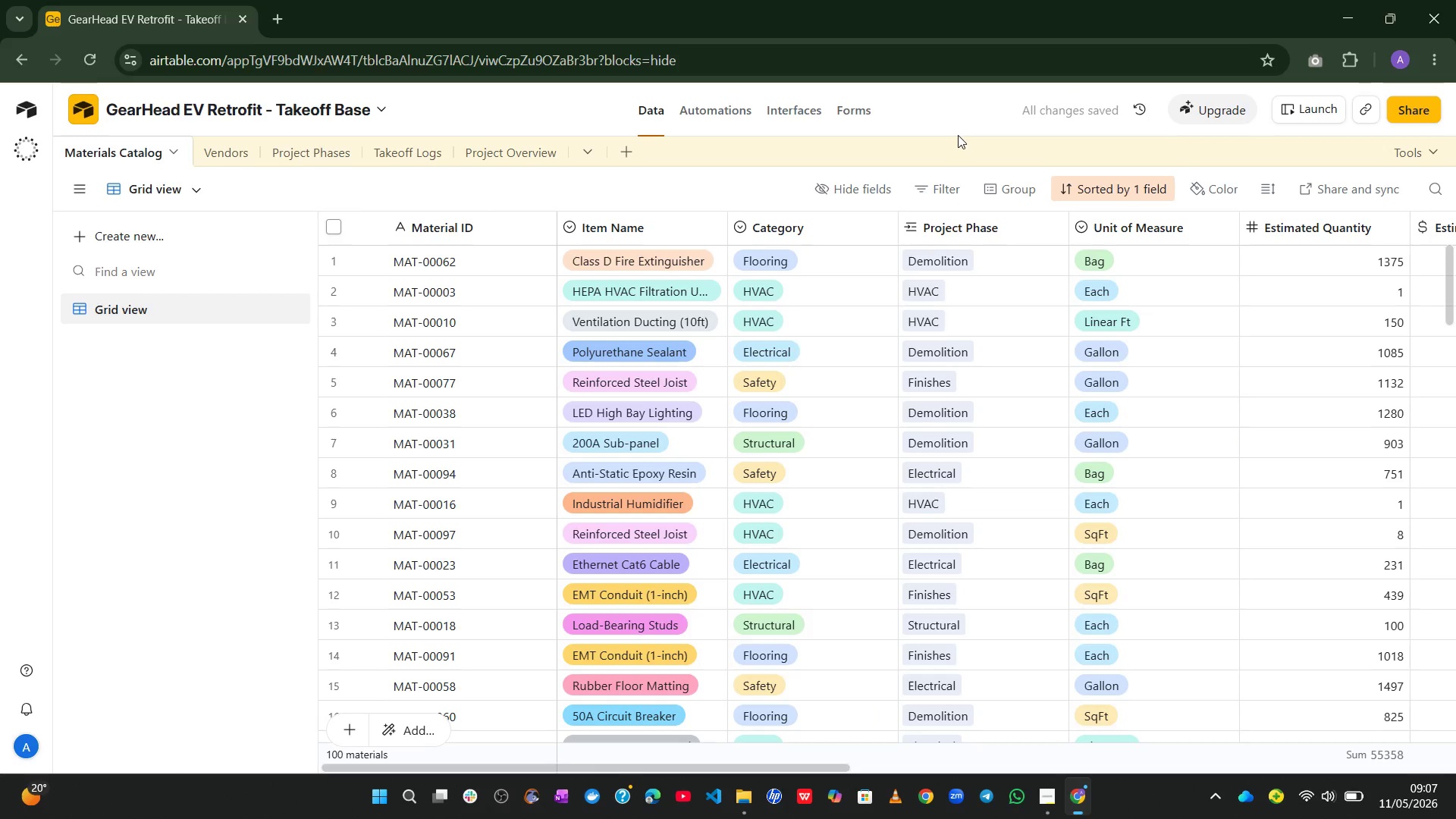 
wait(8.14)
 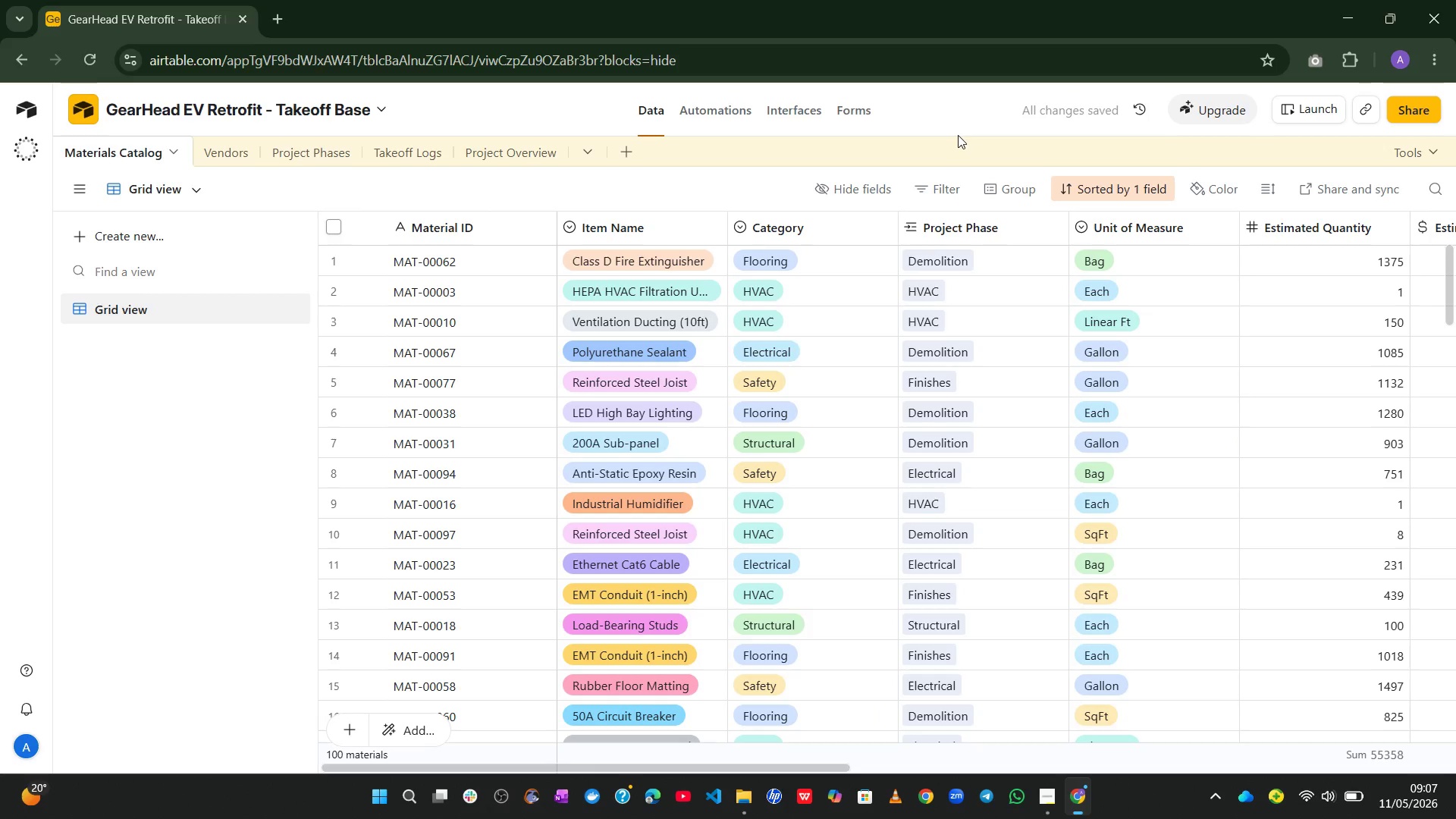 
left_click([1345, 233])
 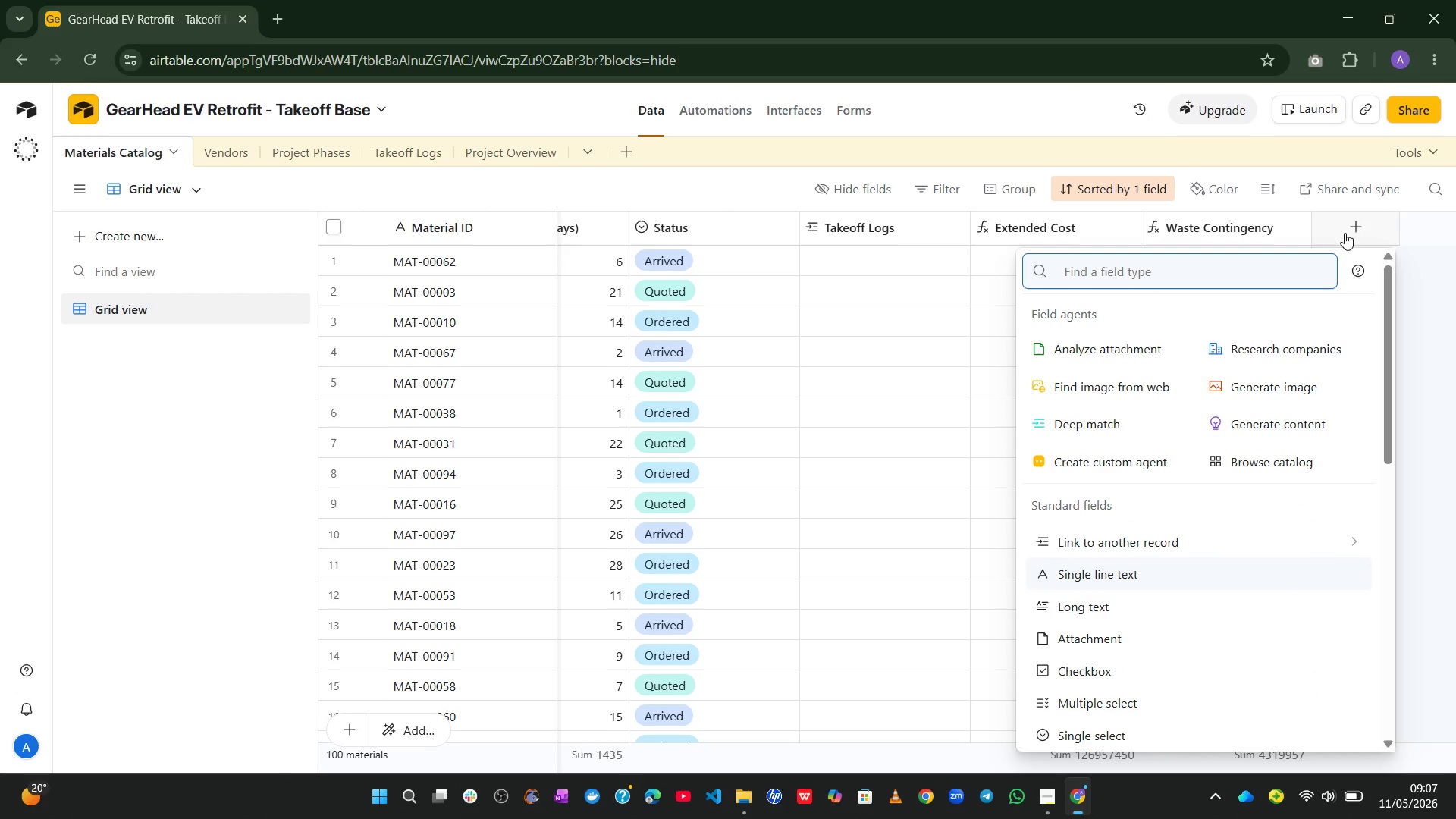 
wait(5.22)
 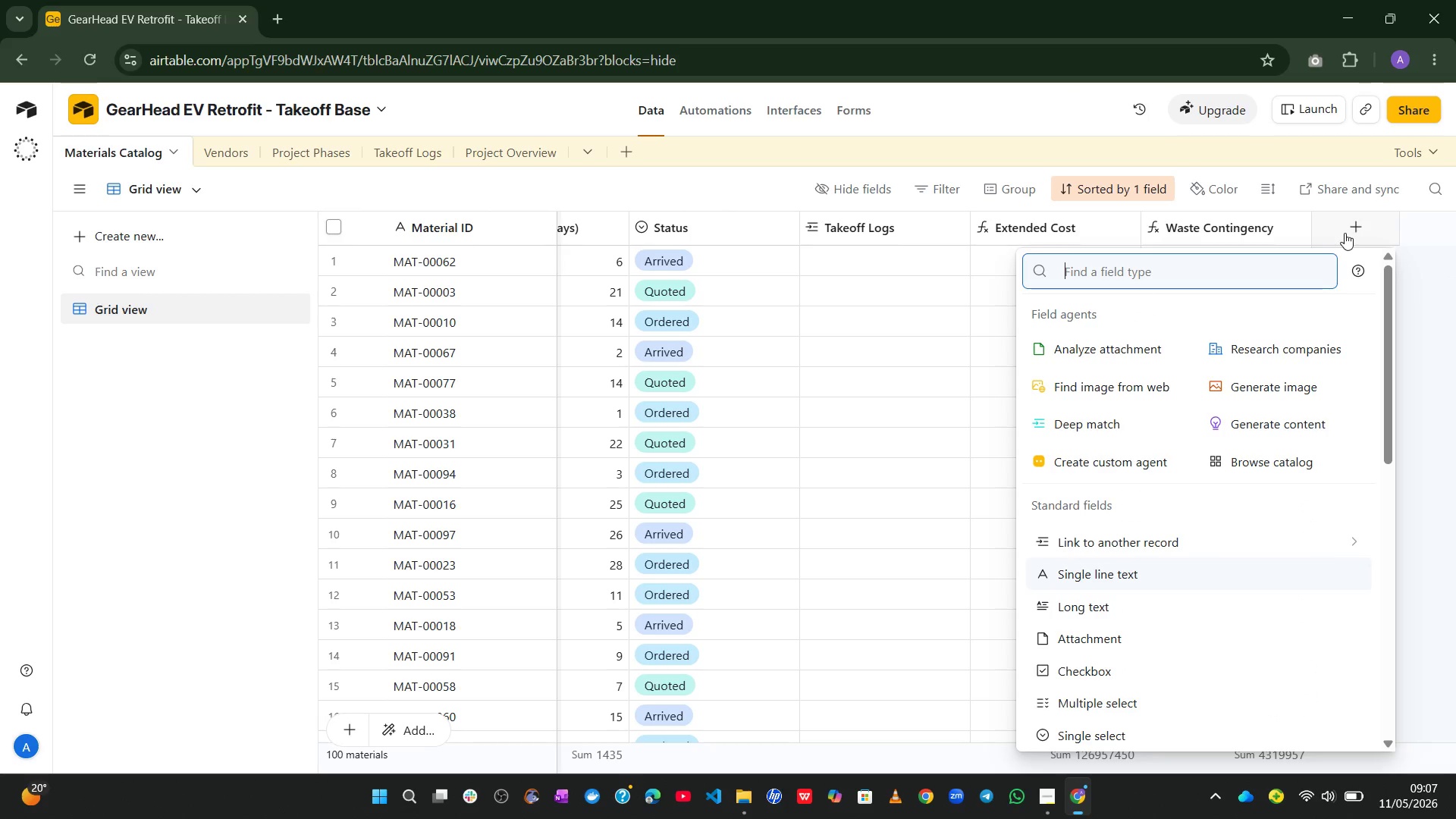 
type(for)
 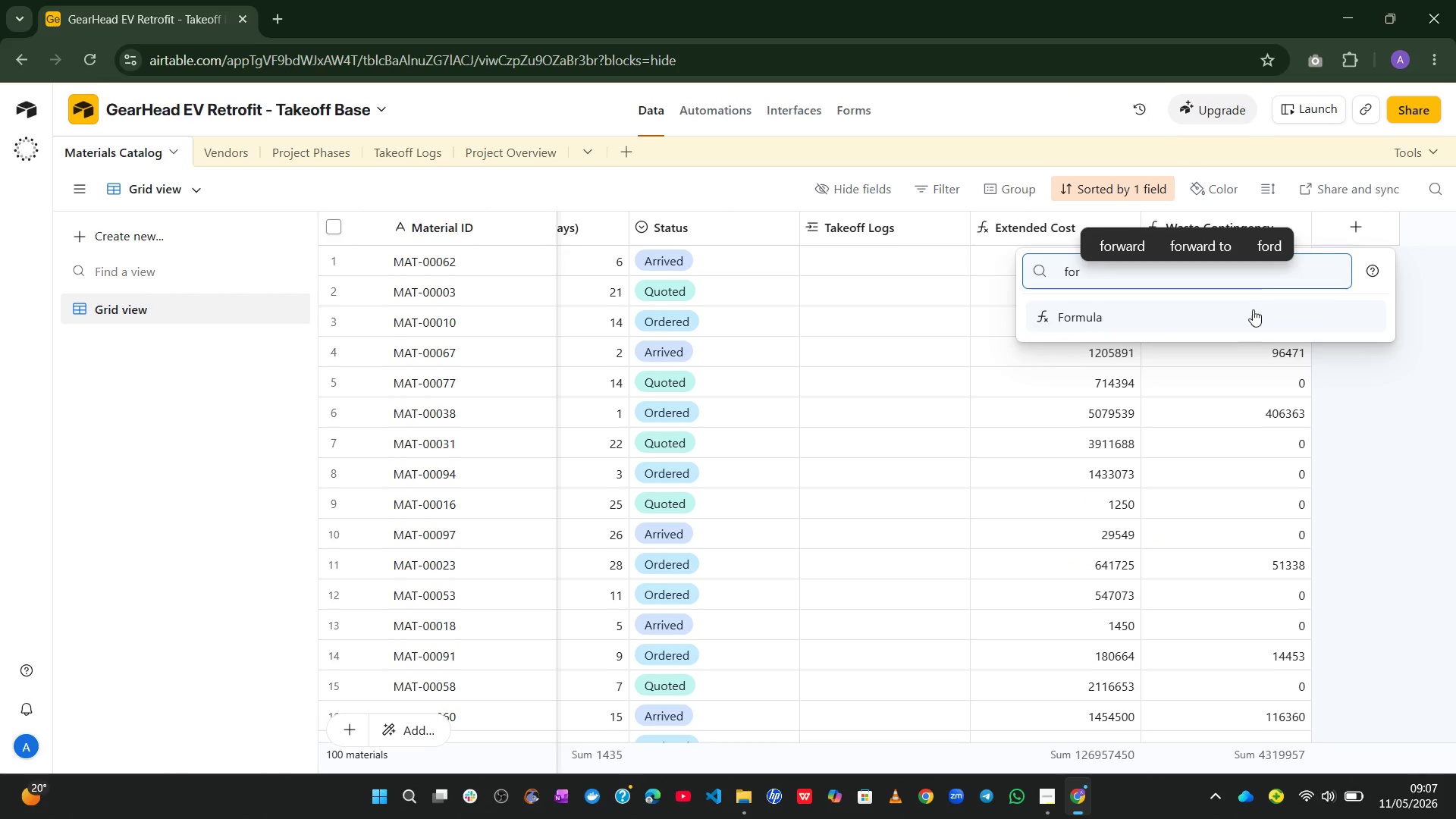 
left_click([1226, 330])
 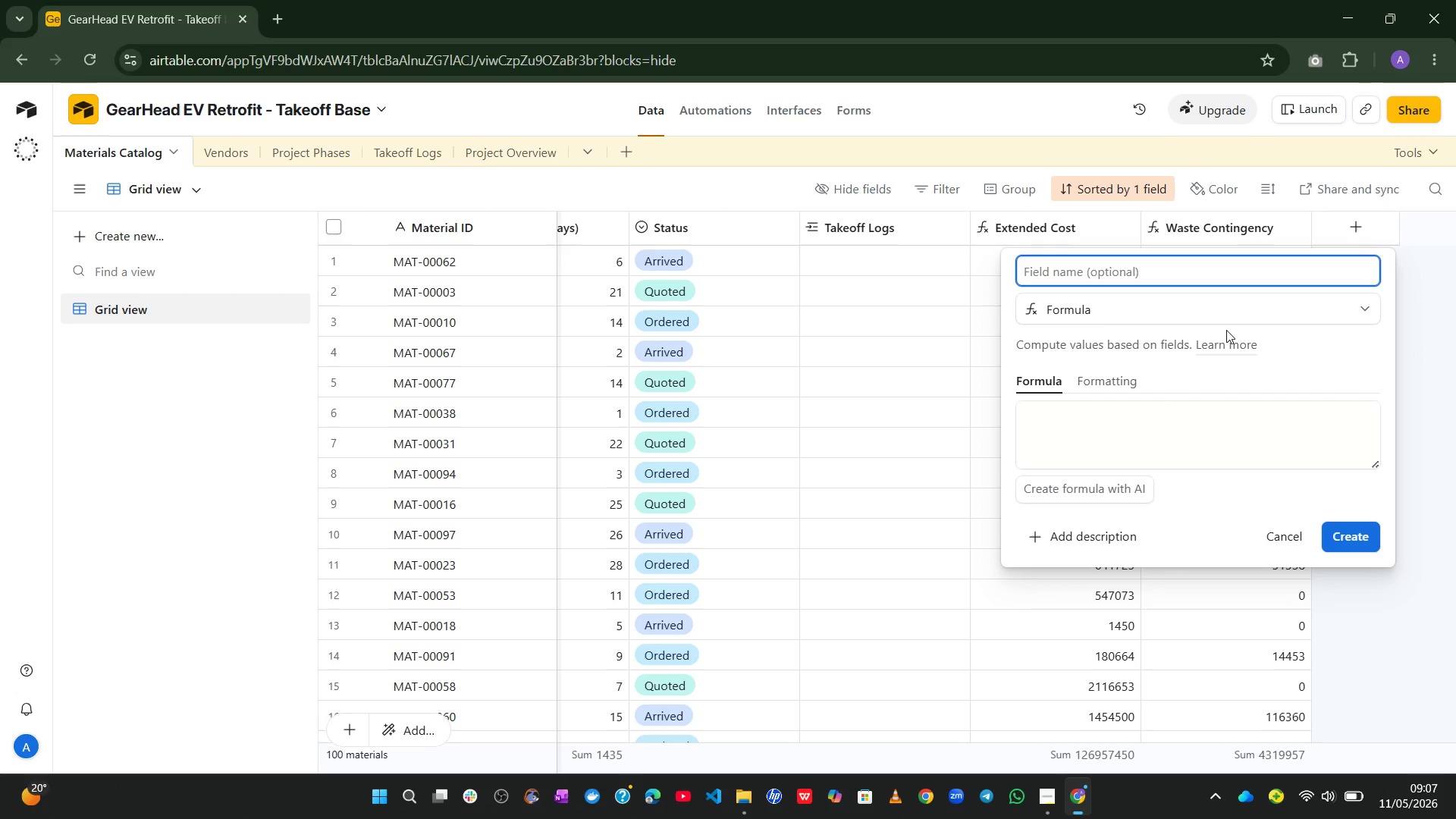 
type(Total With Contingency)
 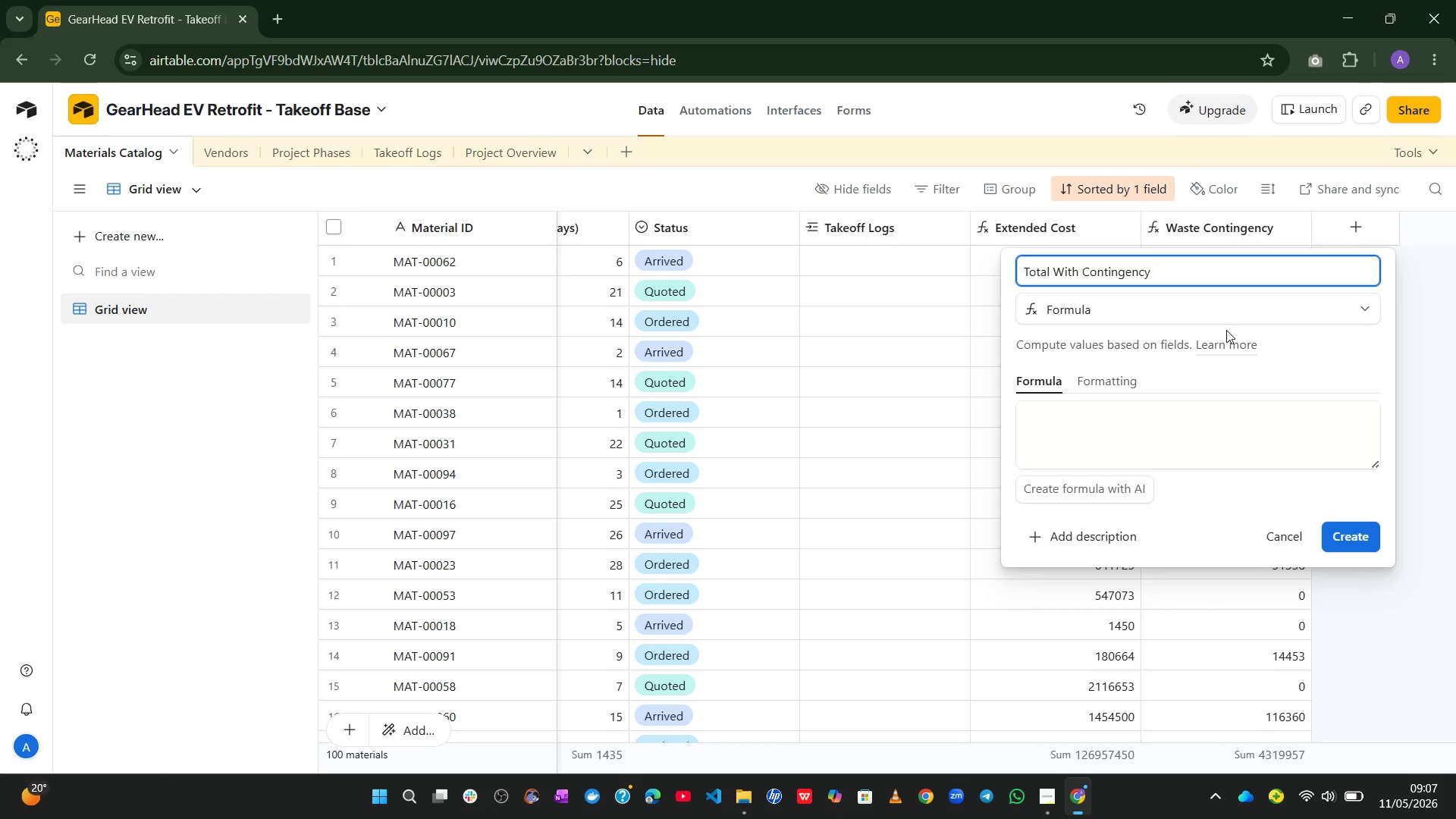 
left_click_drag(start_coordinate=[1377, 461], to_coordinate=[1407, 818])
 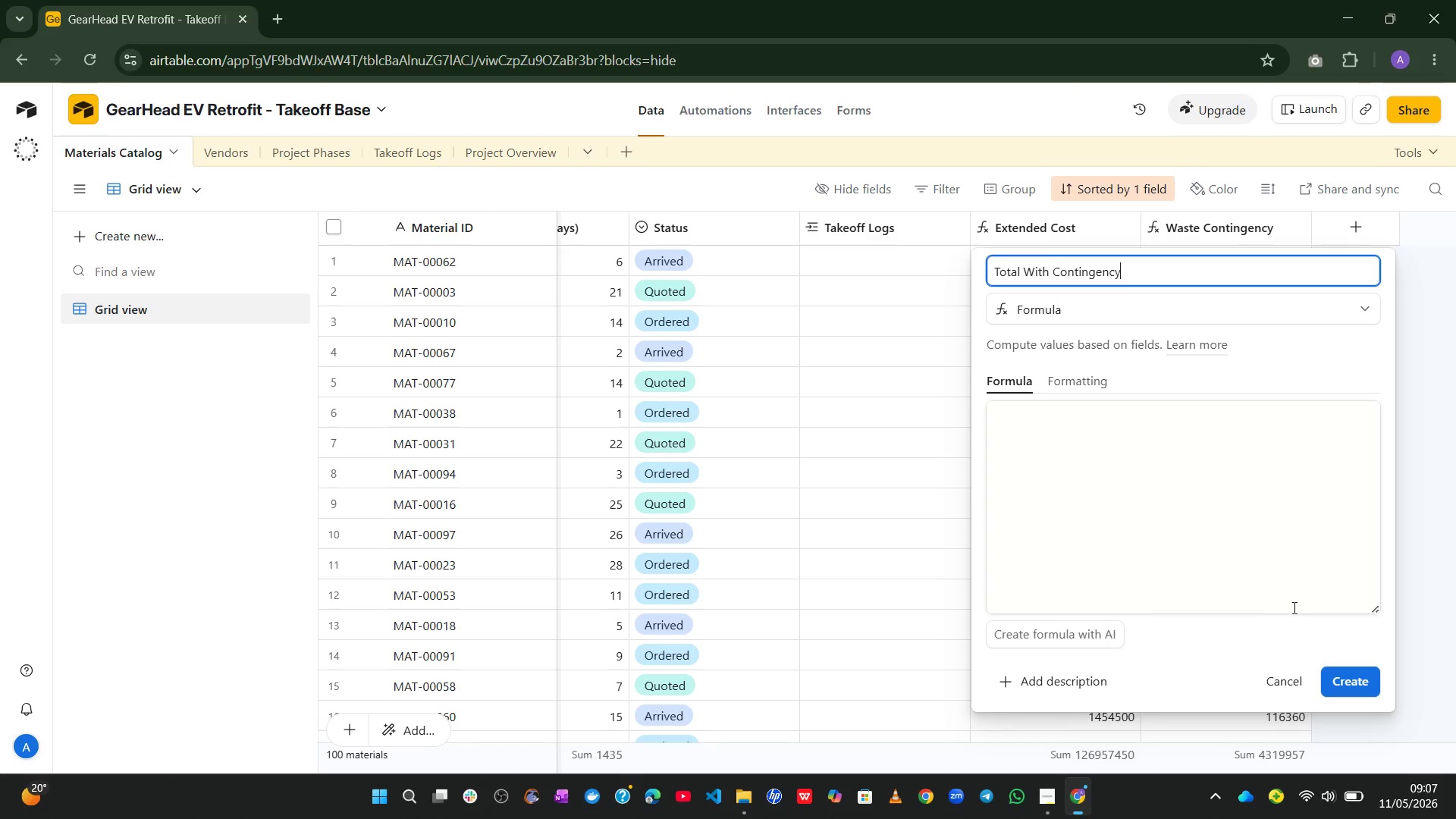 
left_click([1293, 607])
 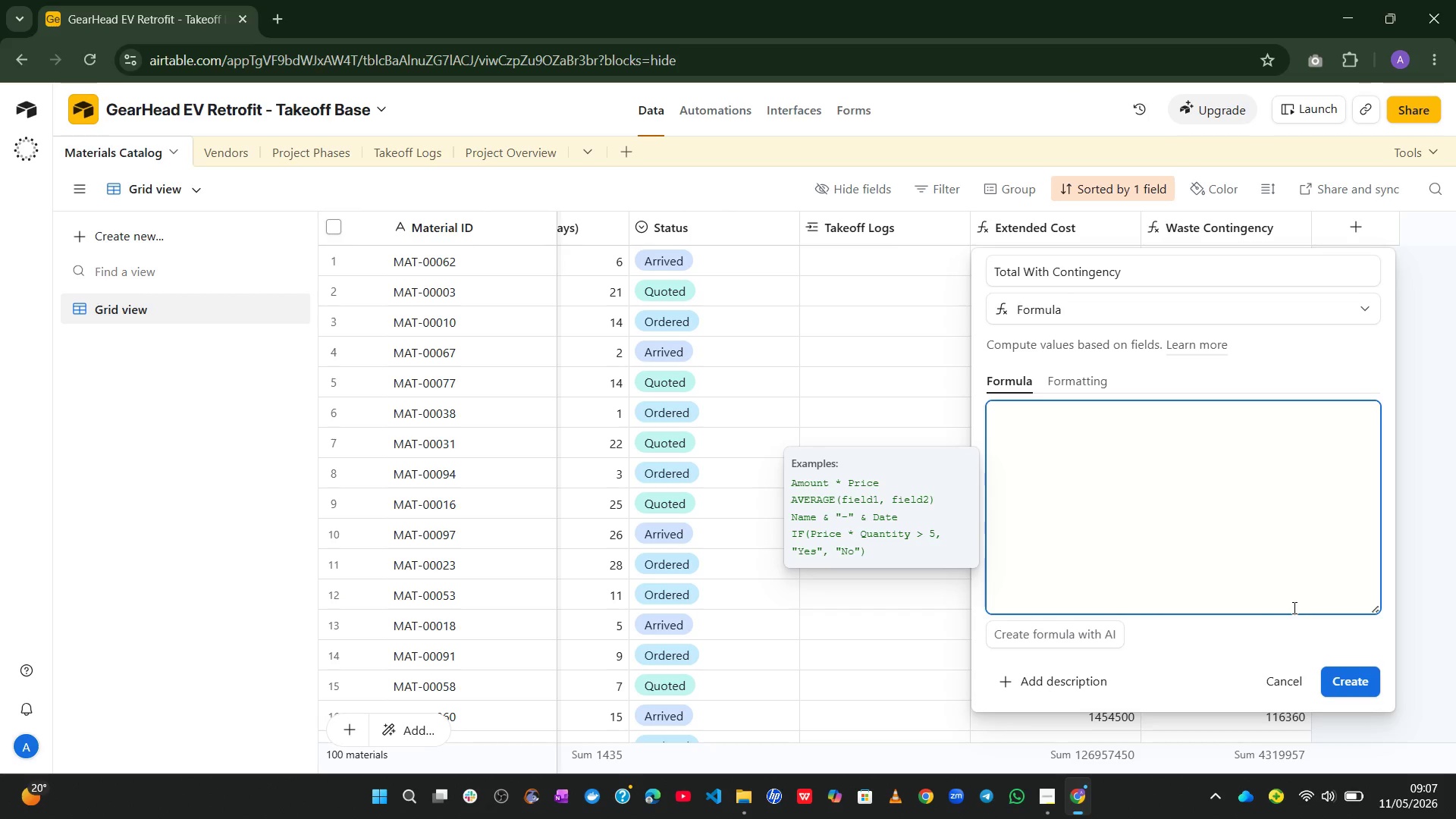 
wait(5.98)
 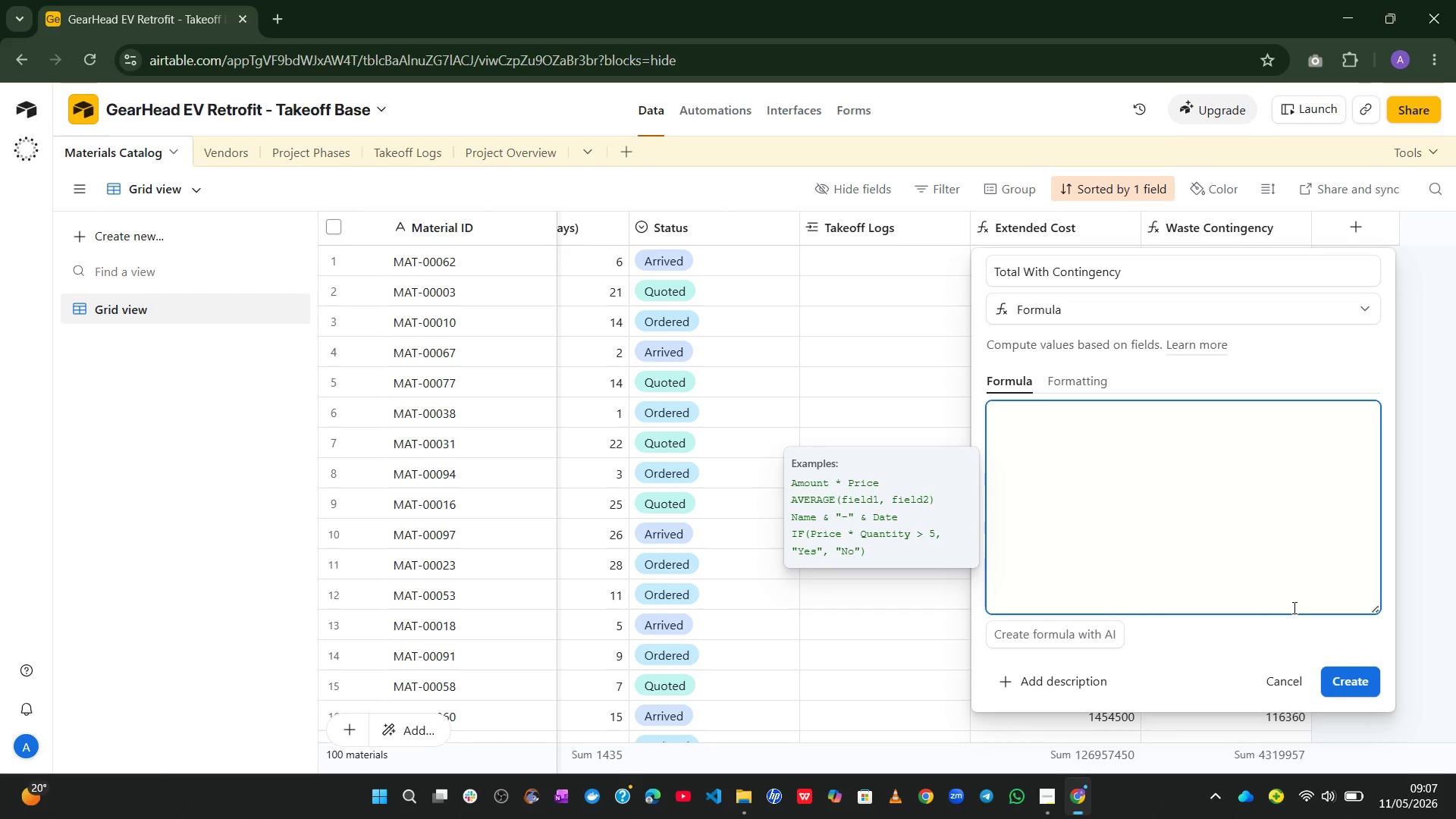 
type(ext)
key(Tab)
type(*was)
key(Tab)
 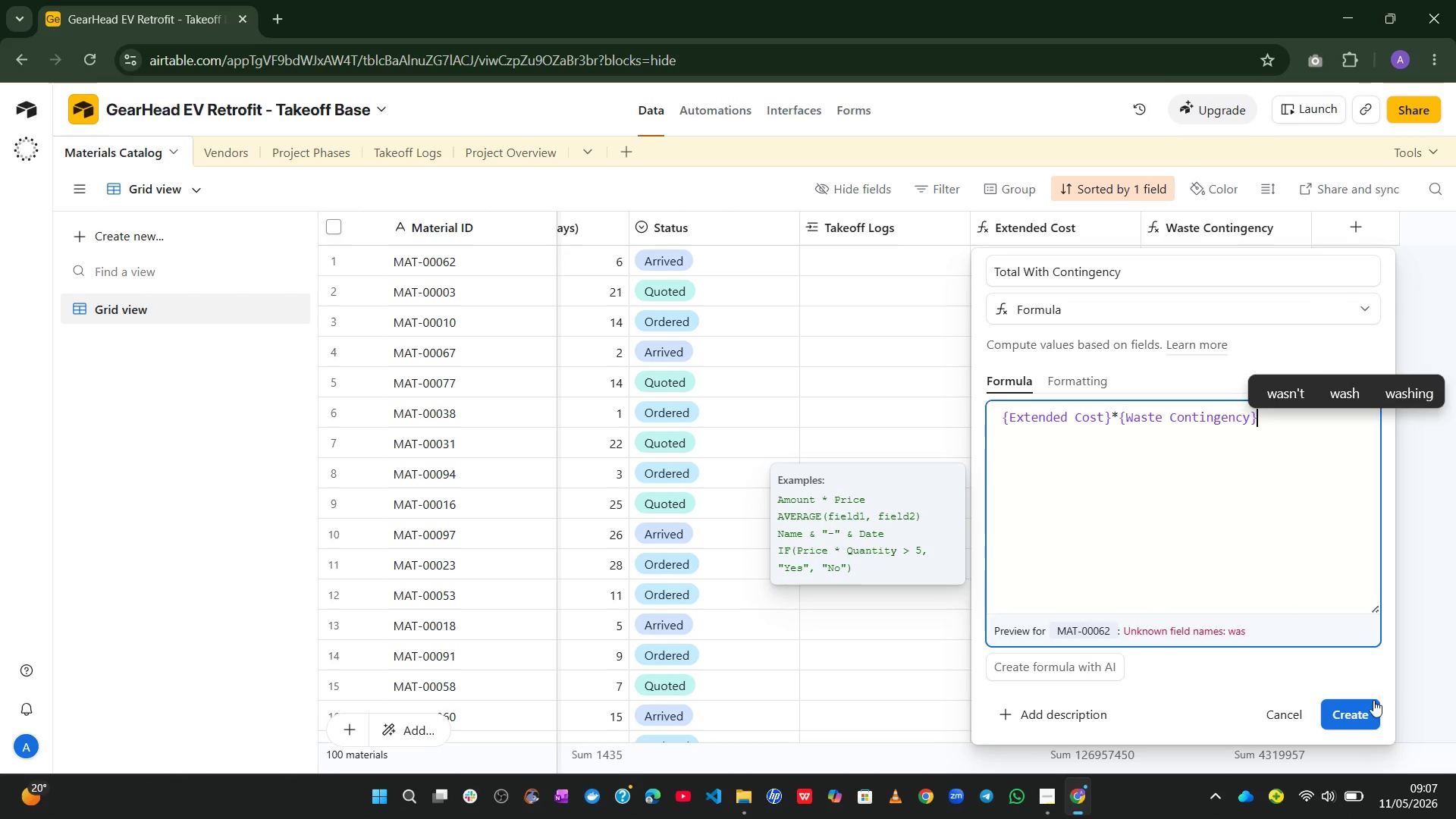 
left_click([1361, 706])
 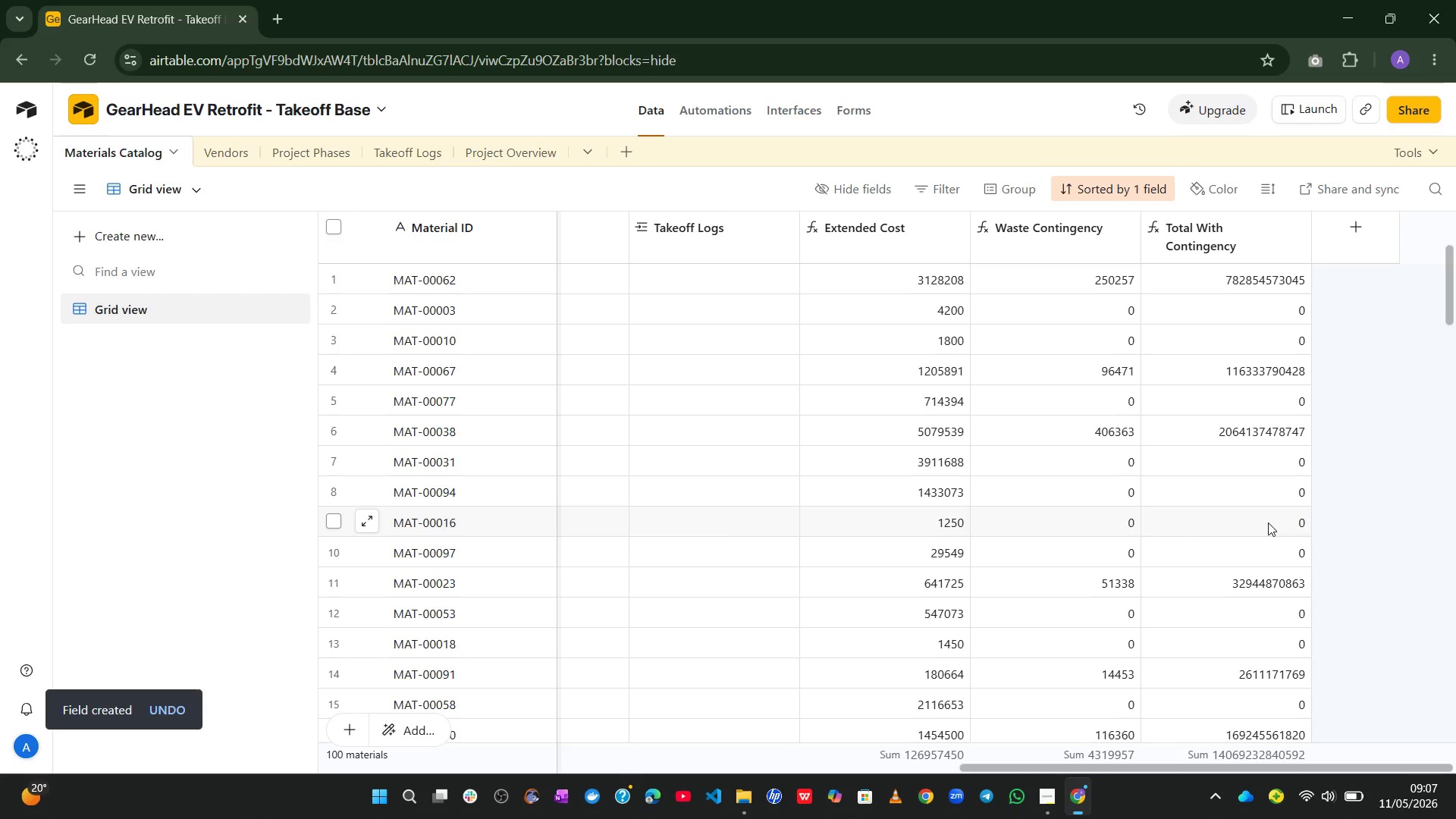 
wait(12.14)
 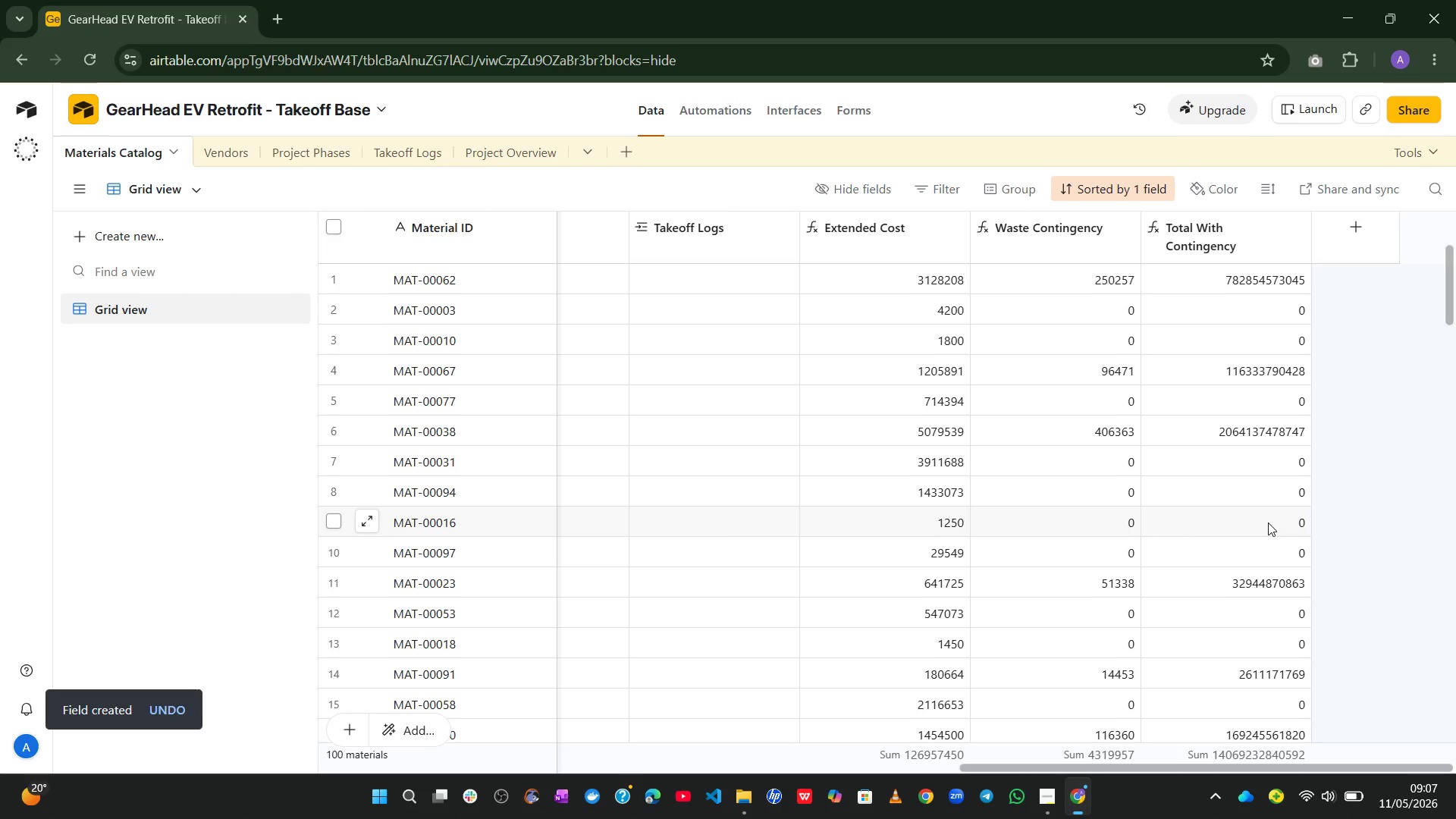 
left_click([306, 162])
 